 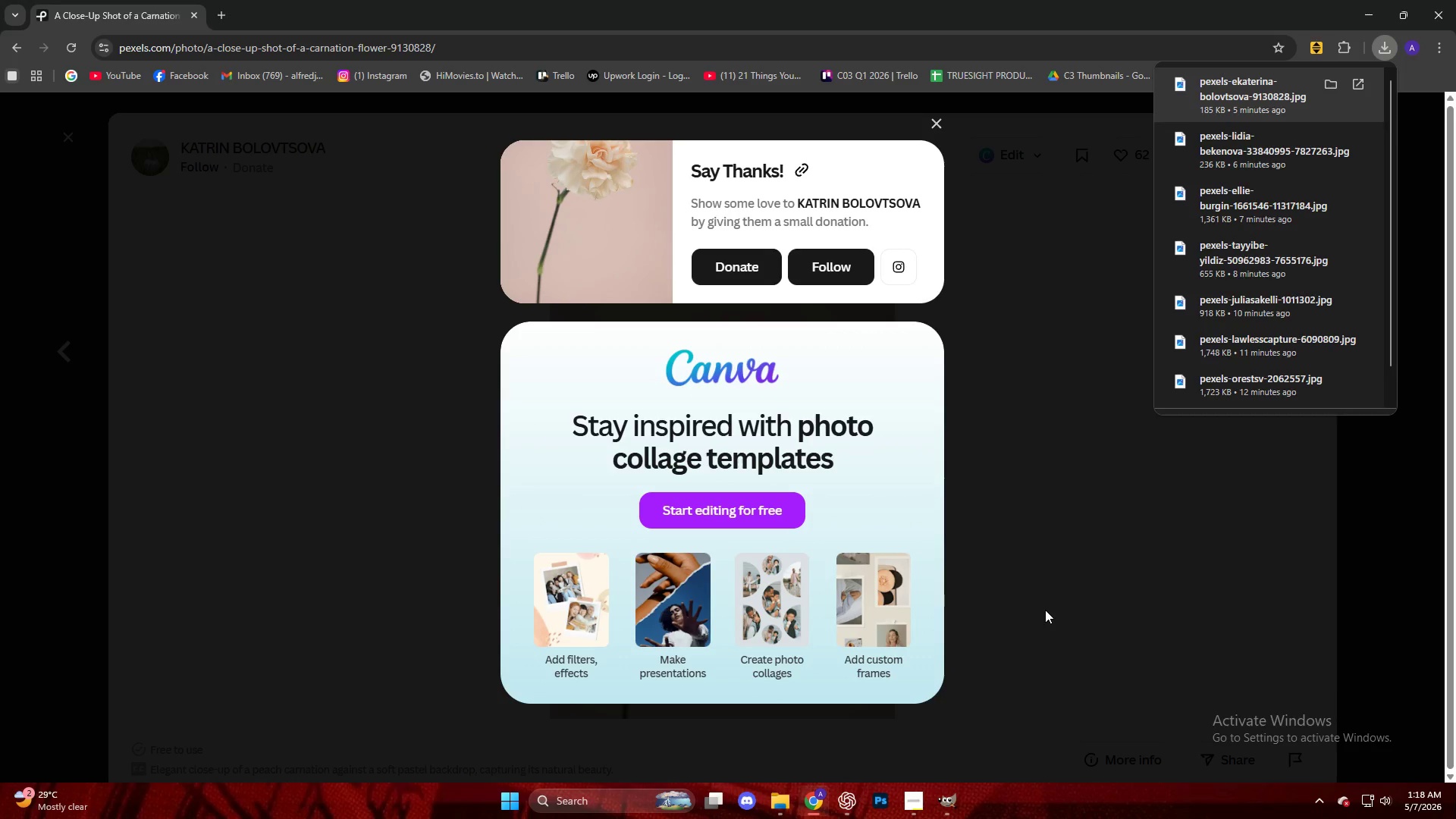 
left_click([1060, 588])
 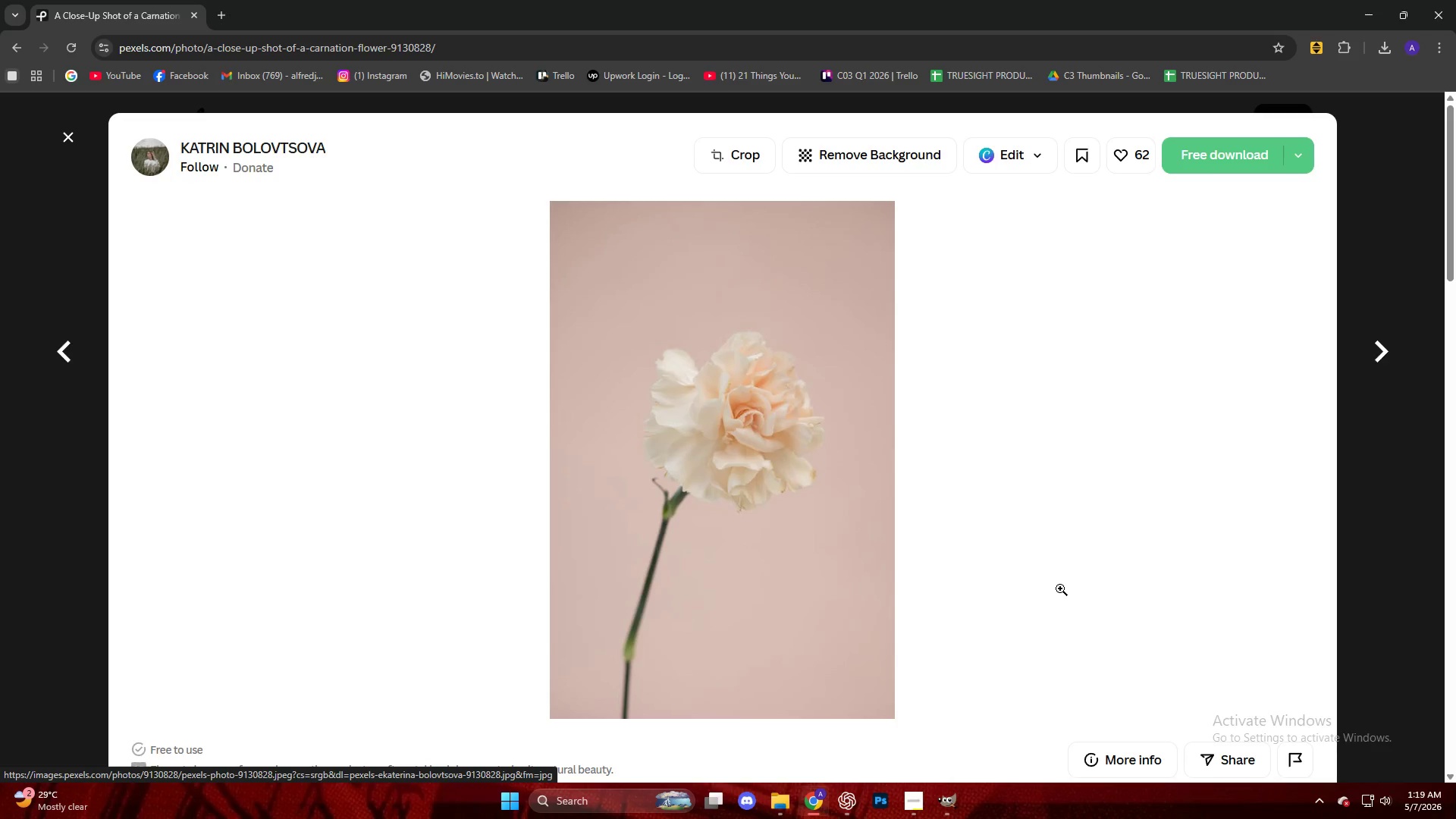 
wait(20.52)
 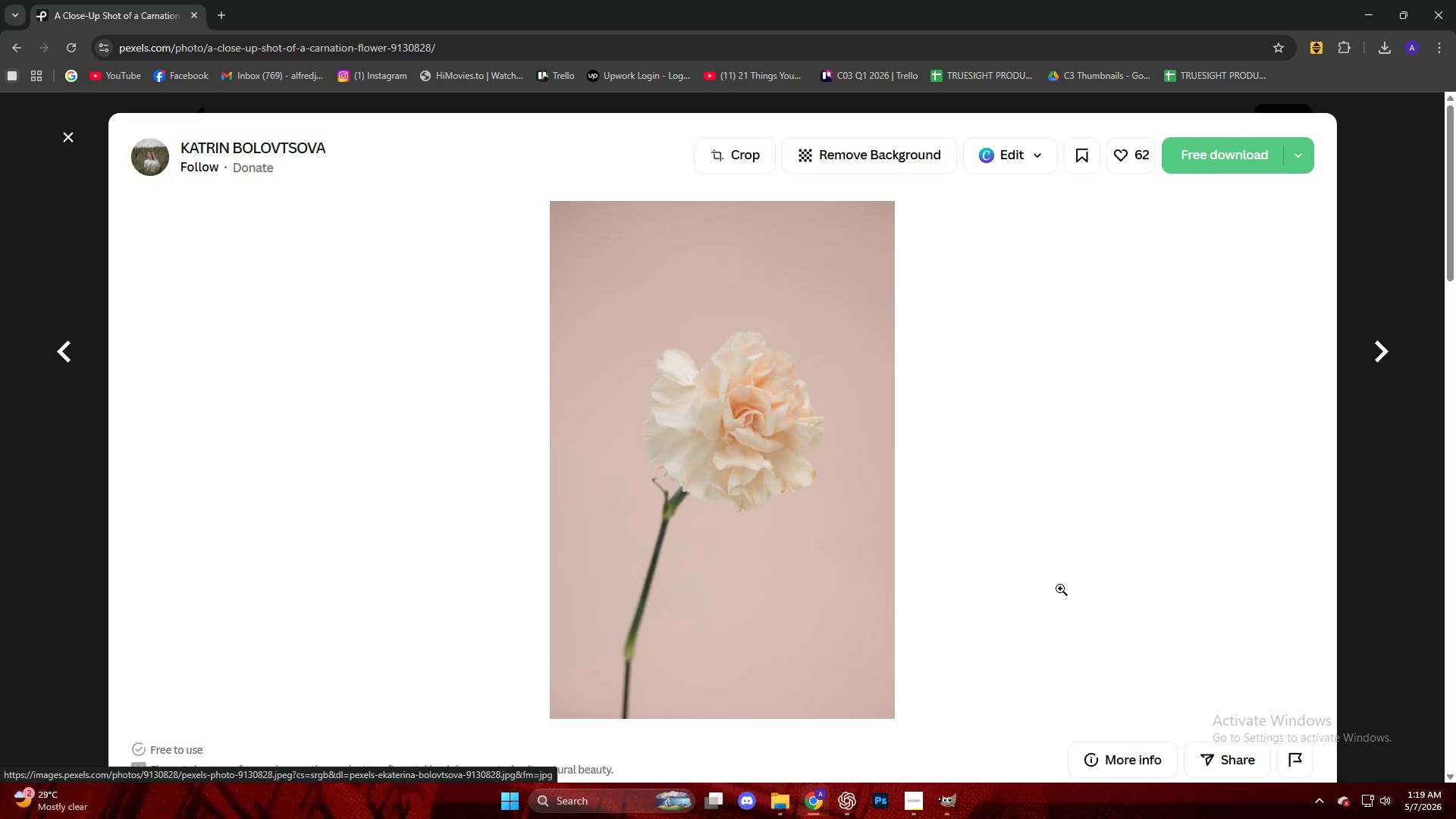 
scroll: coordinate [1054, 595], scroll_direction: down, amount: 13.0
 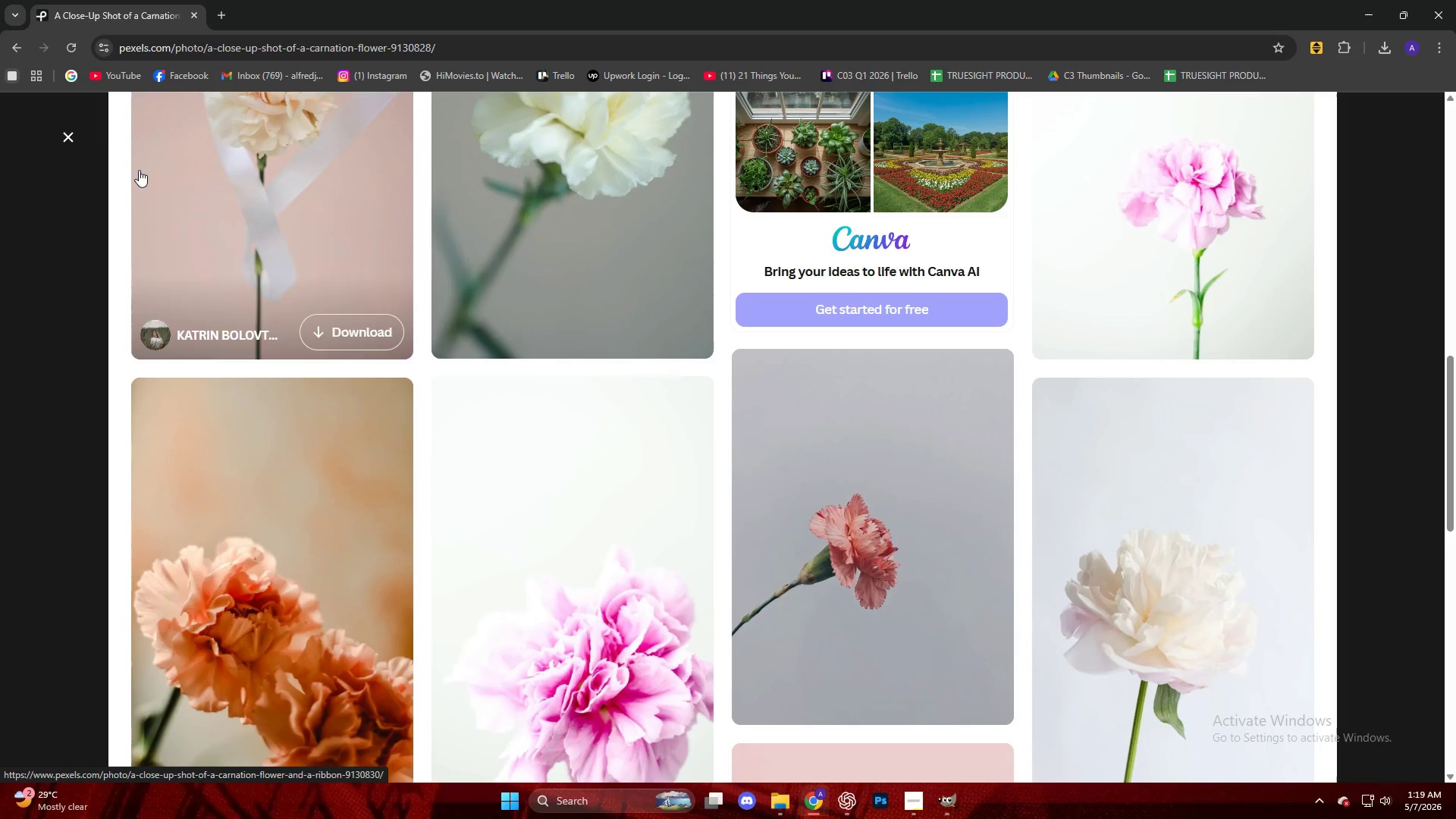 
left_click([70, 140])
 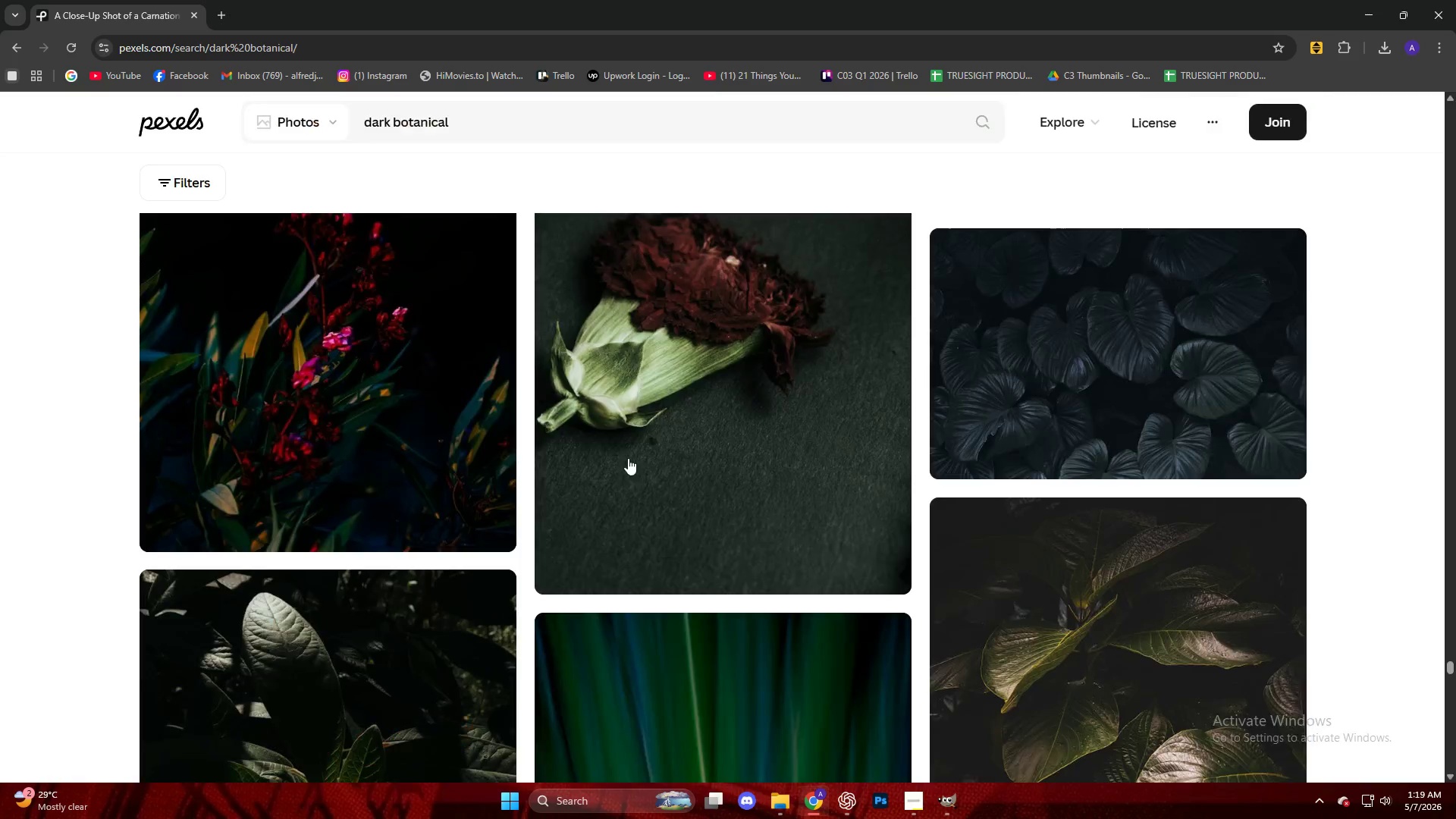 
scroll: coordinate [639, 454], scroll_direction: down, amount: 80.0
 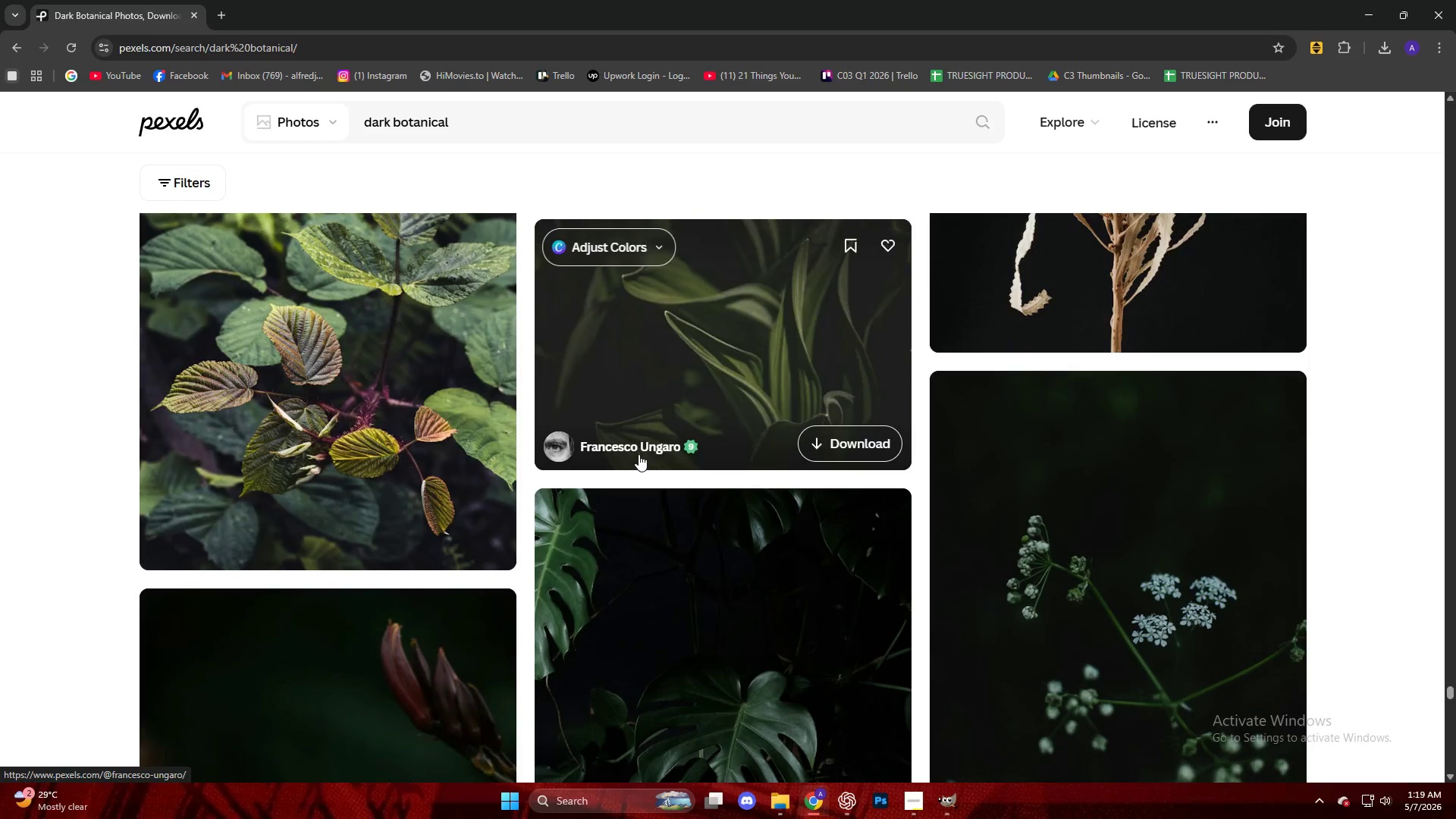 
scroll: coordinate [91, 488], scroll_direction: down, amount: 40.0
 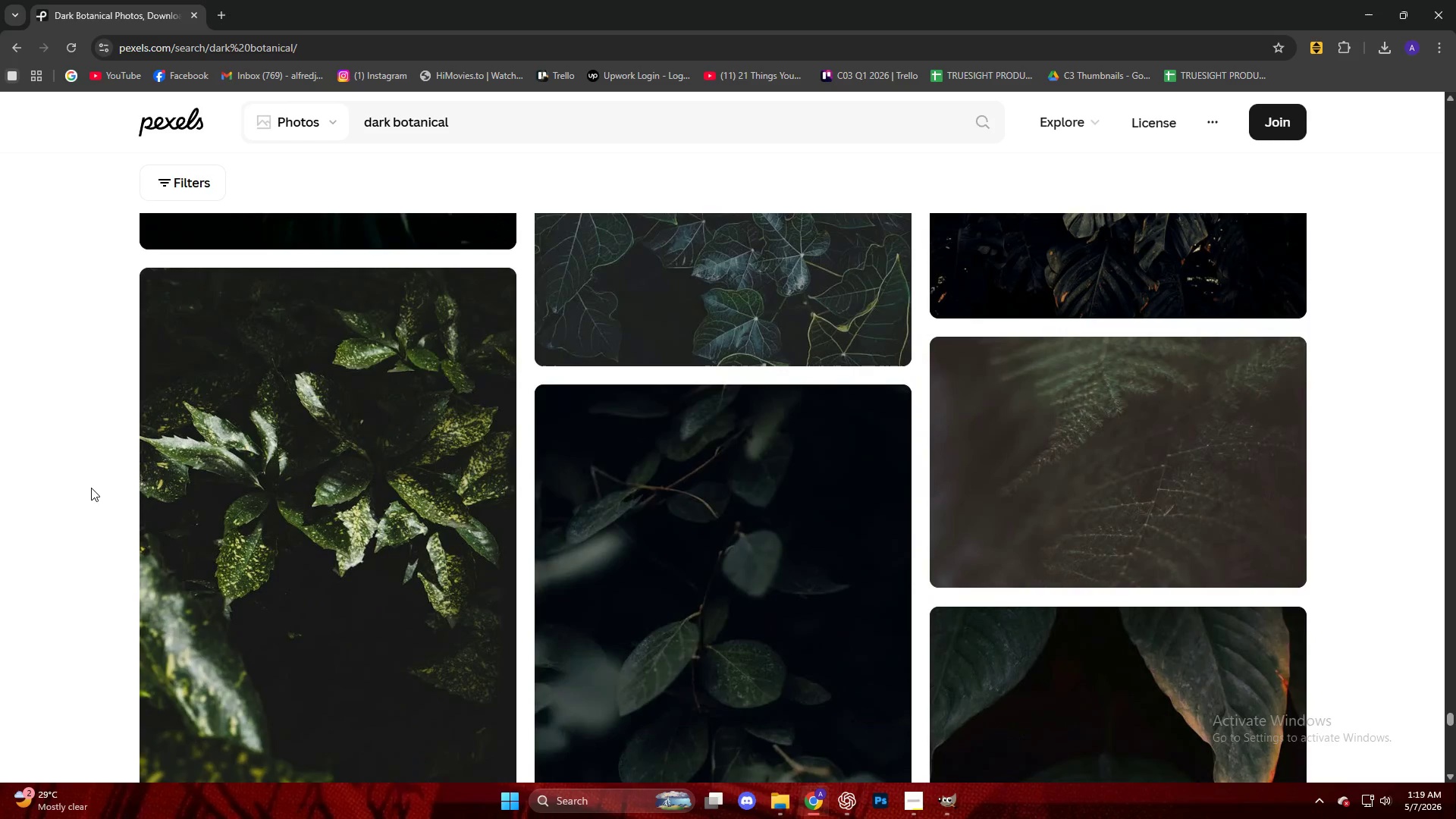 
scroll: coordinate [91, 495], scroll_direction: down, amount: 44.0
 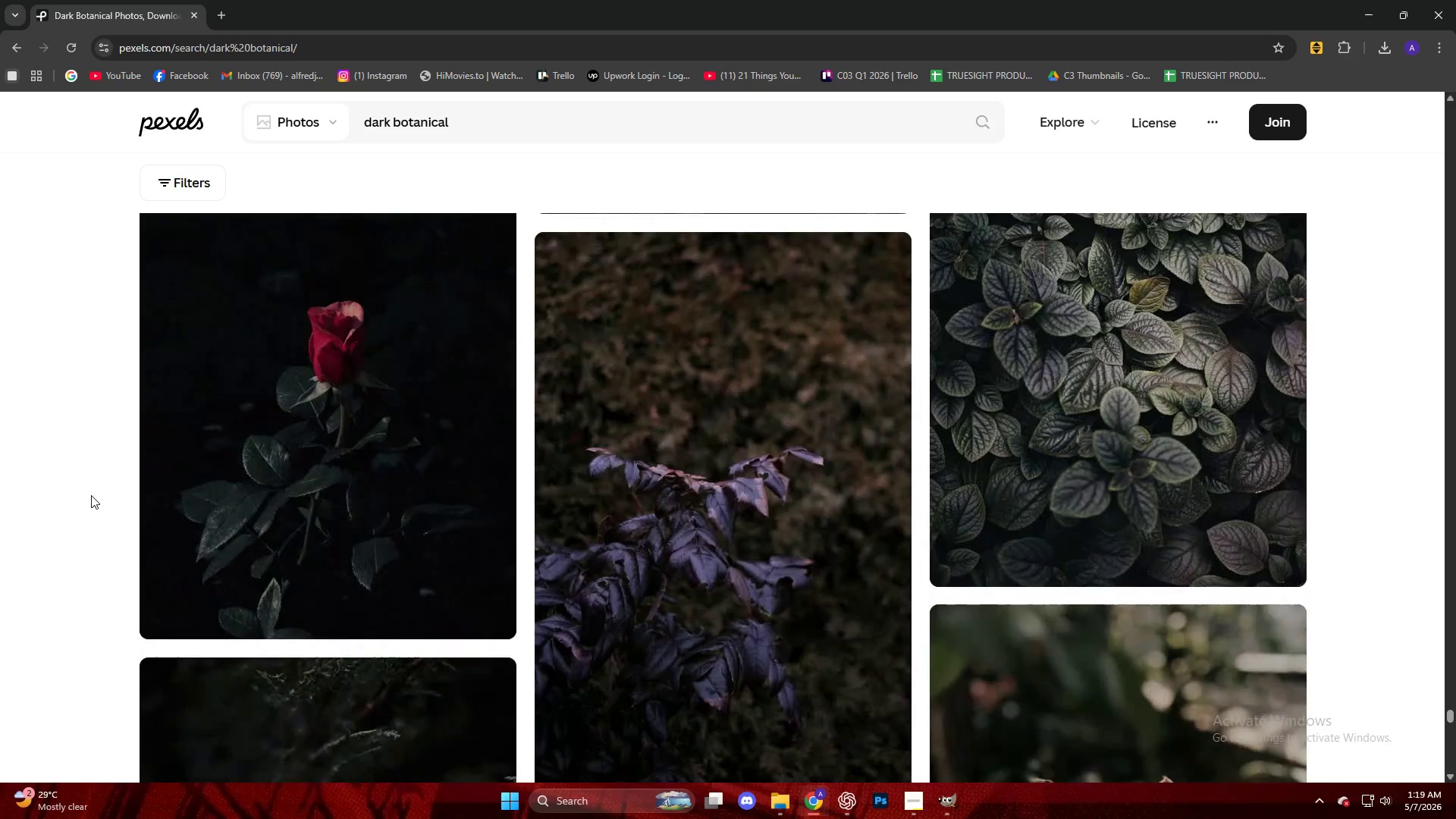 
left_click([357, 450])
 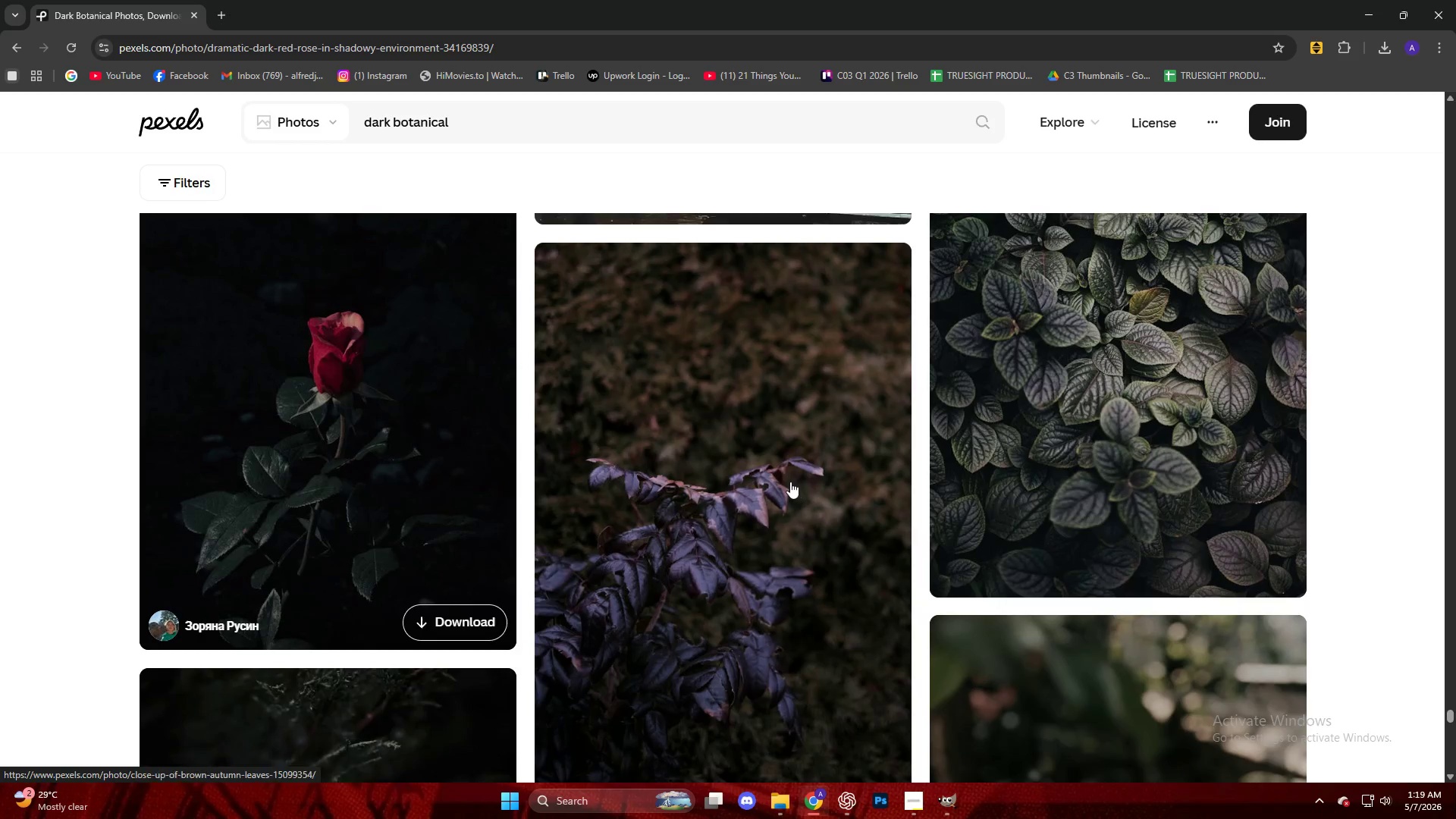 
scroll: coordinate [981, 454], scroll_direction: down, amount: 24.0
 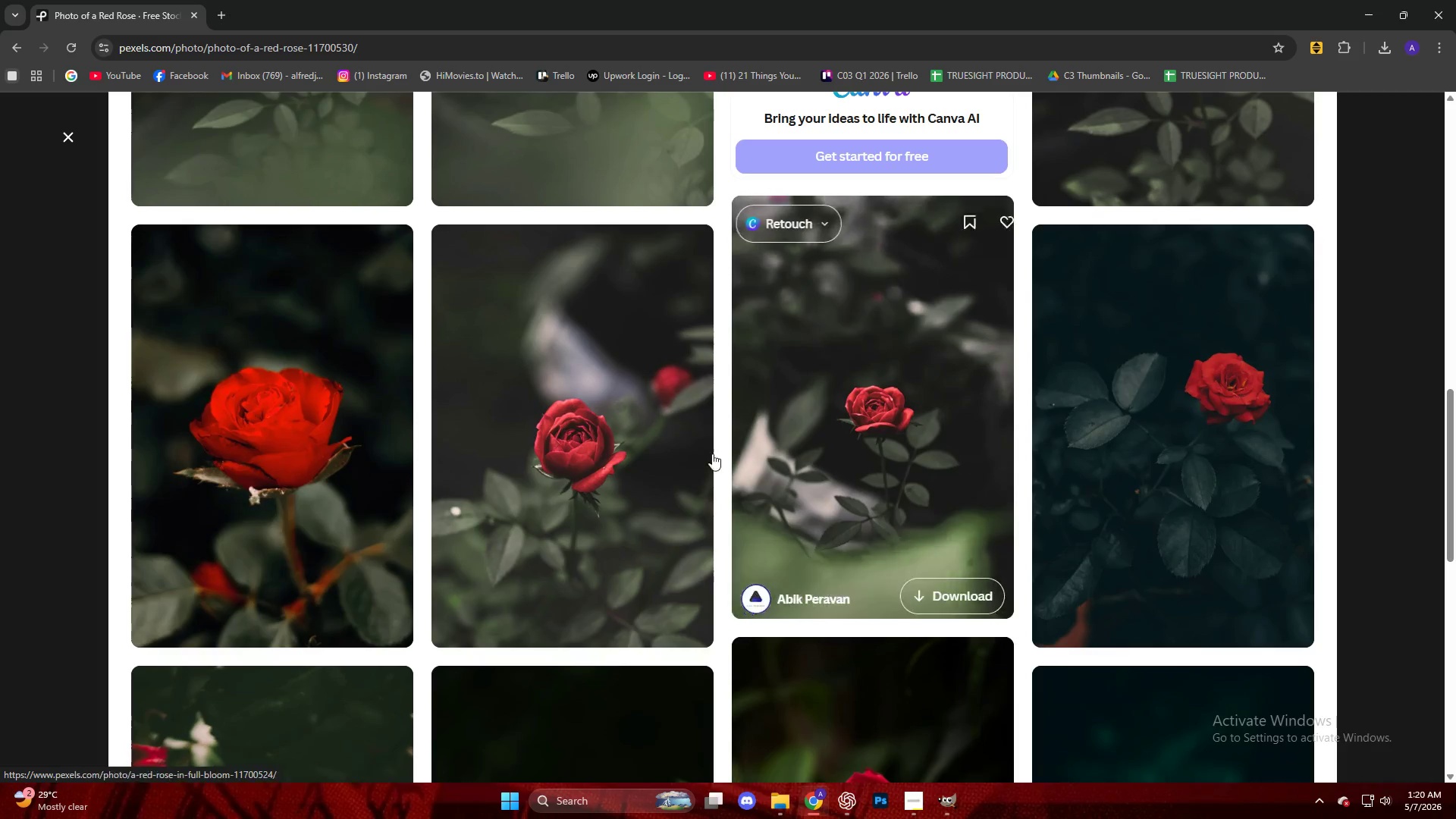 
left_click([321, 419])
 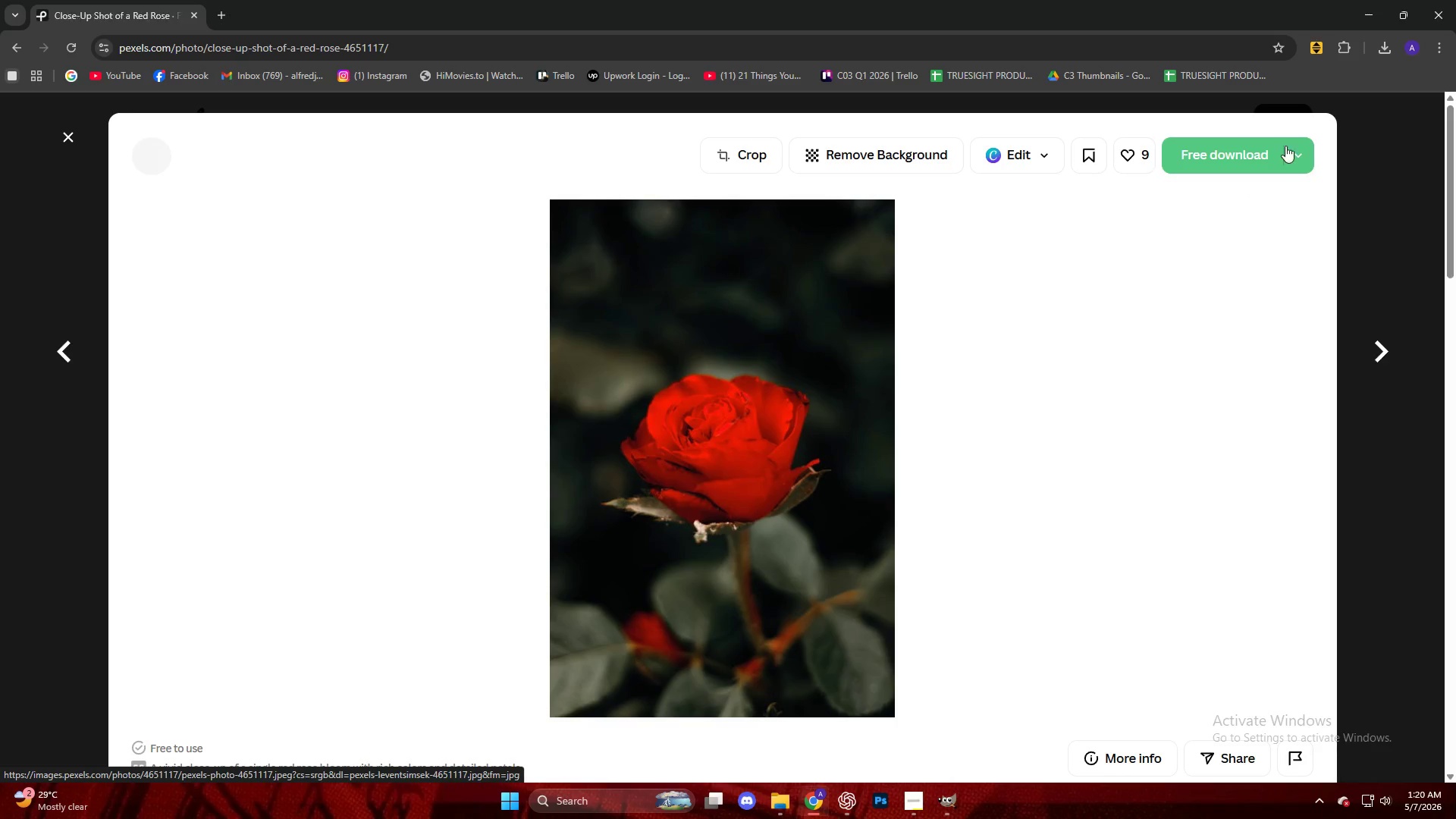 
left_click([1244, 159])
 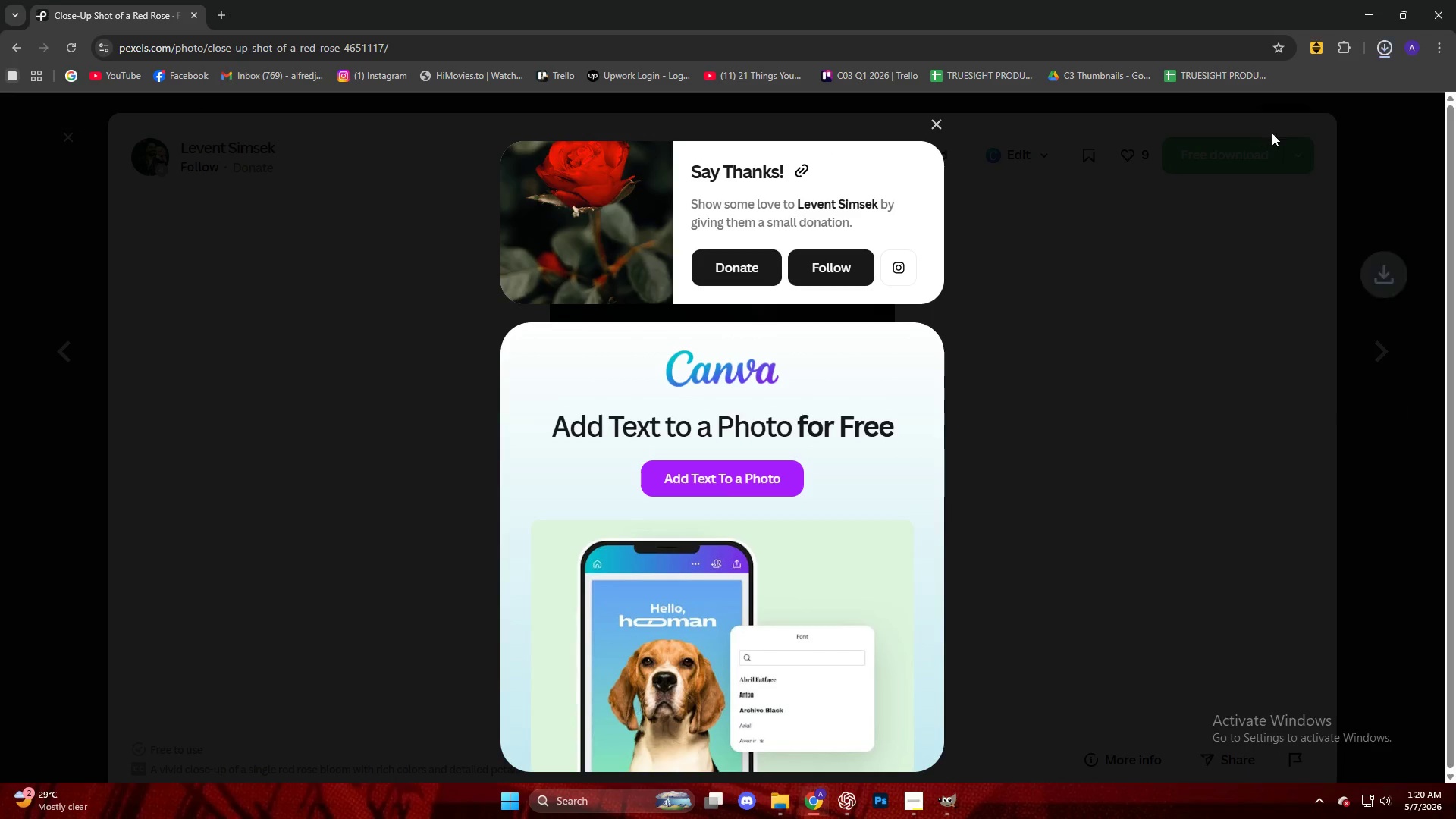 
left_click_drag(start_coordinate=[1303, 86], to_coordinate=[855, 438])
 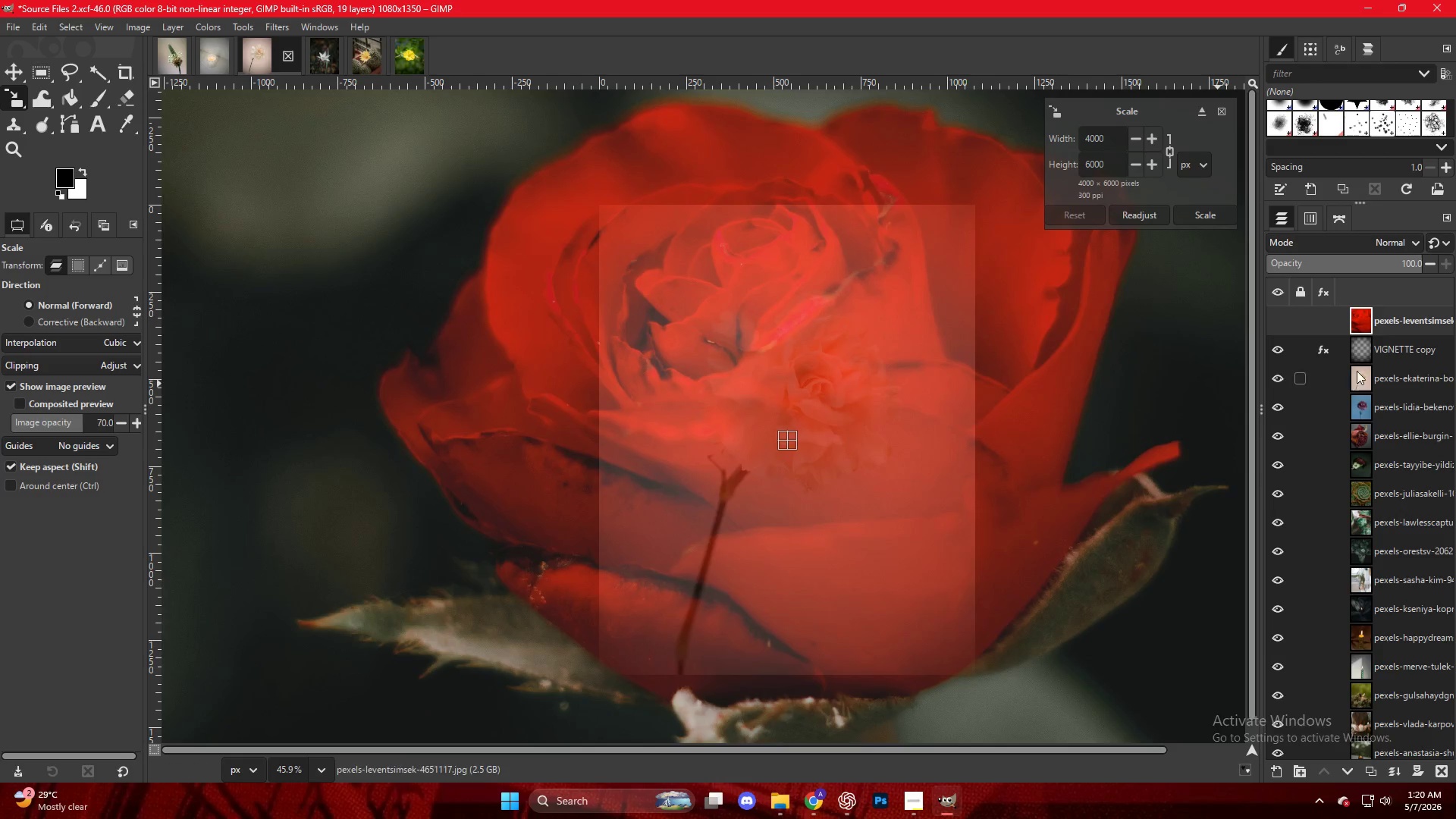 
left_click_drag(start_coordinate=[1427, 320], to_coordinate=[1411, 355])
 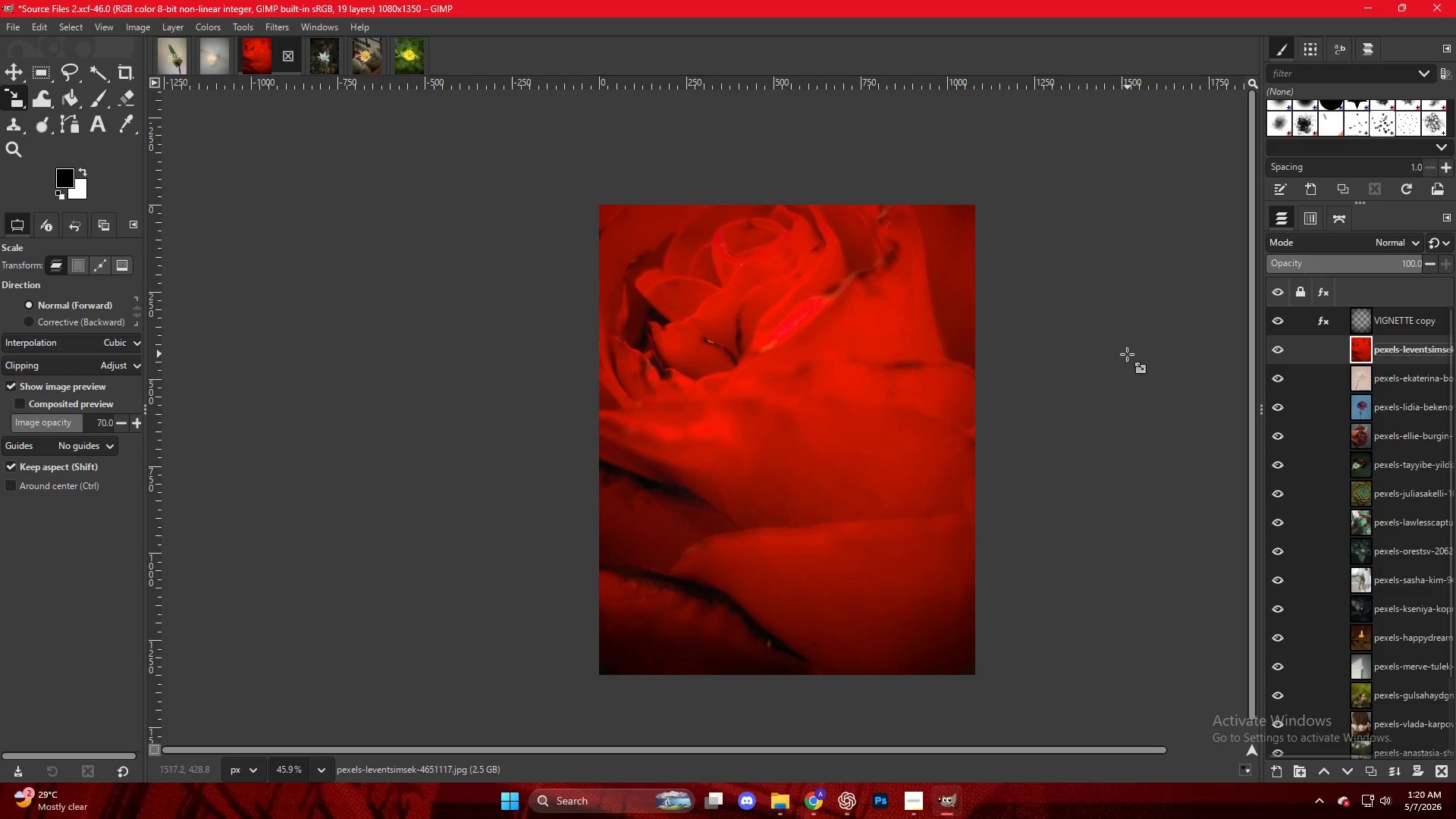 
hold_key(key=ControlLeft, duration=3.47)
scroll: coordinate [998, 347], scroll_direction: down, amount: 8.0
 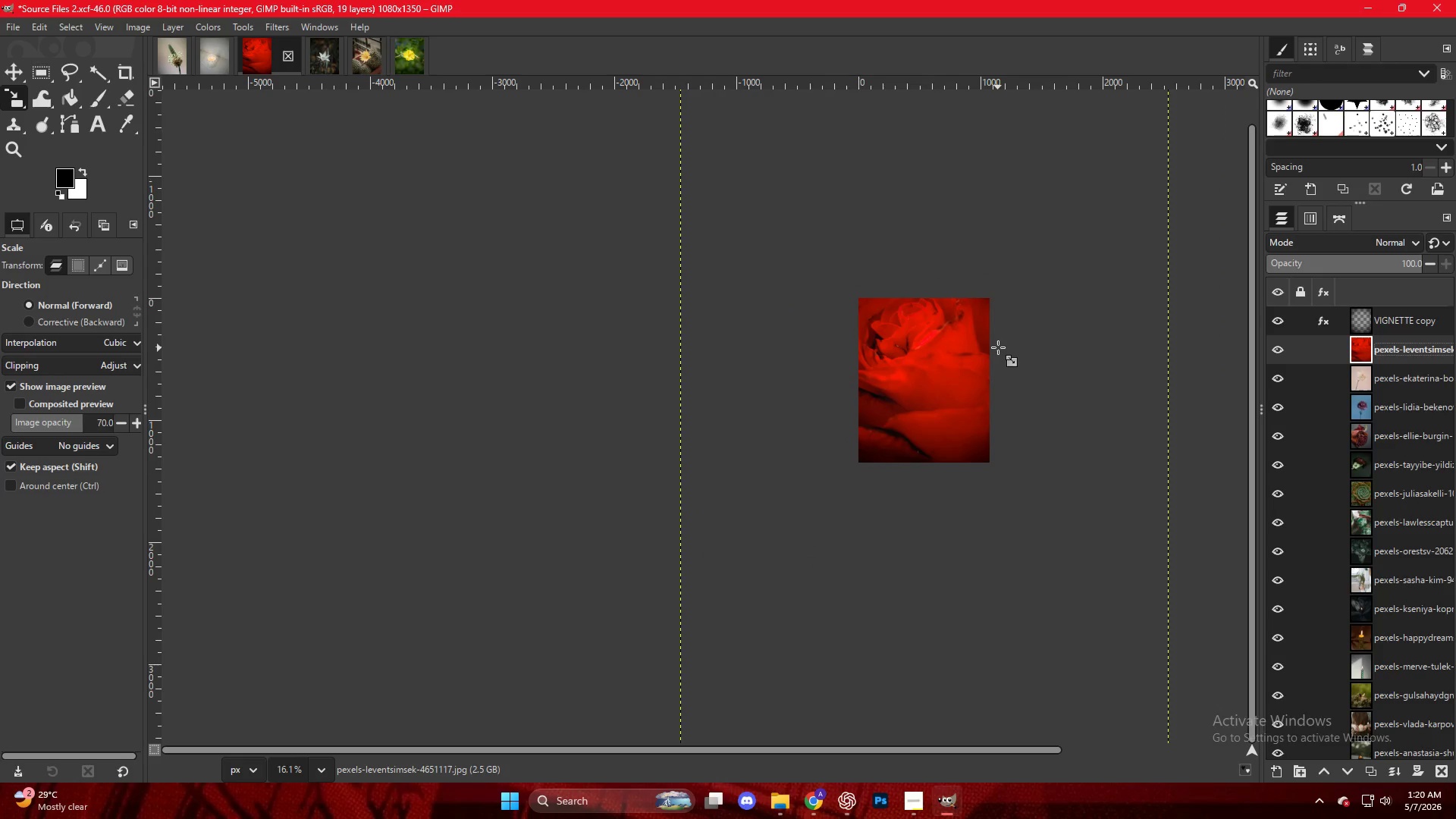 
key(Shift+S)
 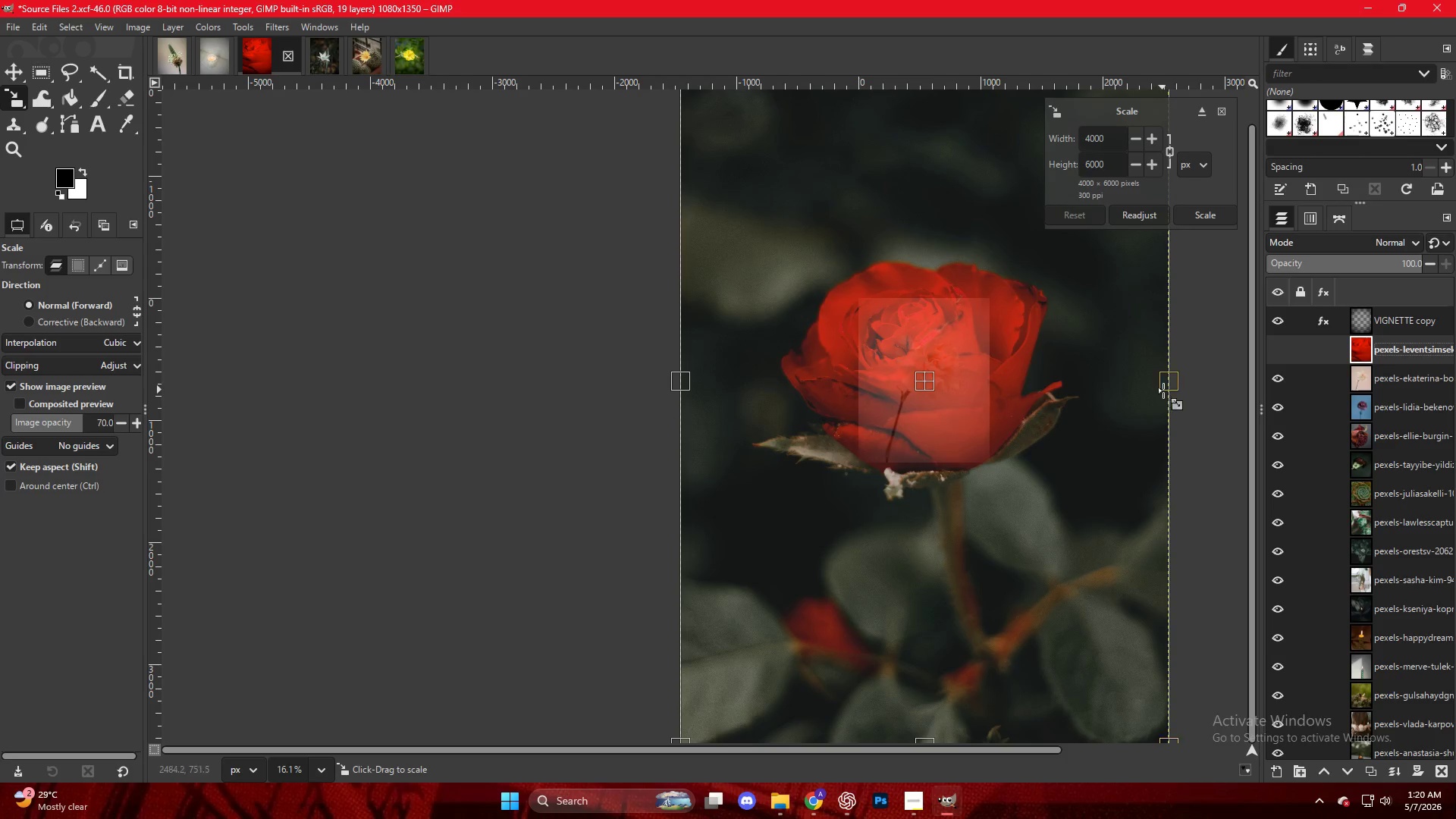 
left_click_drag(start_coordinate=[1166, 388], to_coordinate=[991, 384])
 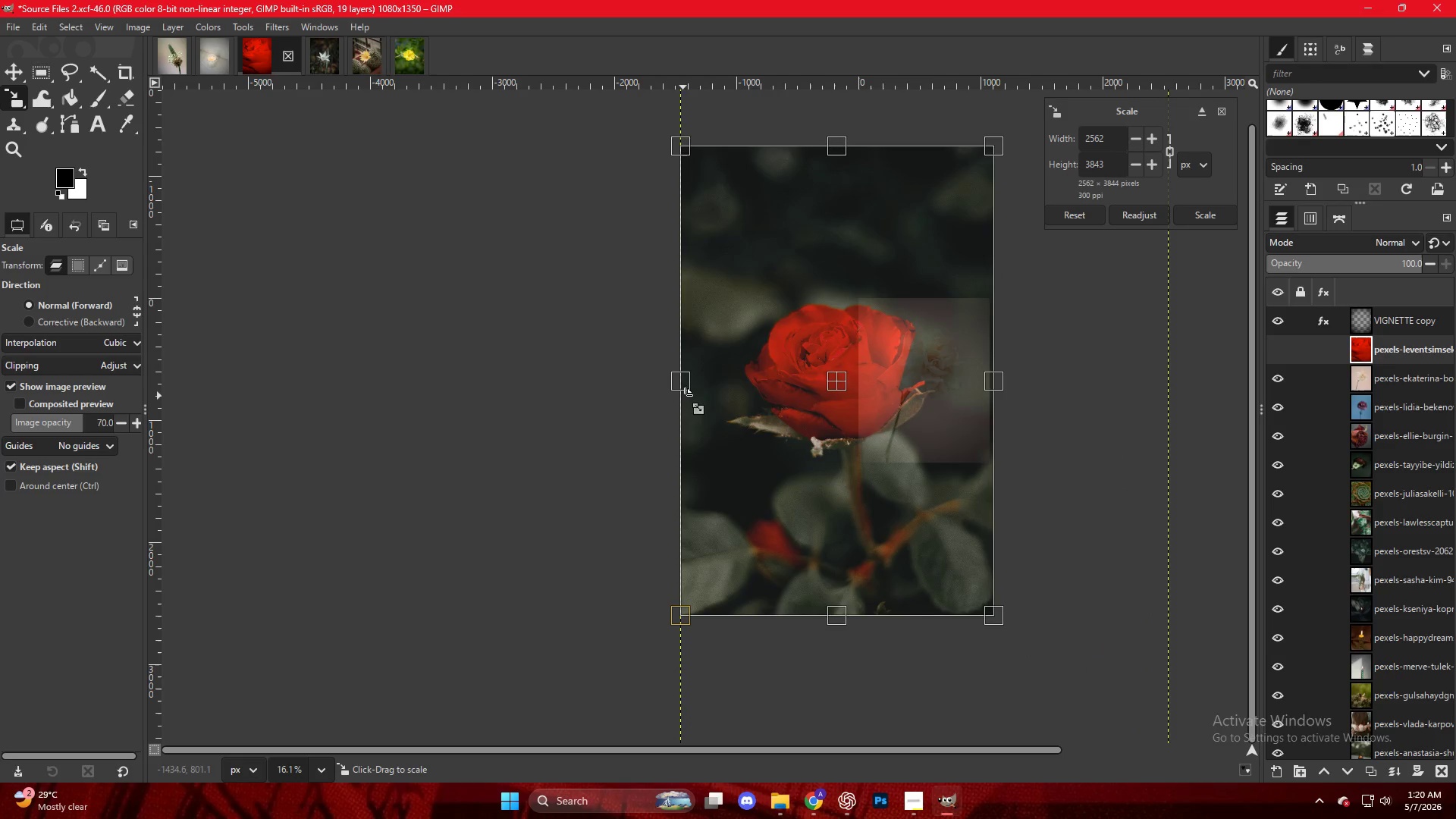 
left_click_drag(start_coordinate=[687, 391], to_coordinate=[858, 385])
 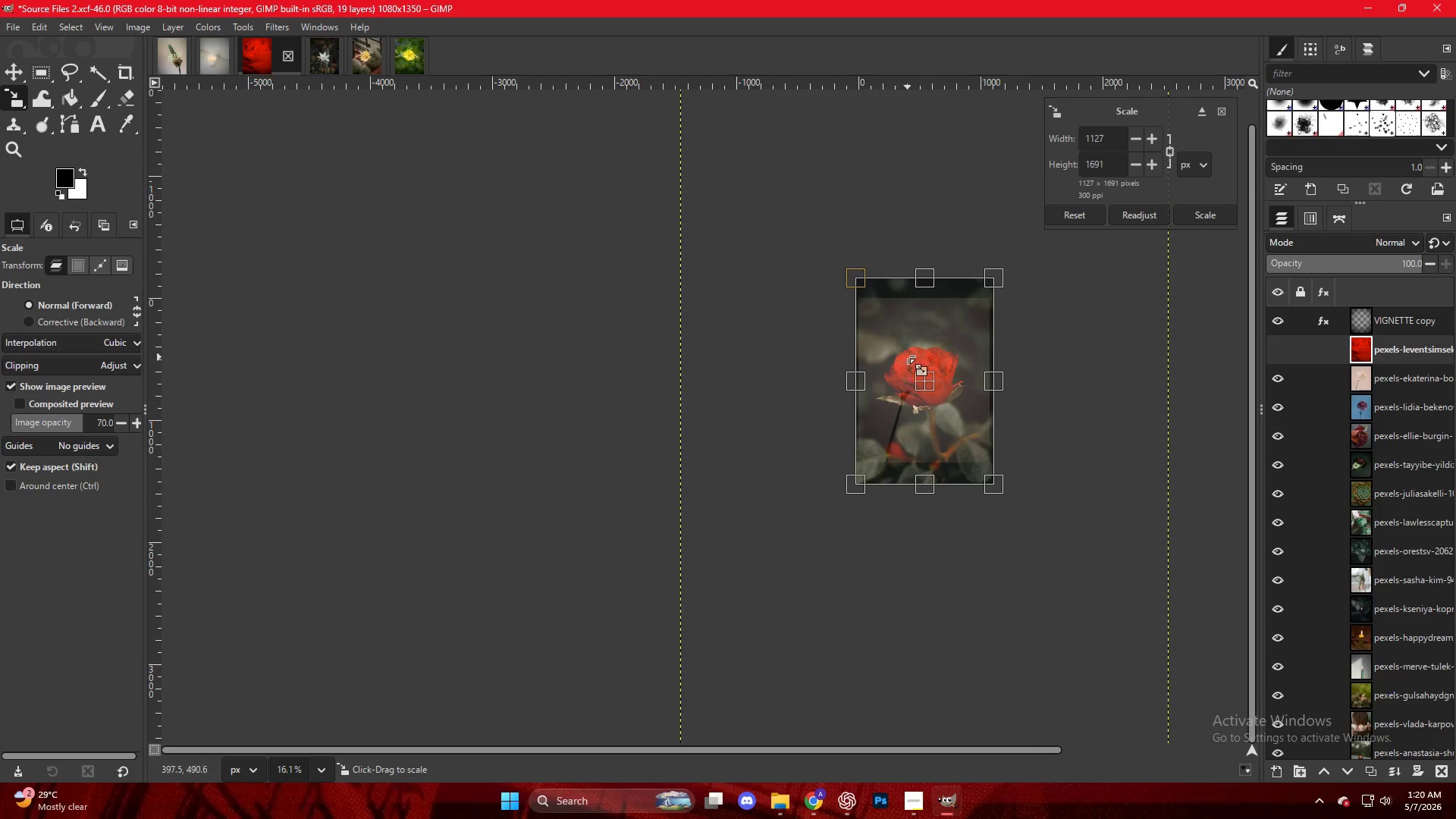 
hold_key(key=ControlLeft, duration=0.83)
 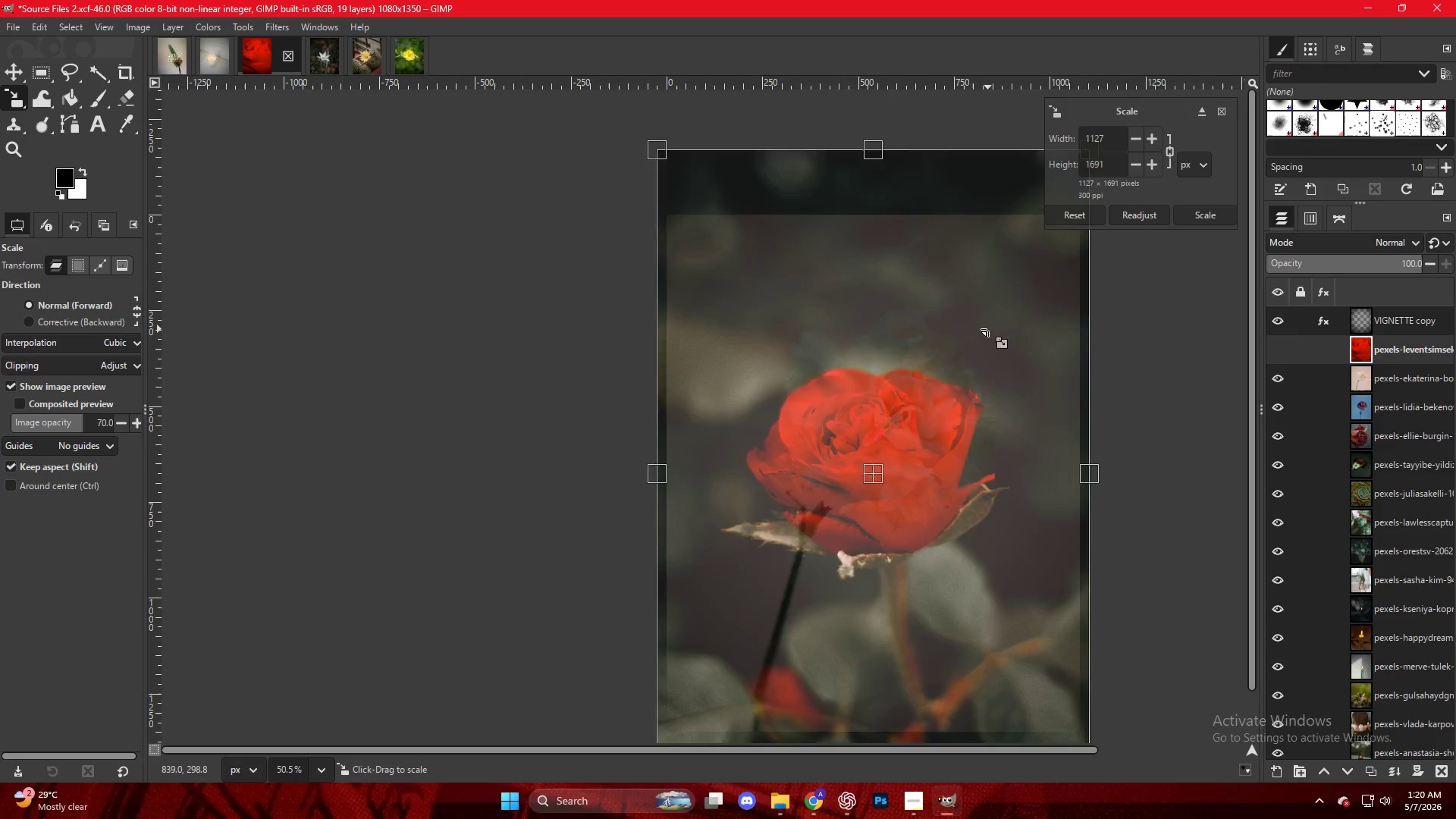 
left_click([988, 329])
 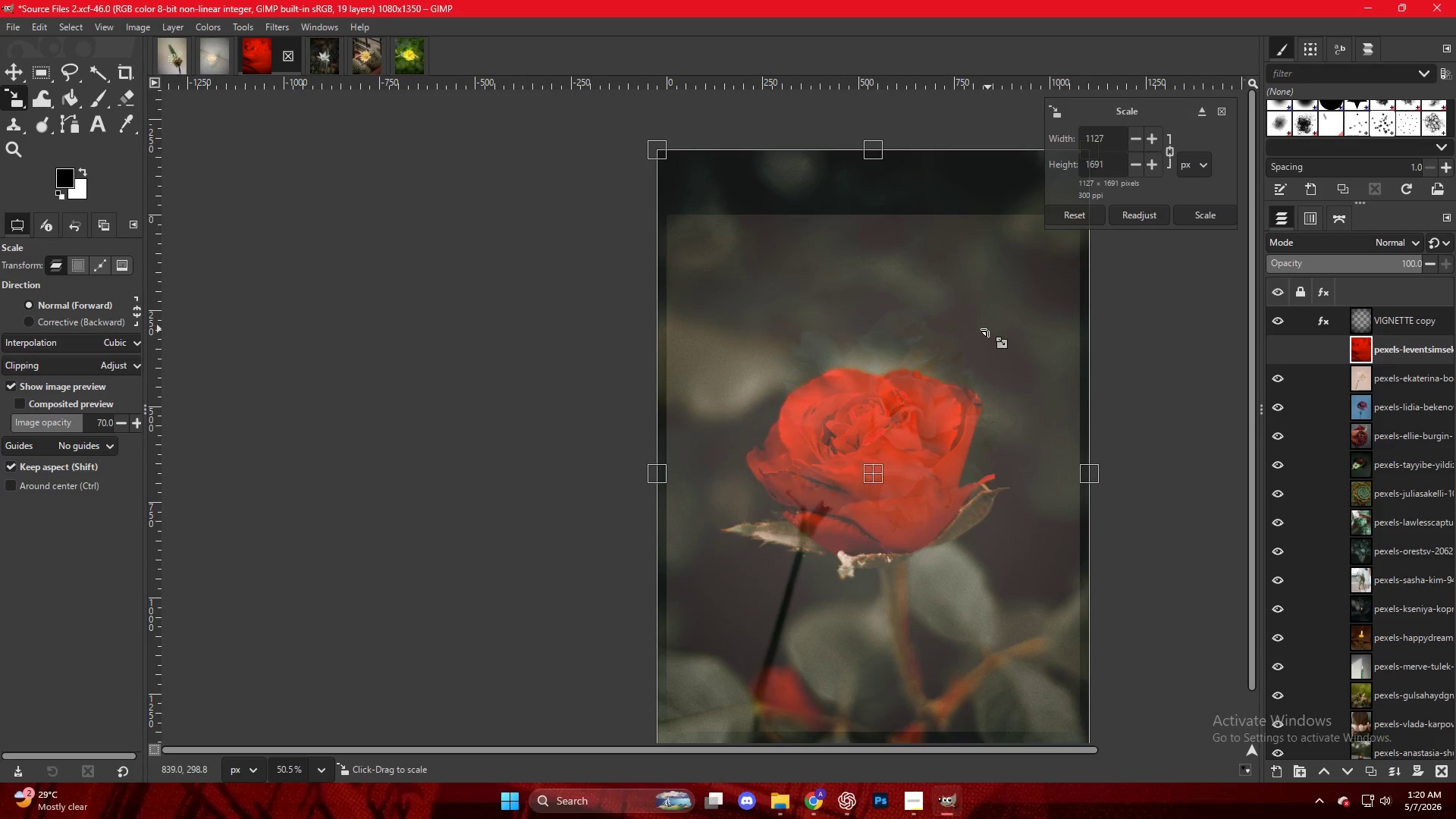 
scroll: coordinate [990, 328], scroll_direction: up, amount: 12.0
 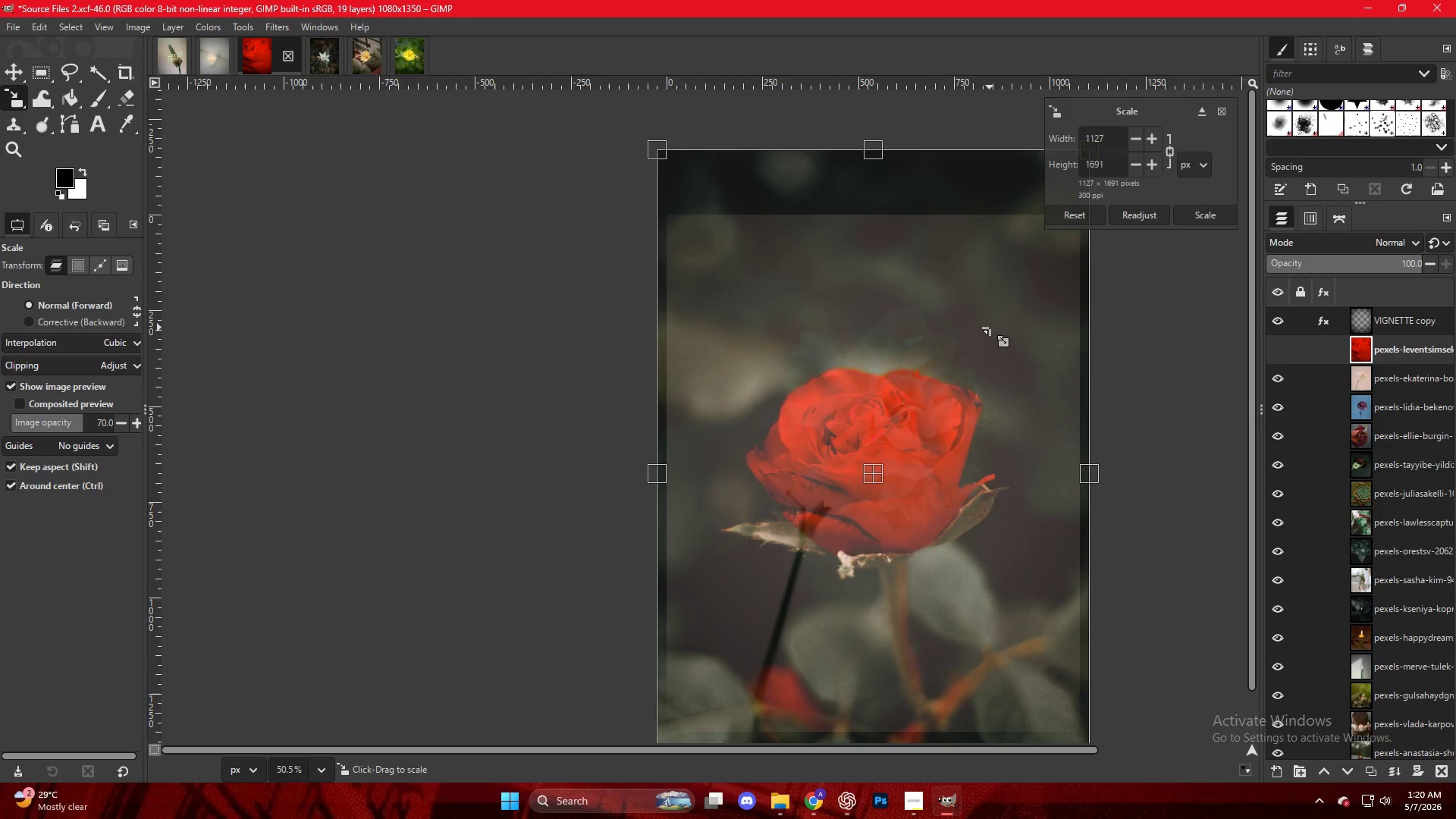 
key(NumpadEnter)
 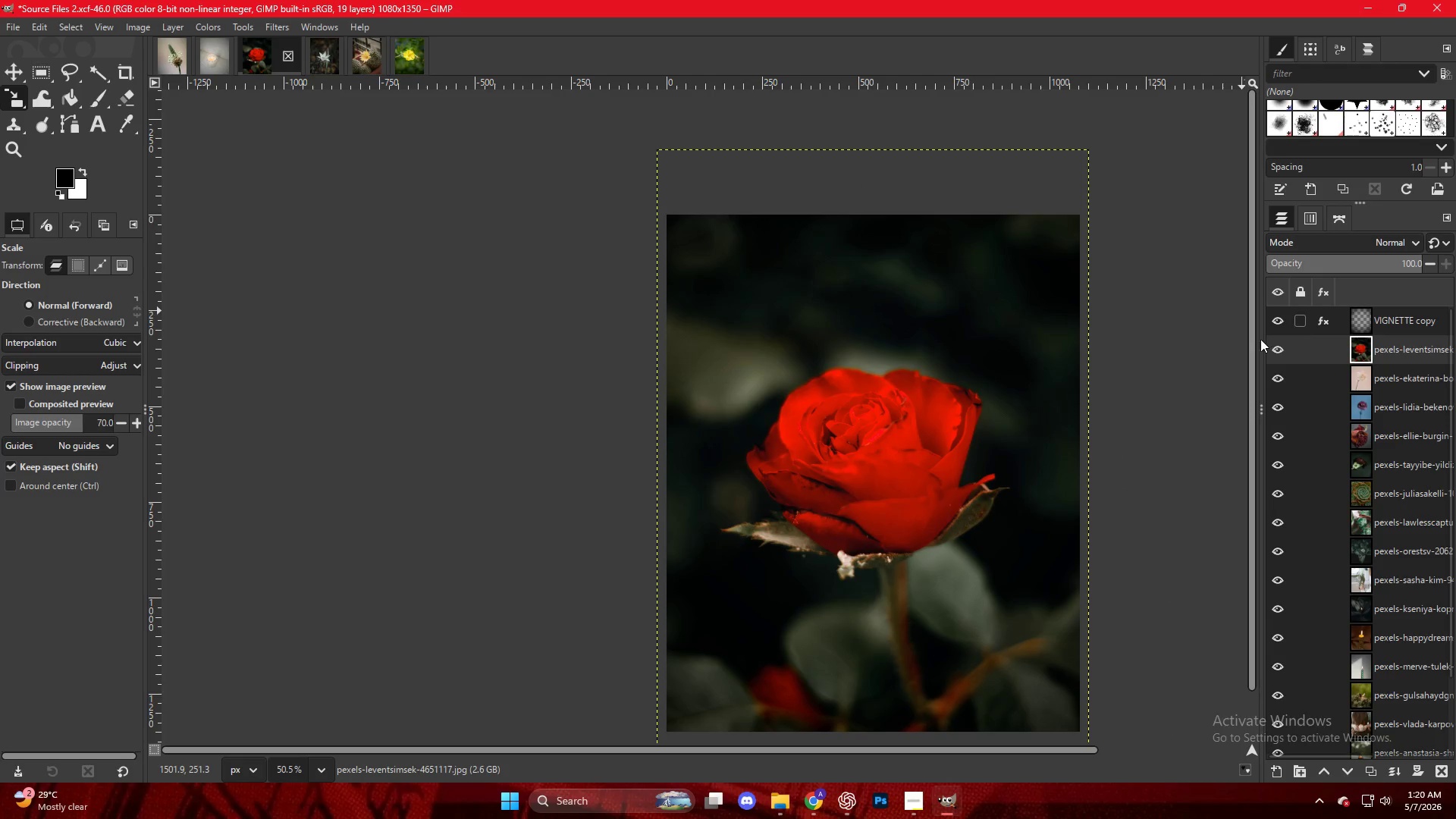 
left_click([1322, 324])
 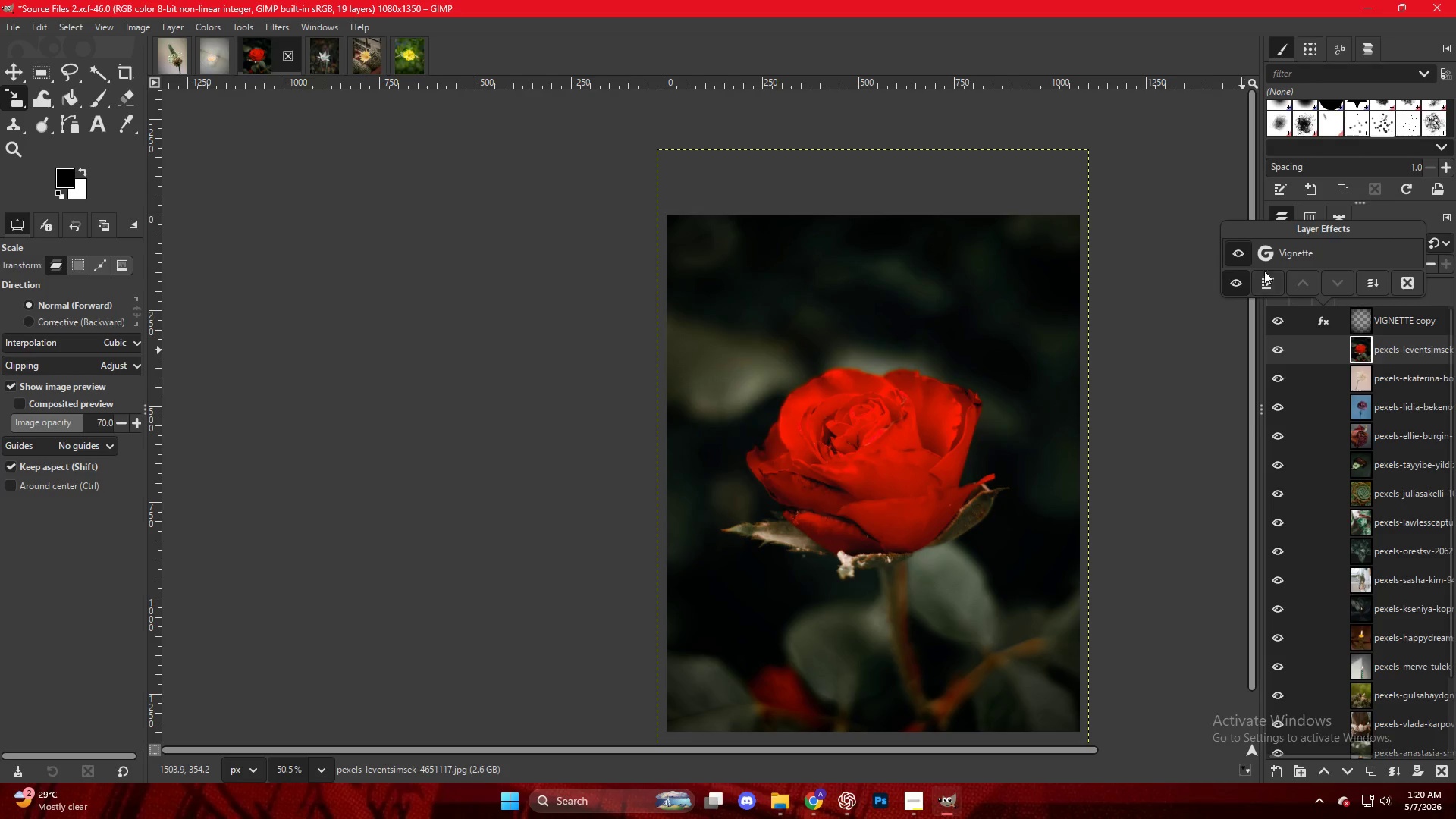 
left_click([1285, 253])
 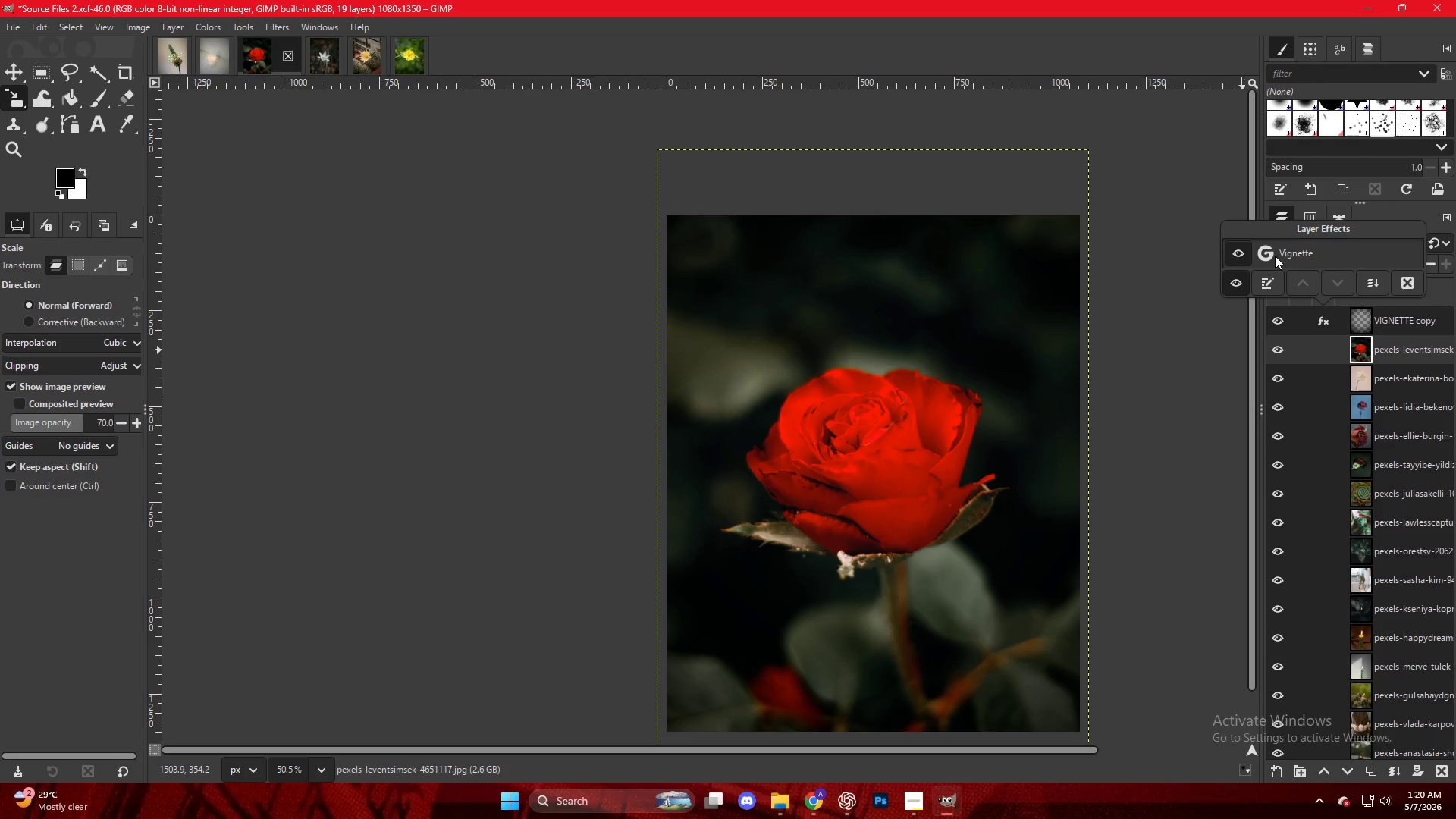 
double_click([1275, 256])
 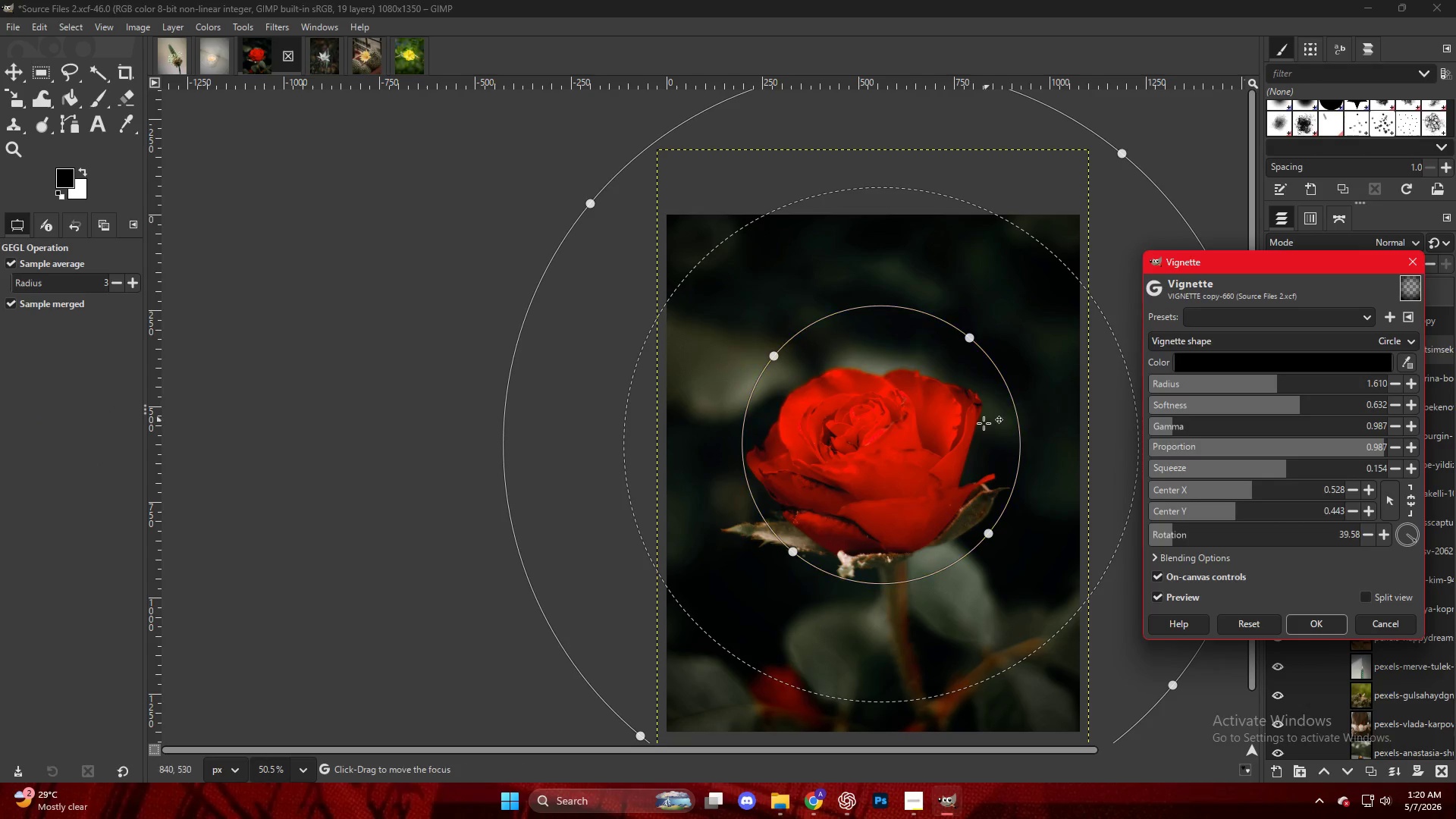 
left_click_drag(start_coordinate=[928, 435], to_coordinate=[927, 450])
 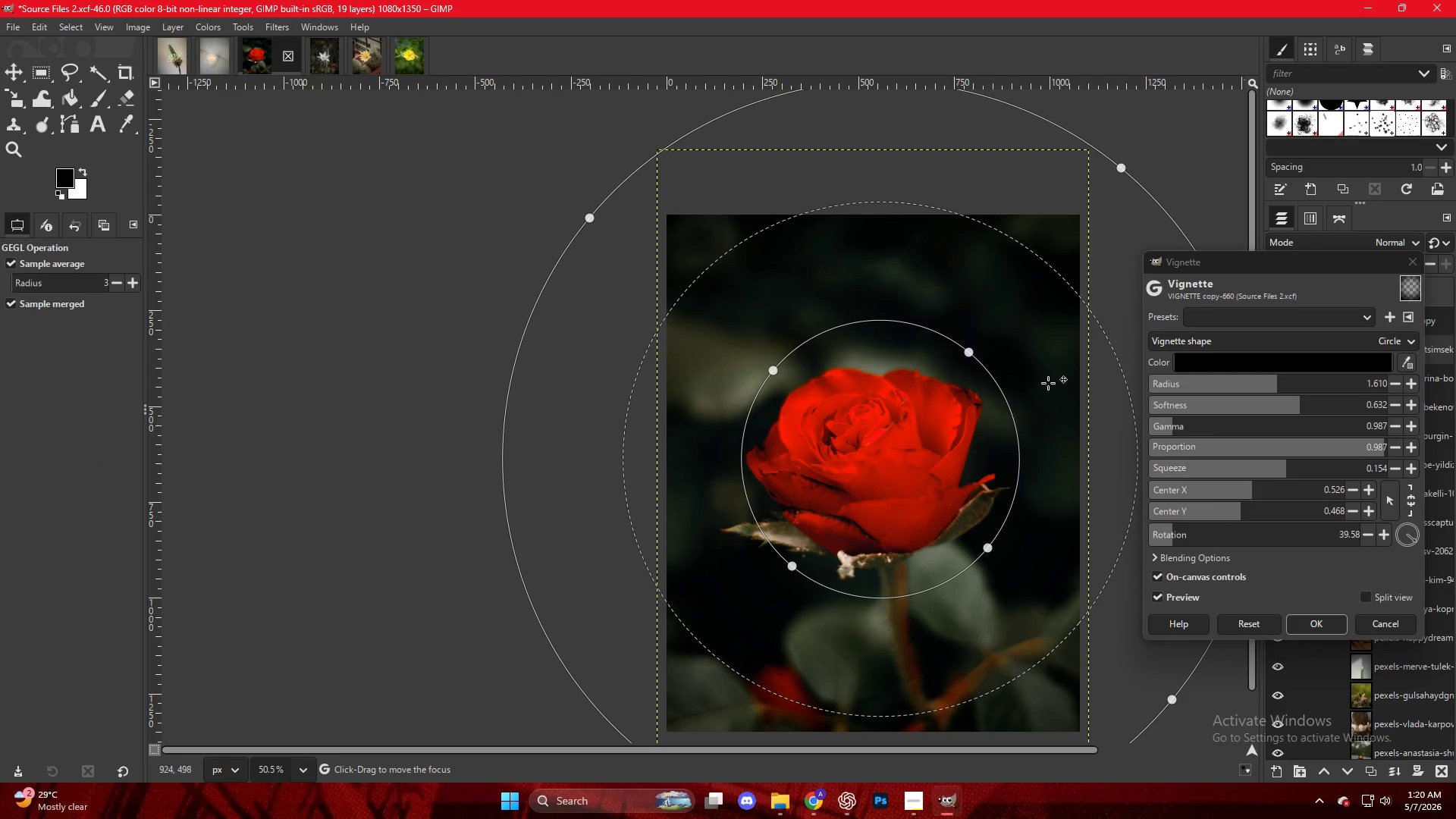 
left_click_drag(start_coordinate=[1106, 332], to_coordinate=[1087, 341])
 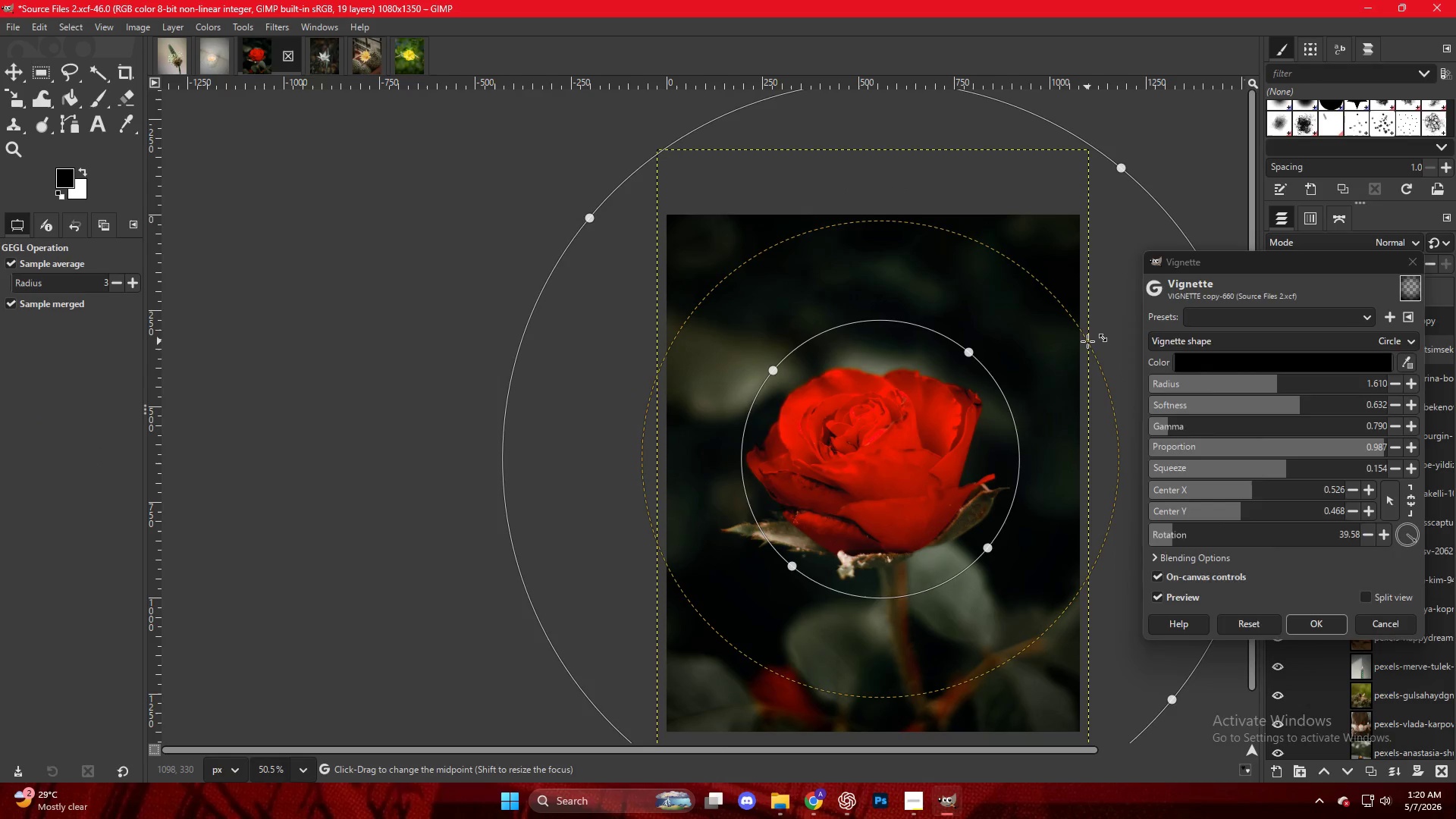 
key(NumpadEnter)
 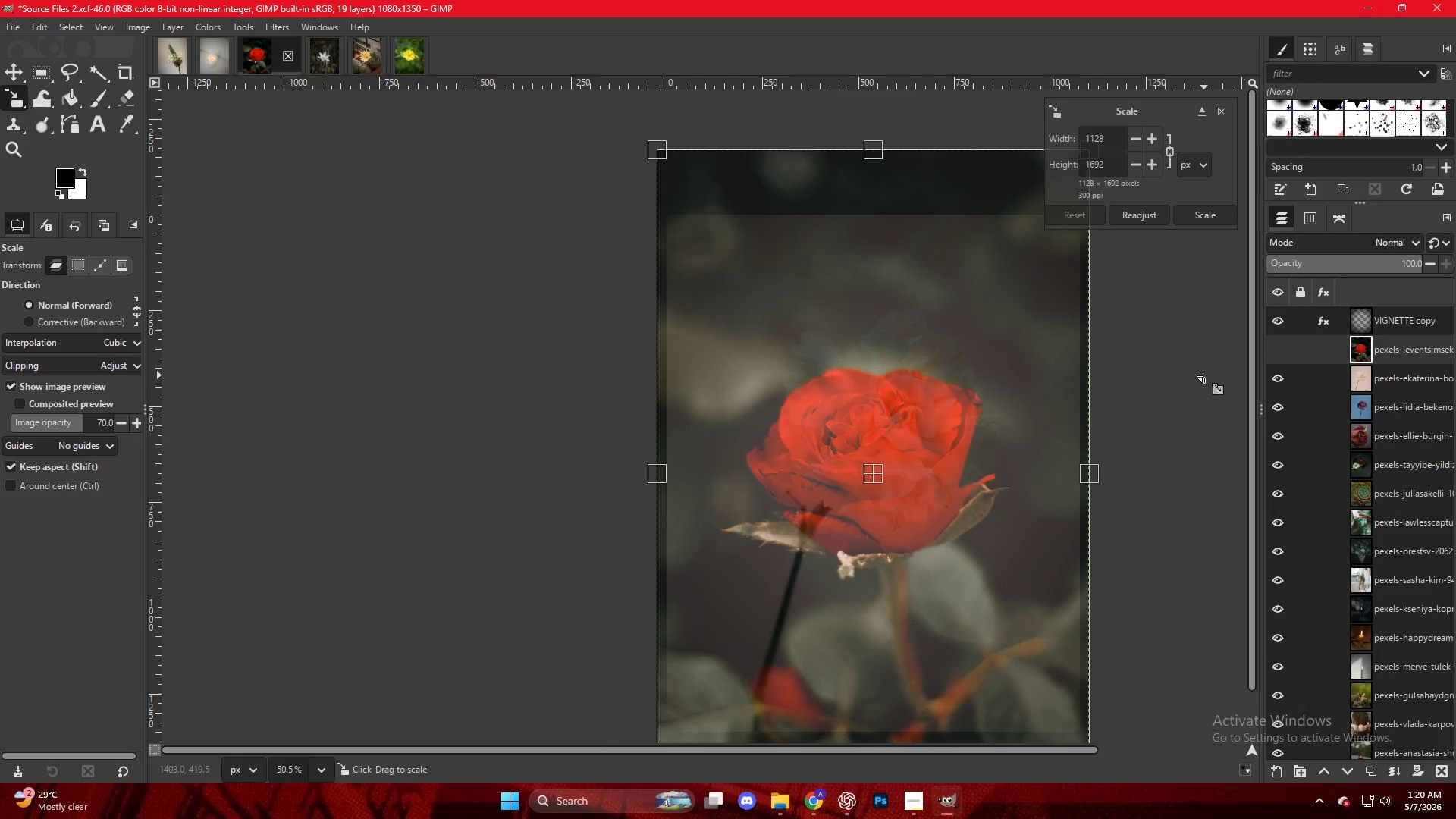 
key(M)
 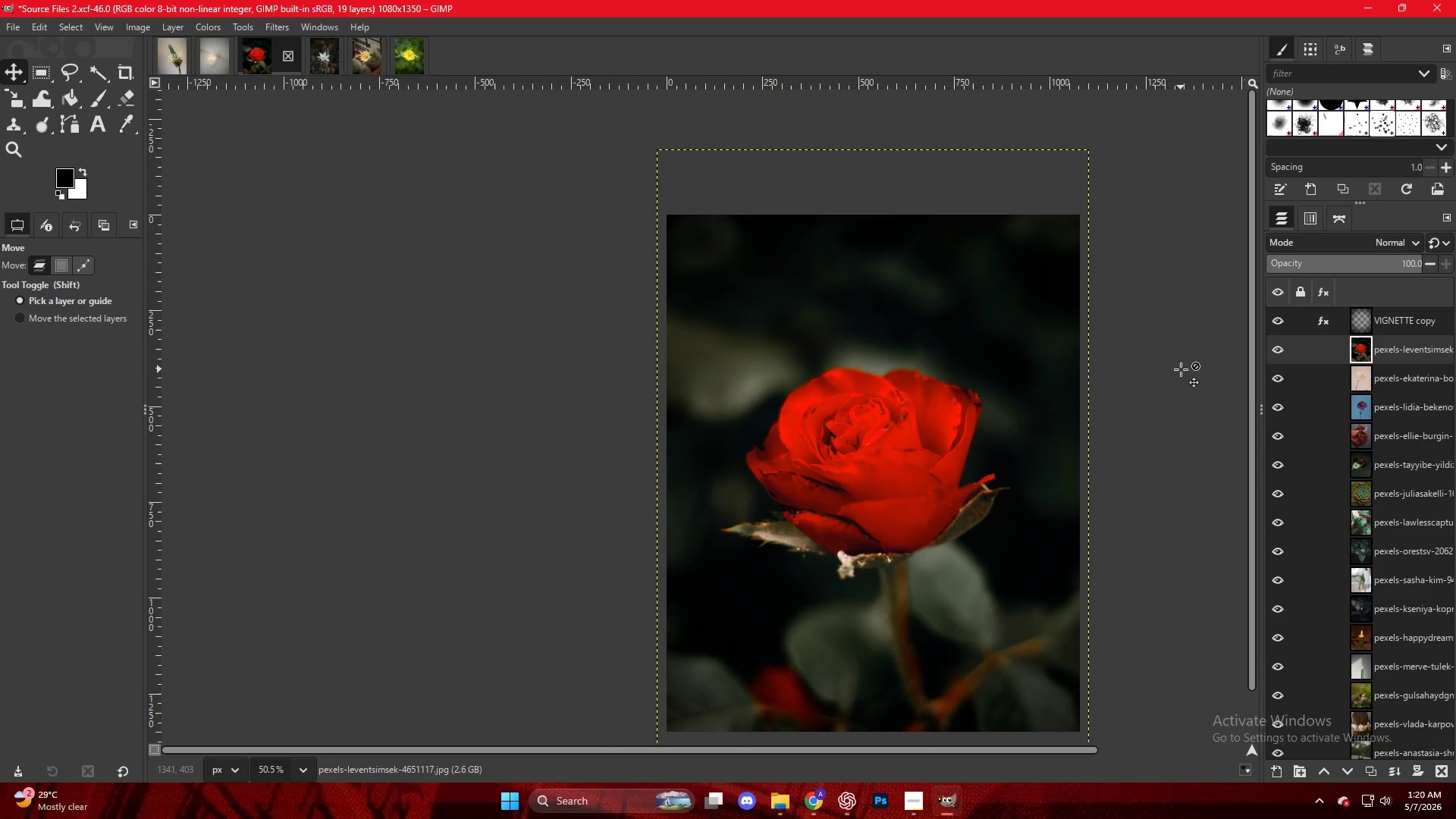 
key(Control+Shift+E)
 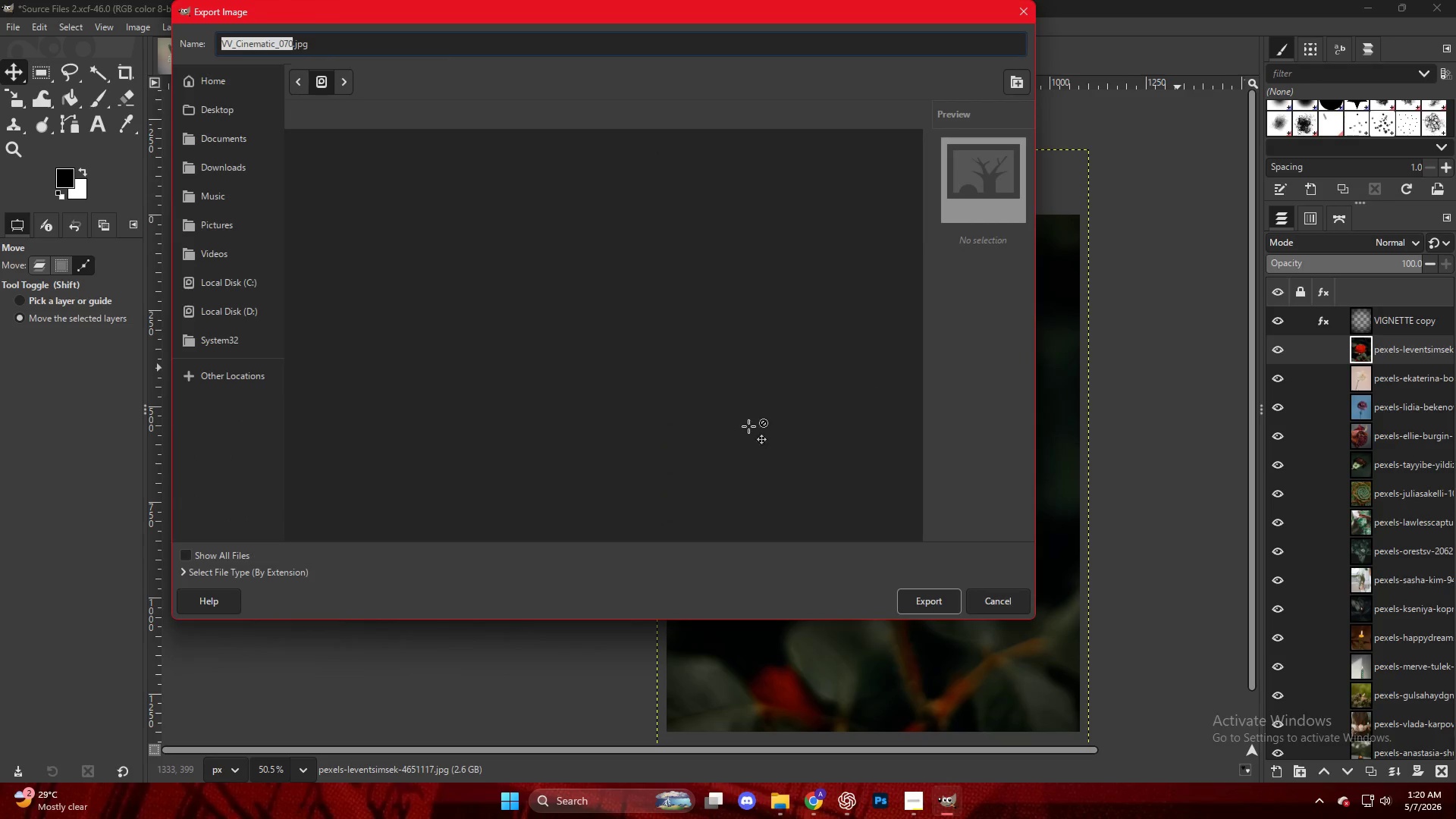 
scroll: coordinate [521, 458], scroll_direction: down, amount: 14.0
 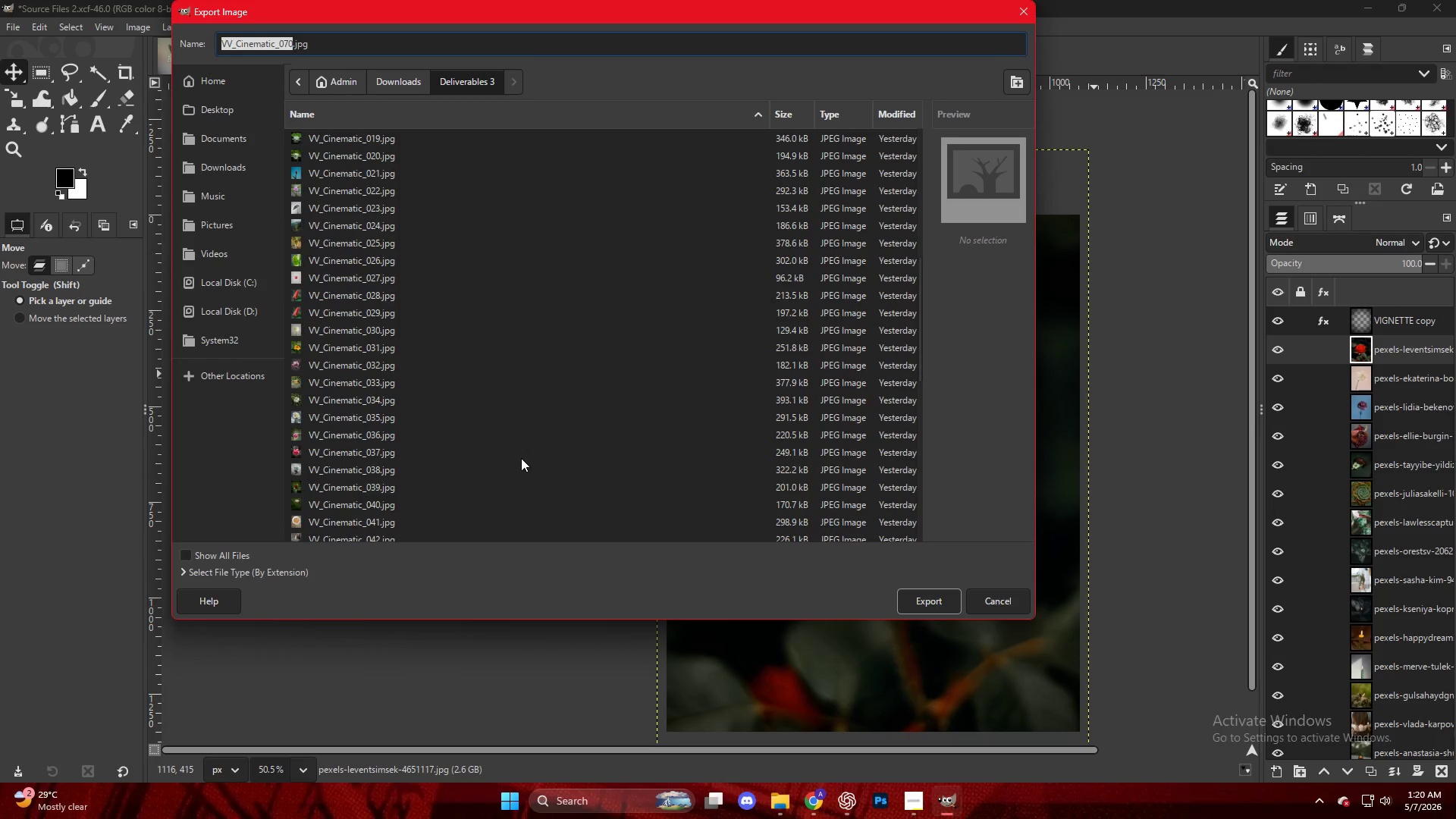 
left_click([437, 532])
 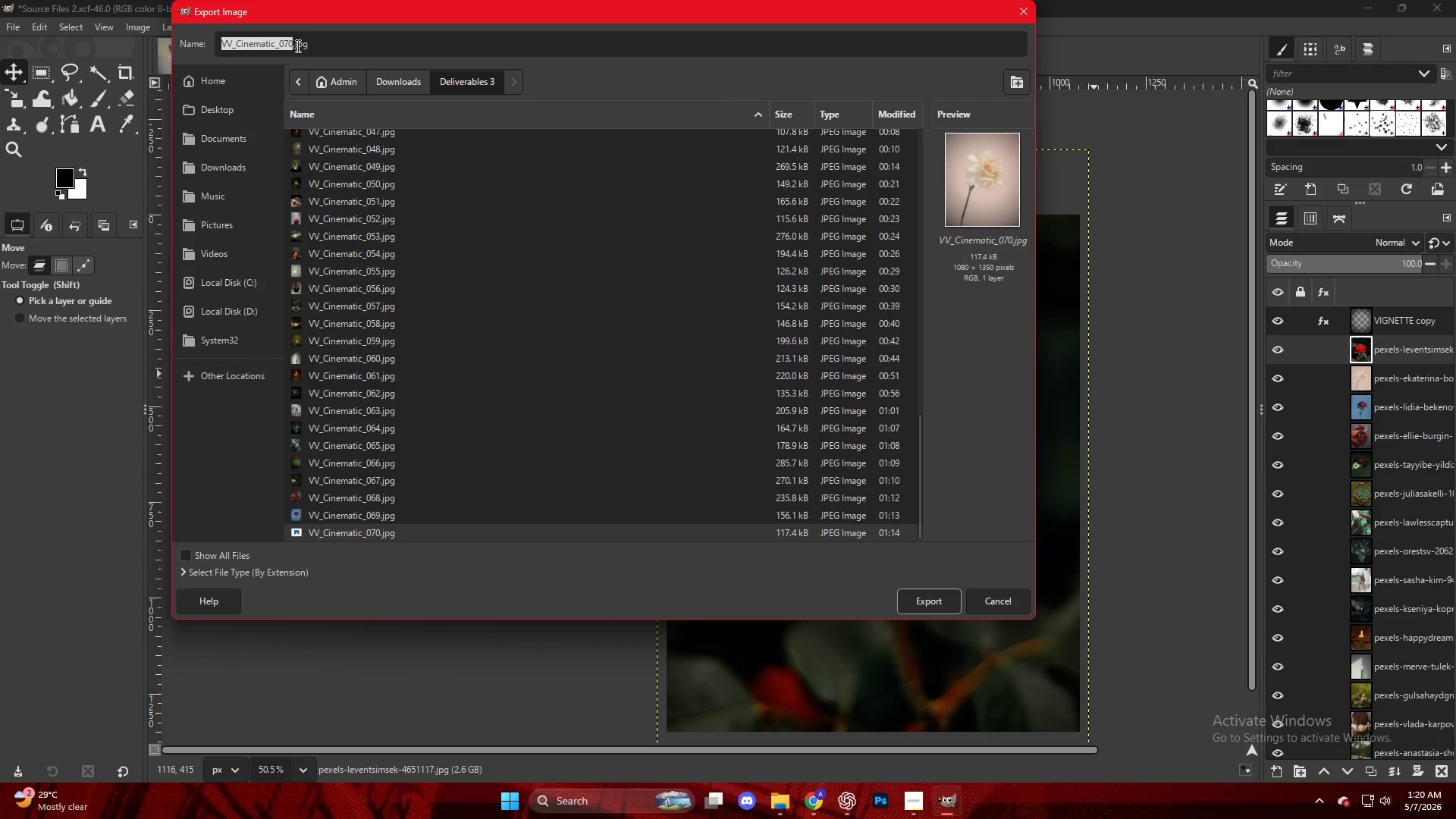 
scroll: coordinate [473, 515], scroll_direction: down, amount: 18.0
 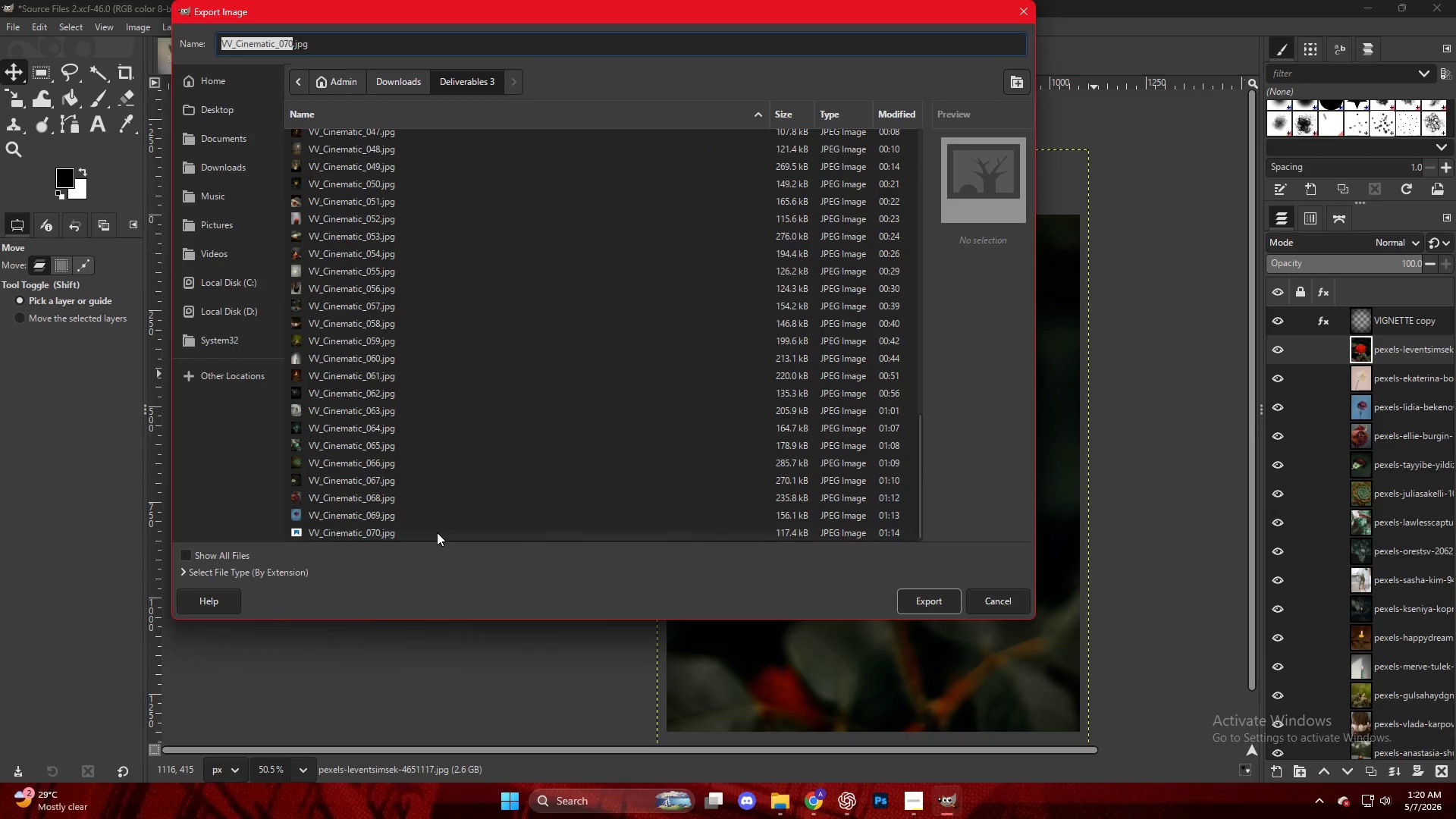 
left_click([290, 39])
 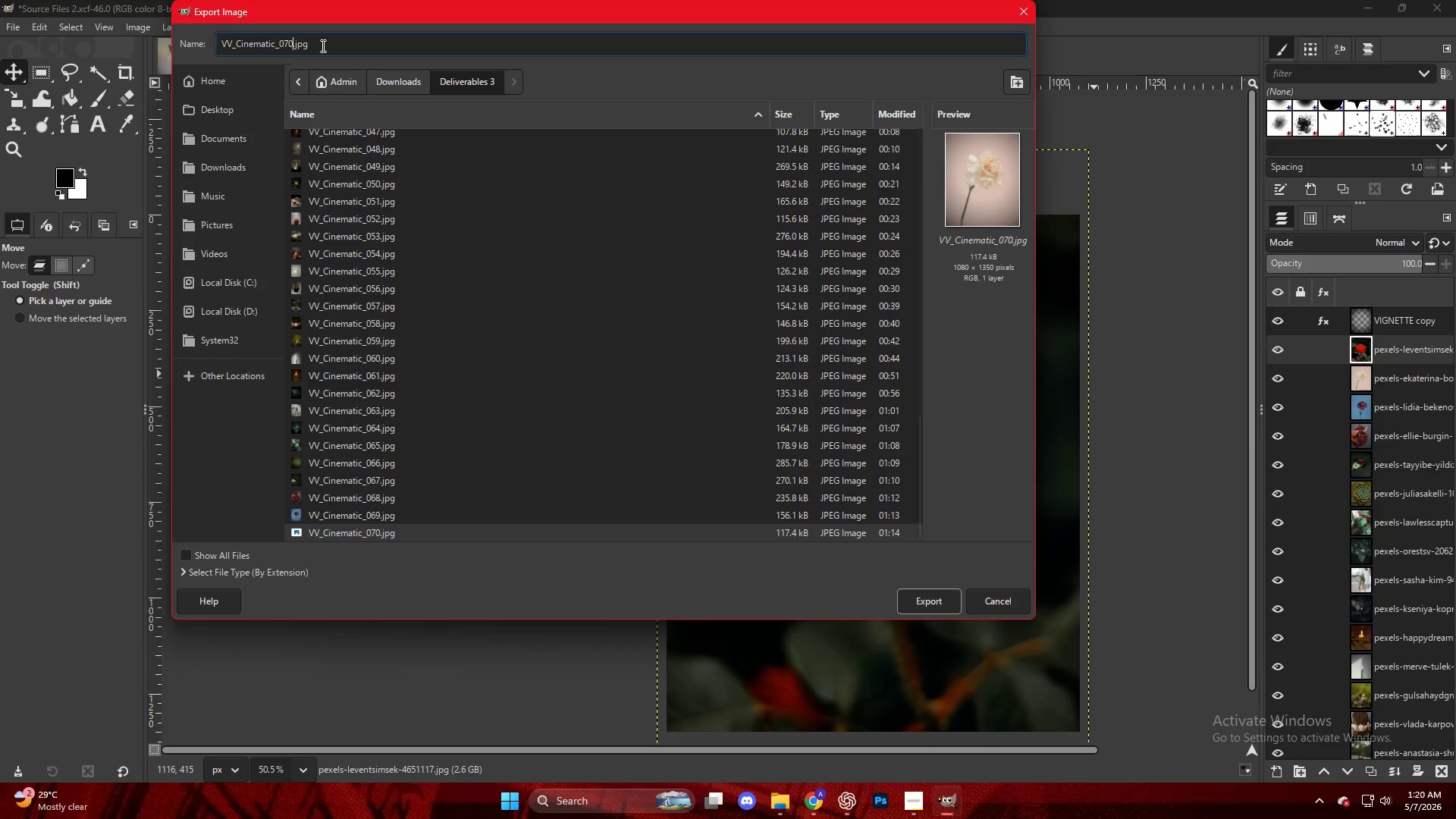 
key(Backspace)
 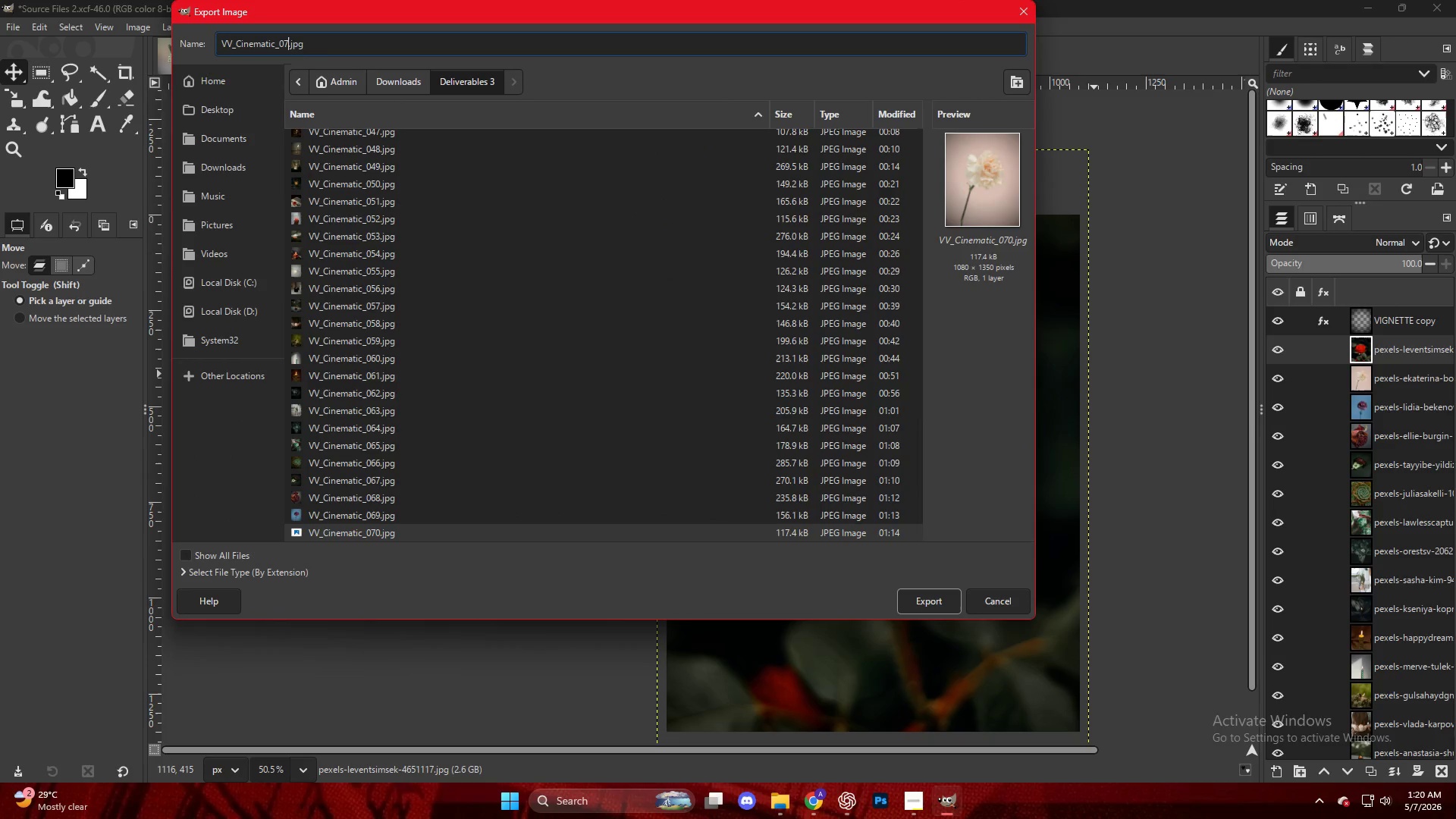 
key(1)
 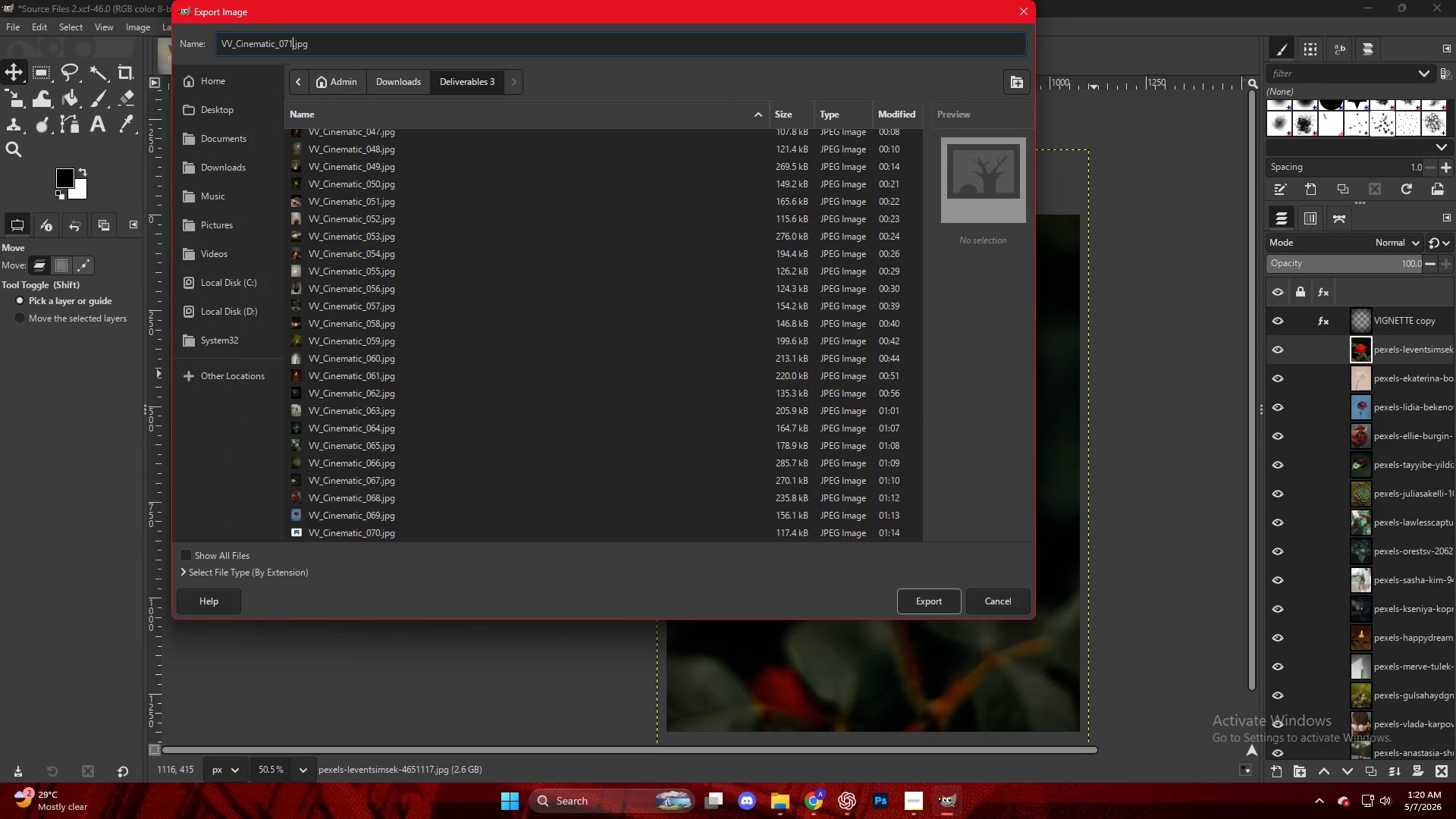 
key(Enter)
 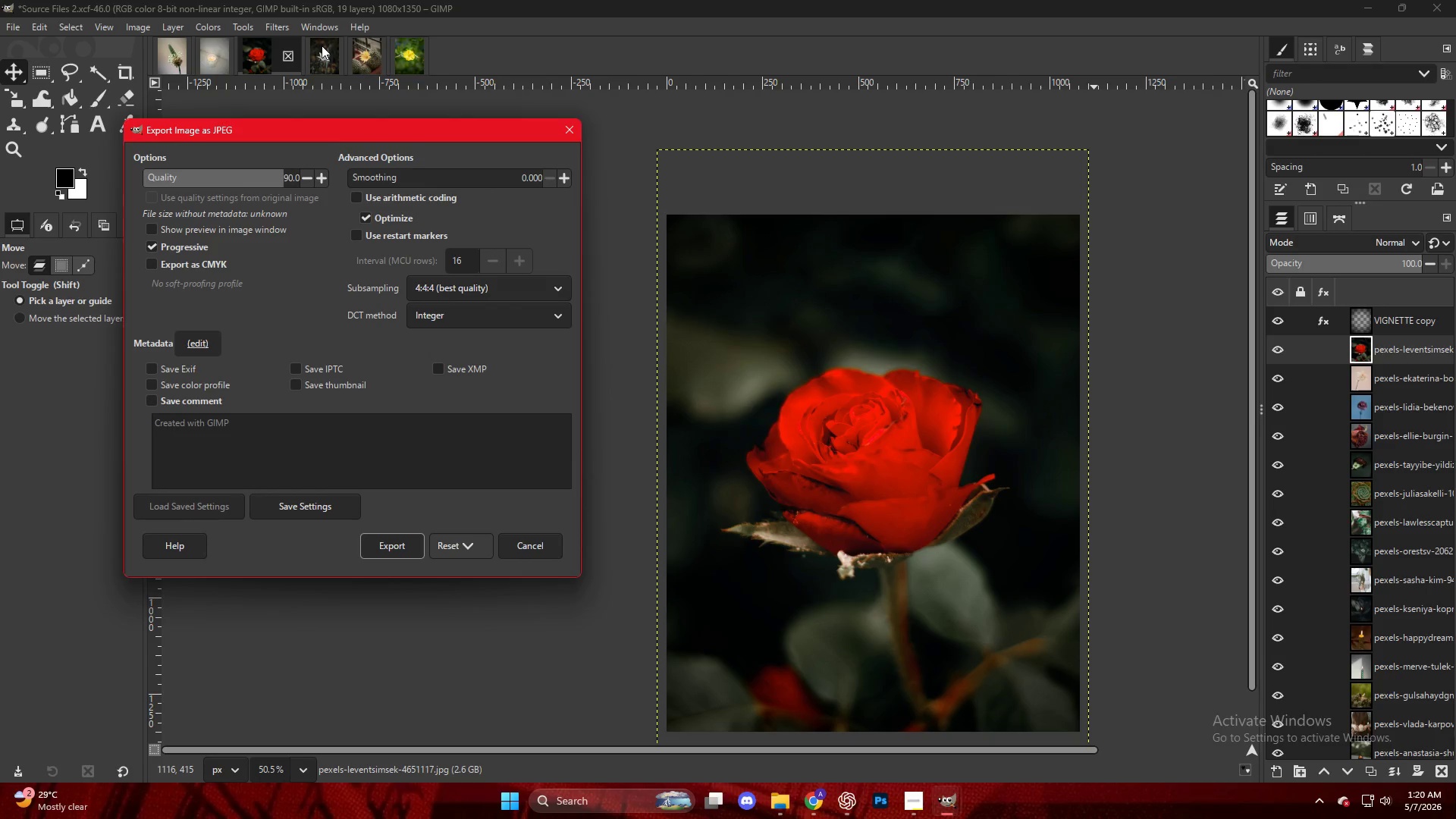 
key(Enter)
 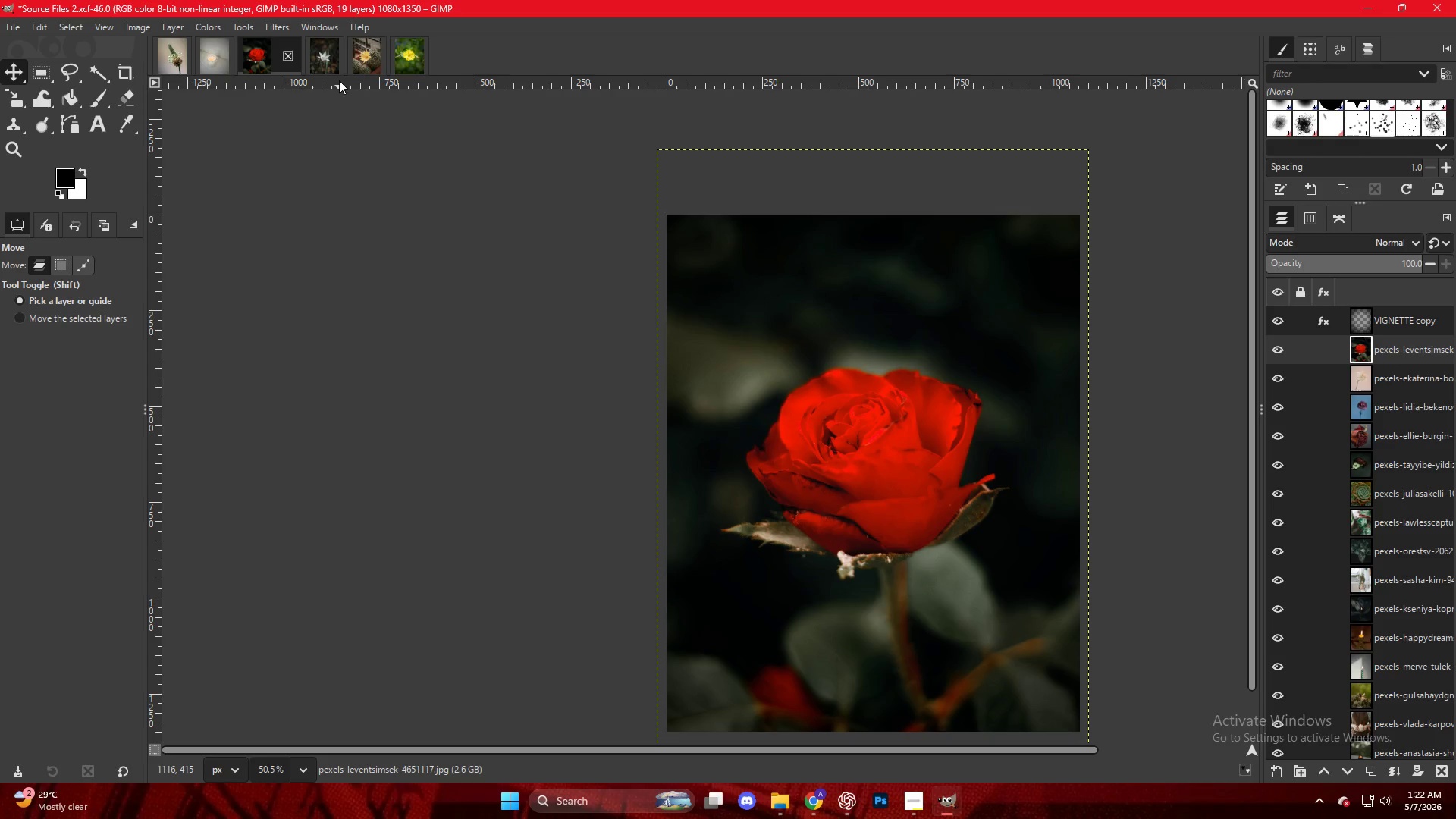 
wait(86.86)
 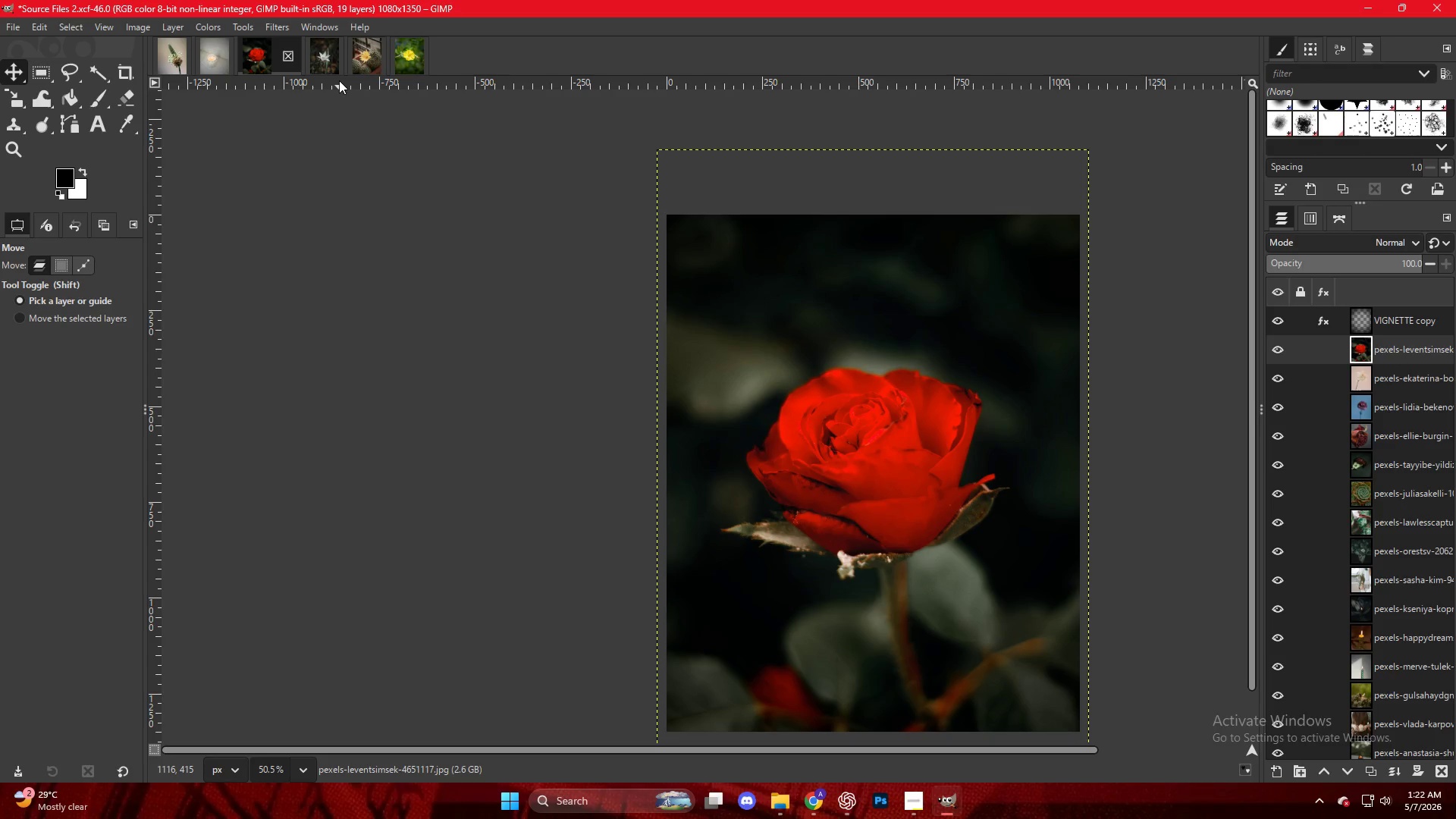 
left_click([808, 811])
 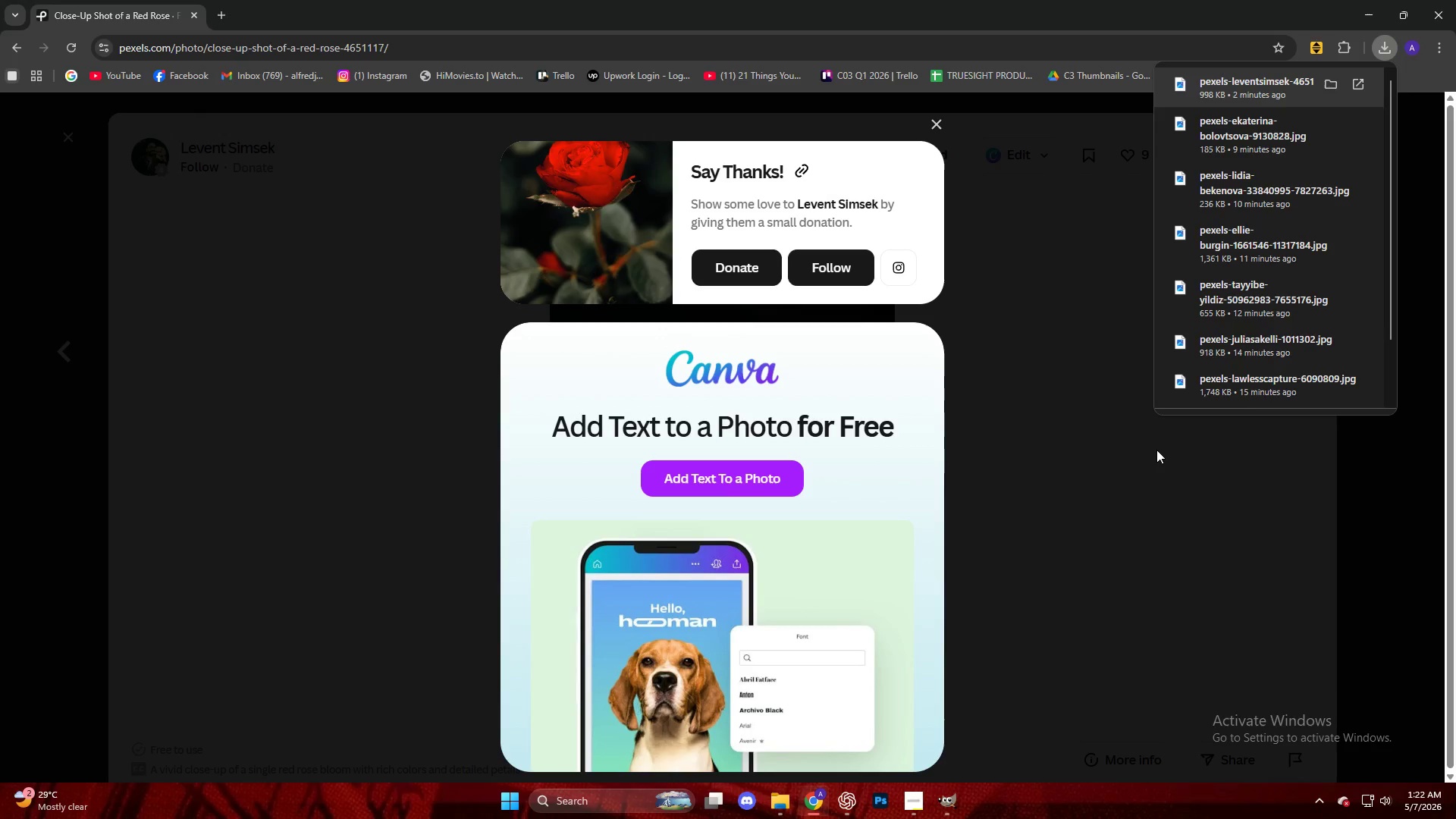 
left_click([1084, 469])
 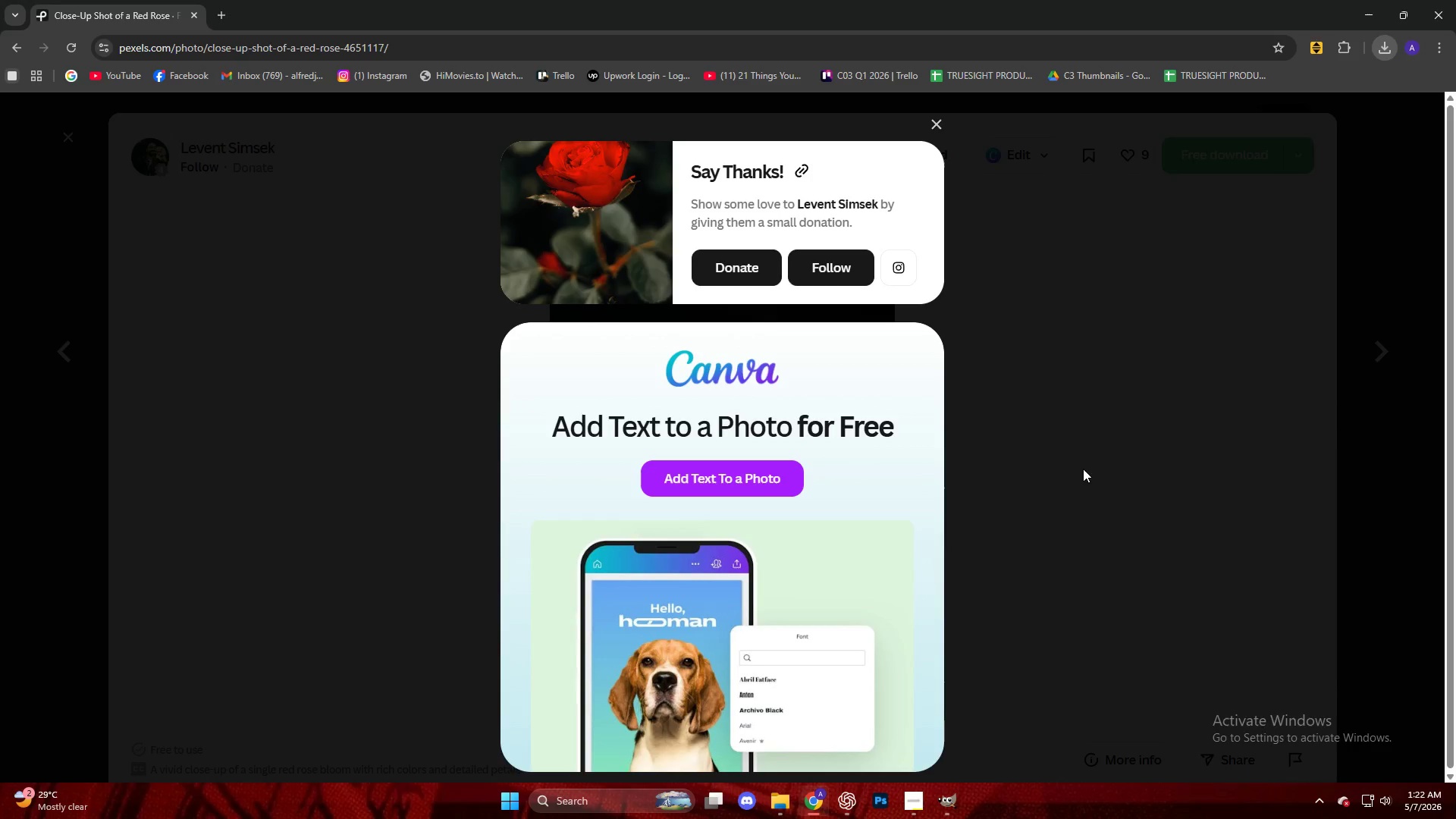 
scroll: coordinate [1122, 326], scroll_direction: down, amount: 41.0
 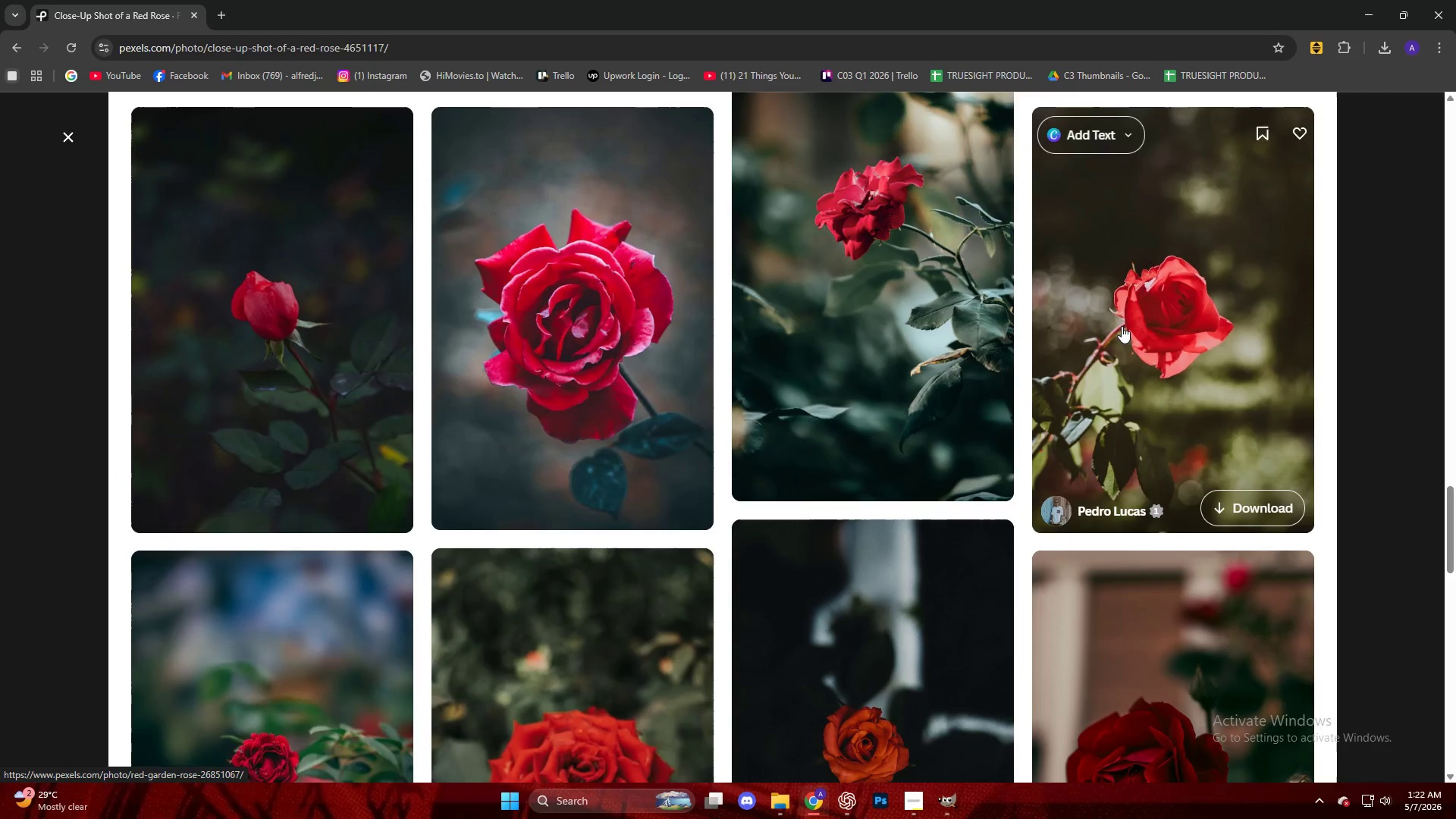 
key(Escape)
 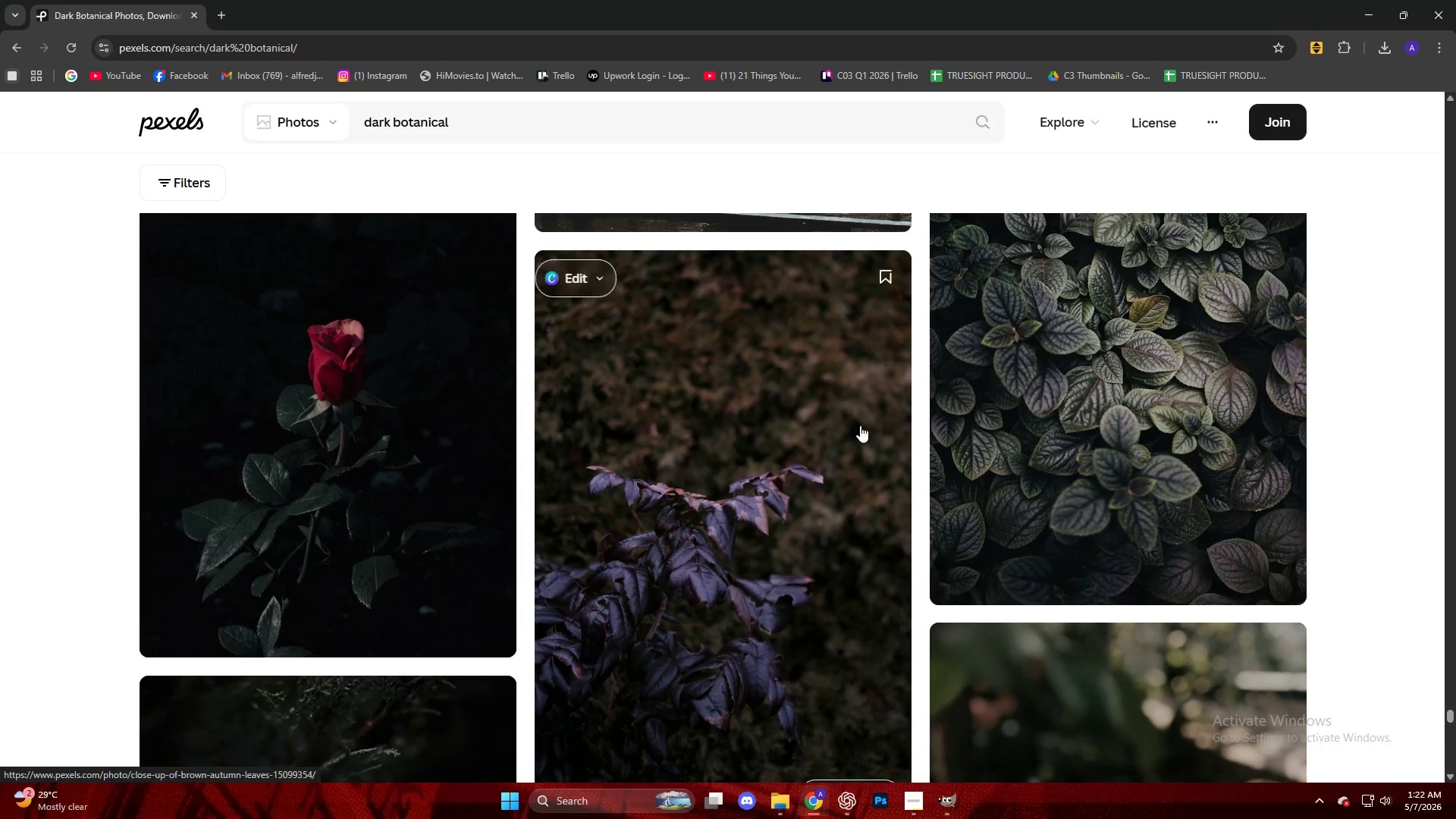 
scroll: coordinate [571, 442], scroll_direction: down, amount: 57.0
 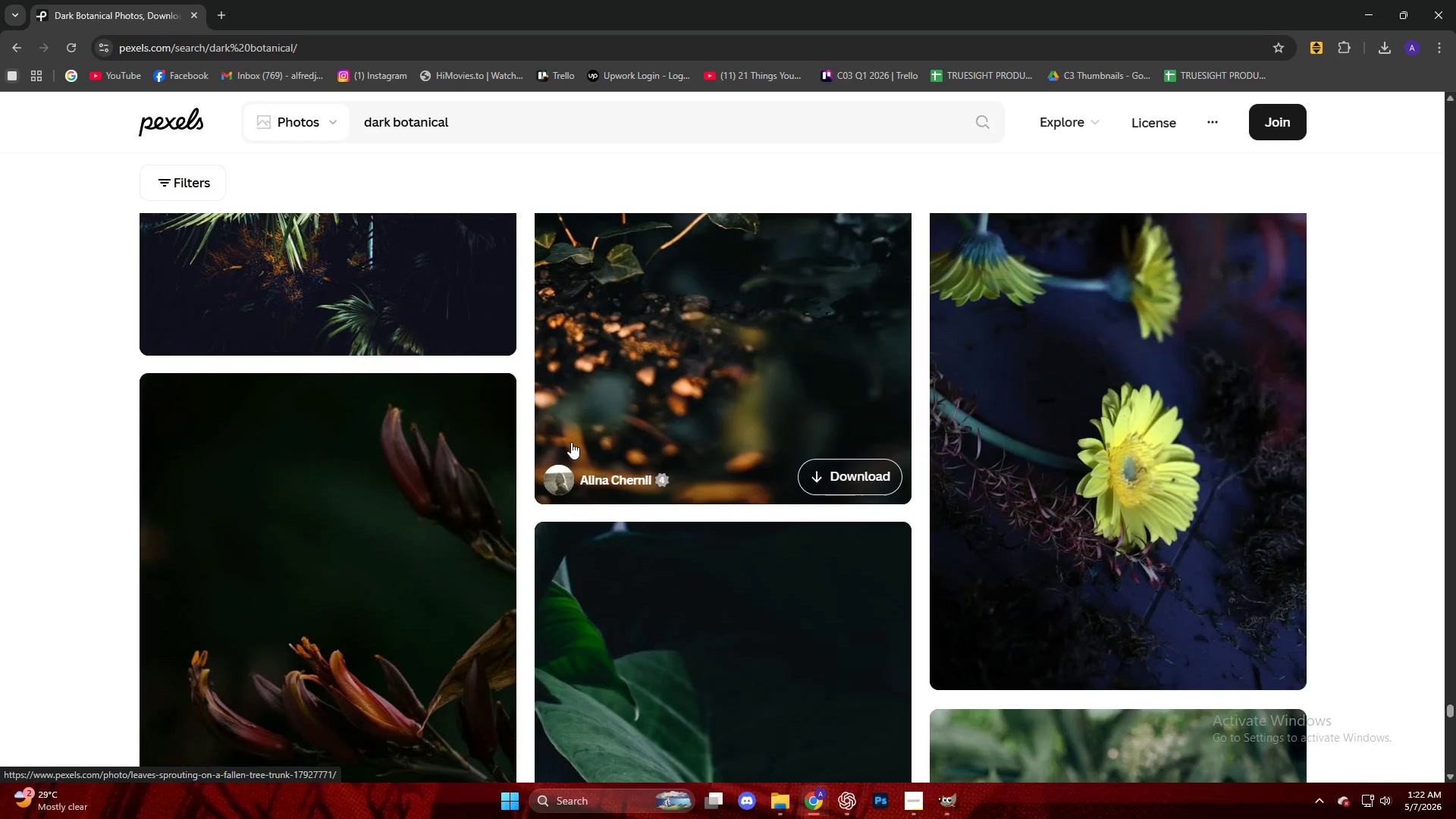 
scroll: coordinate [571, 442], scroll_direction: up, amount: 5.0
 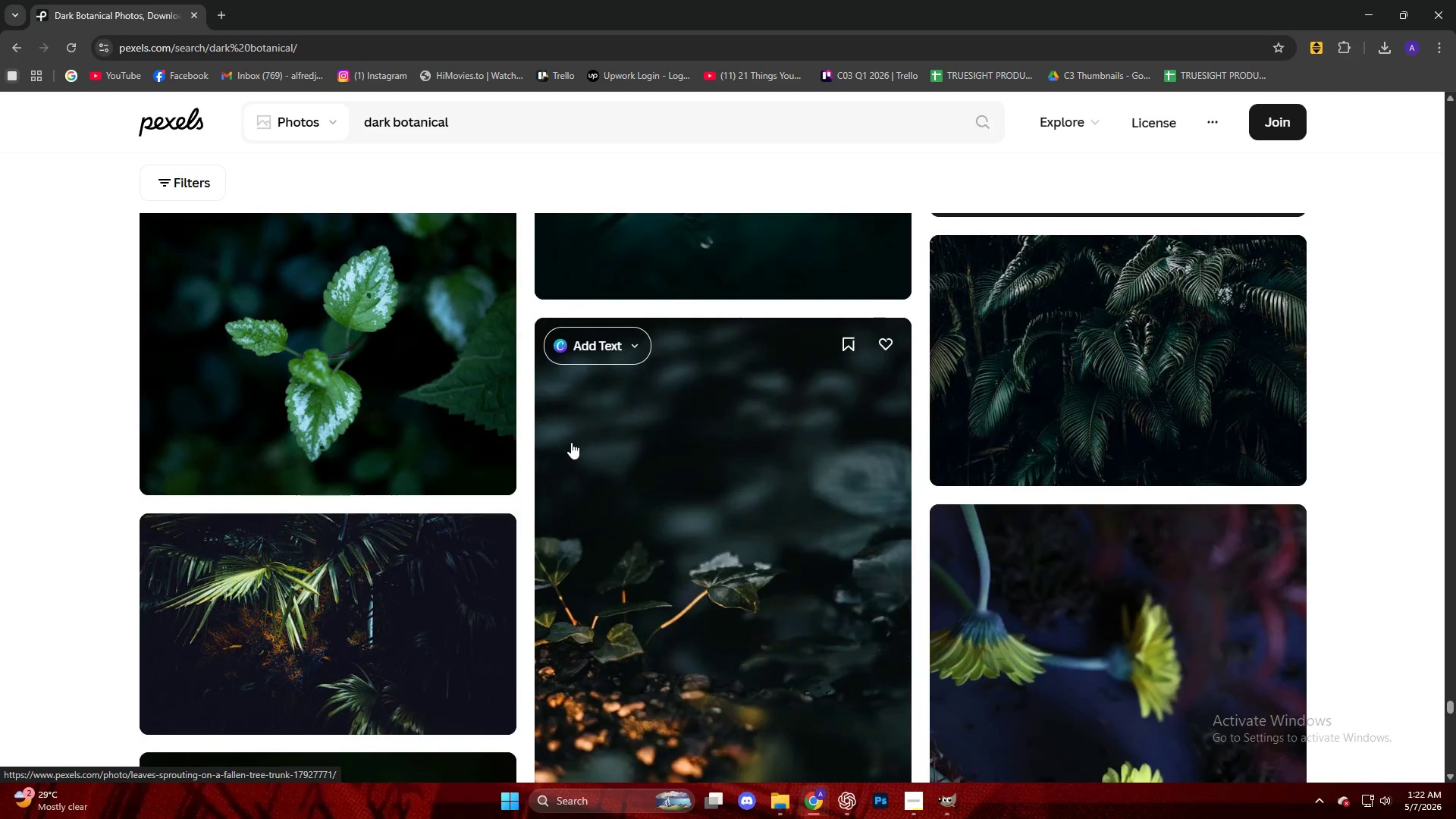 
scroll: coordinate [570, 442], scroll_direction: down, amount: 63.0
 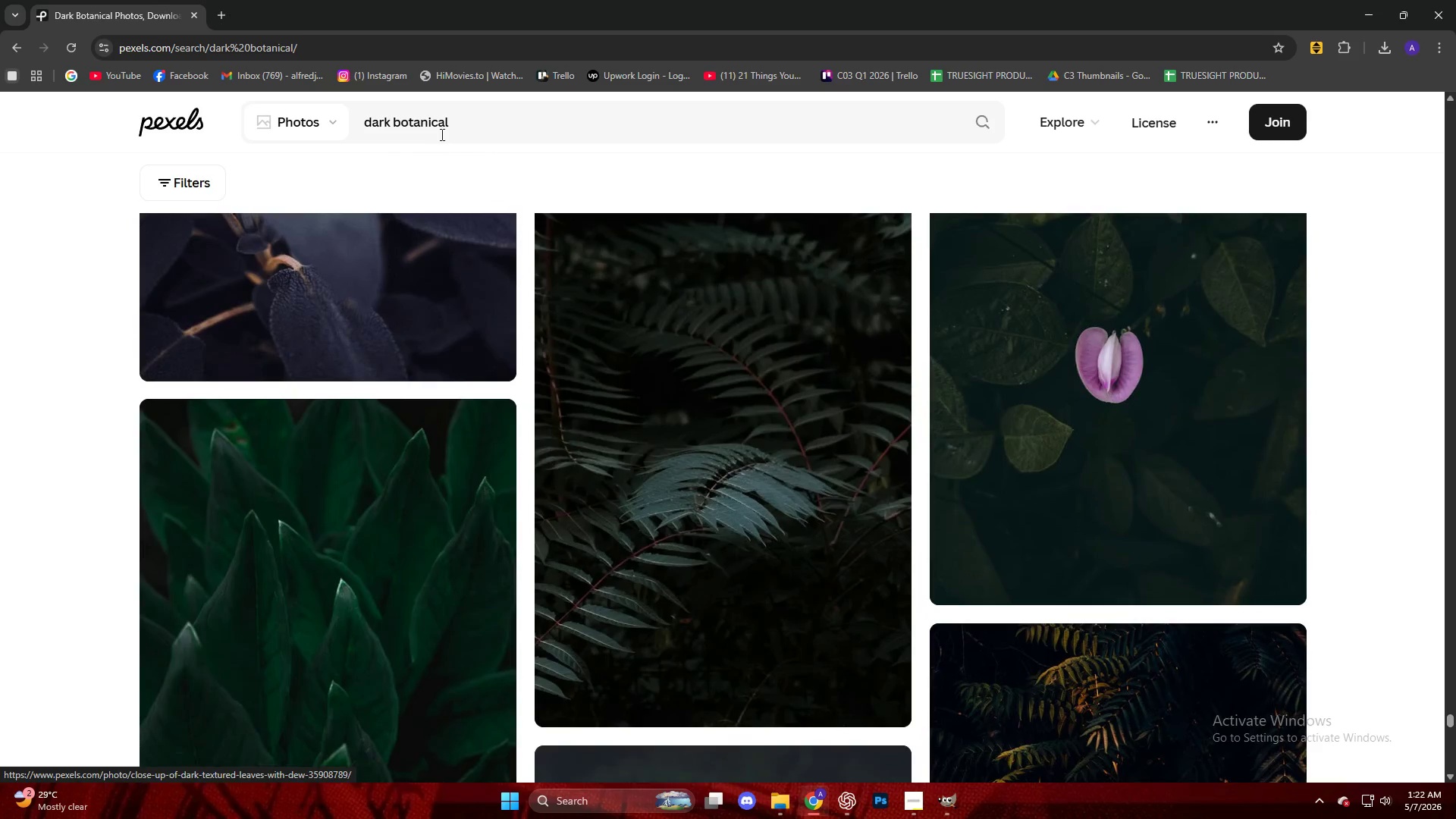 
left_click_drag(start_coordinate=[482, 121], to_coordinate=[278, 149])
 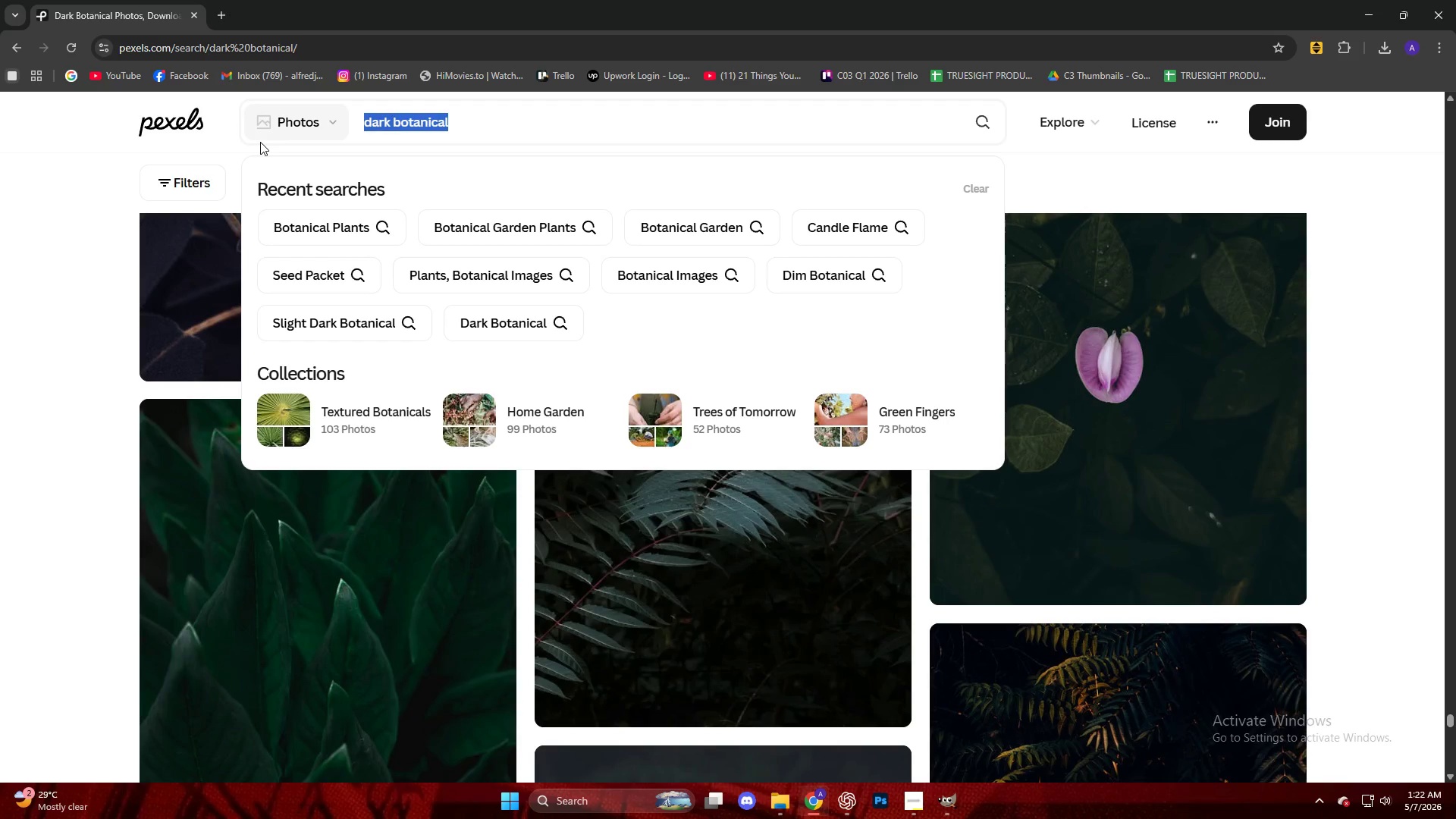 
type(floedim flower)
 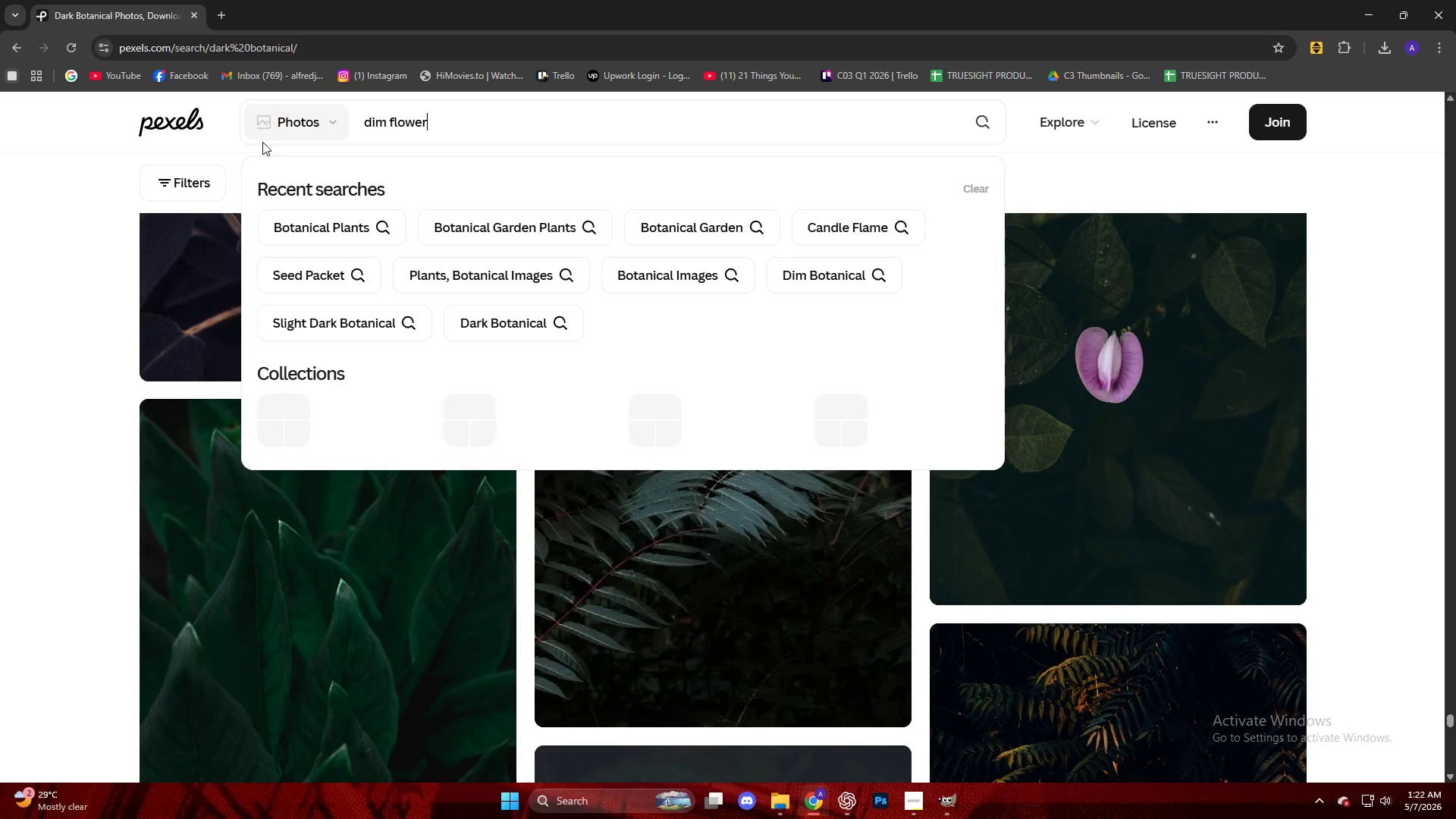 
hold_key(key=Backspace, duration=0.8)
 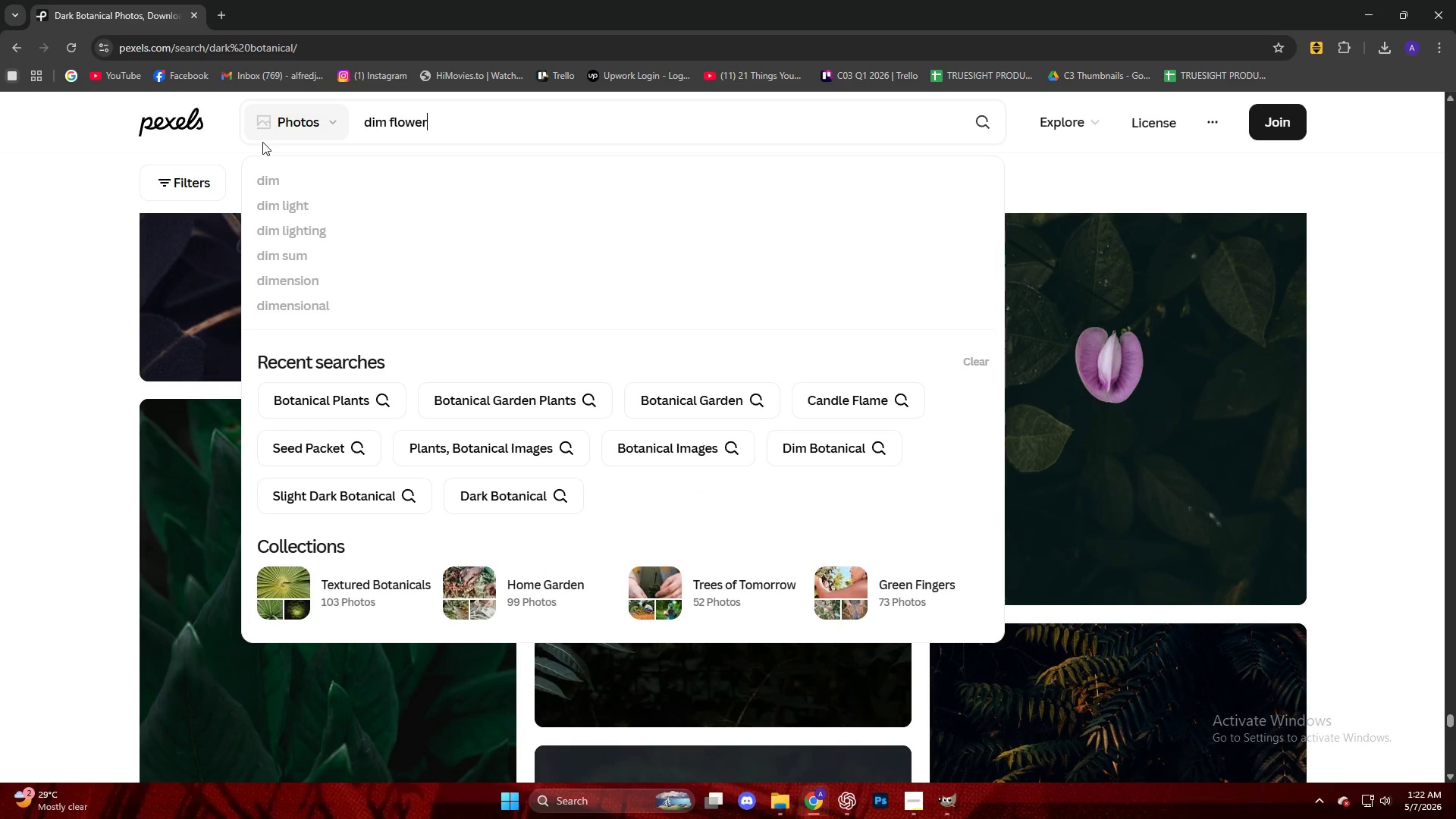 
key(Enter)
 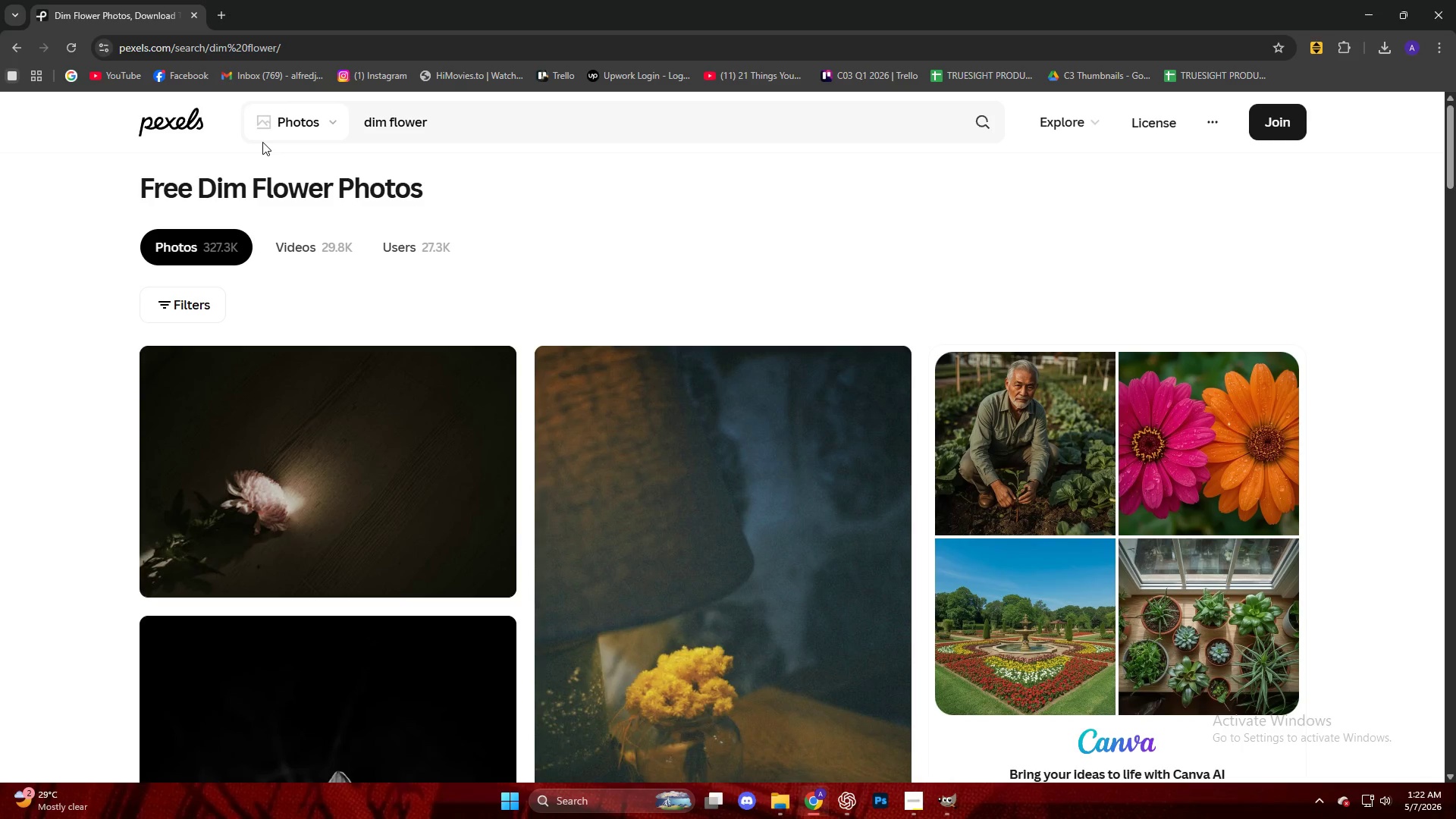 
scroll: coordinate [632, 318], scroll_direction: down, amount: 24.0
 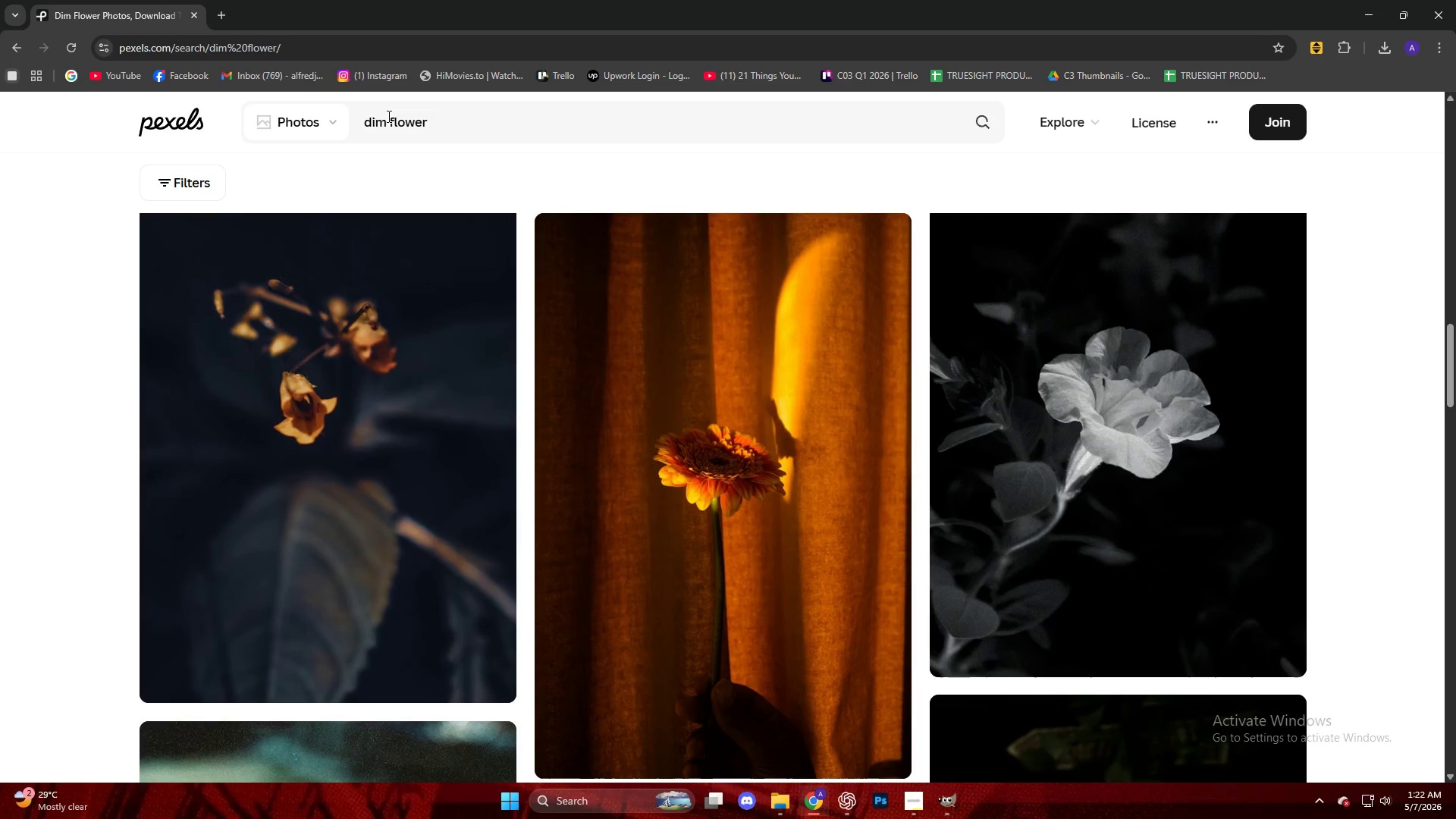 
left_click_drag(start_coordinate=[385, 117], to_coordinate=[359, 119])
 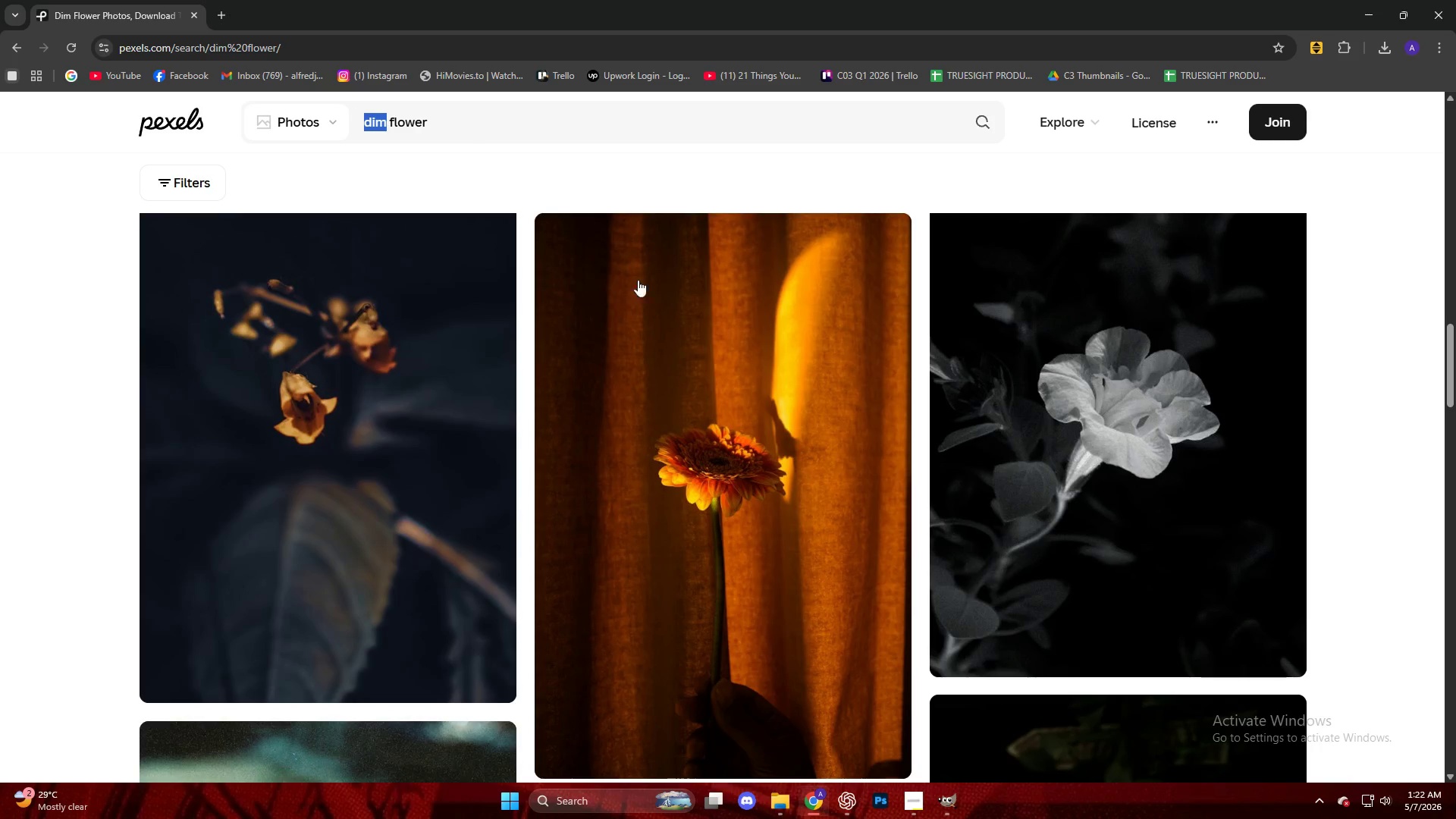 
scroll: coordinate [0, 340], scroll_direction: down, amount: 30.0
 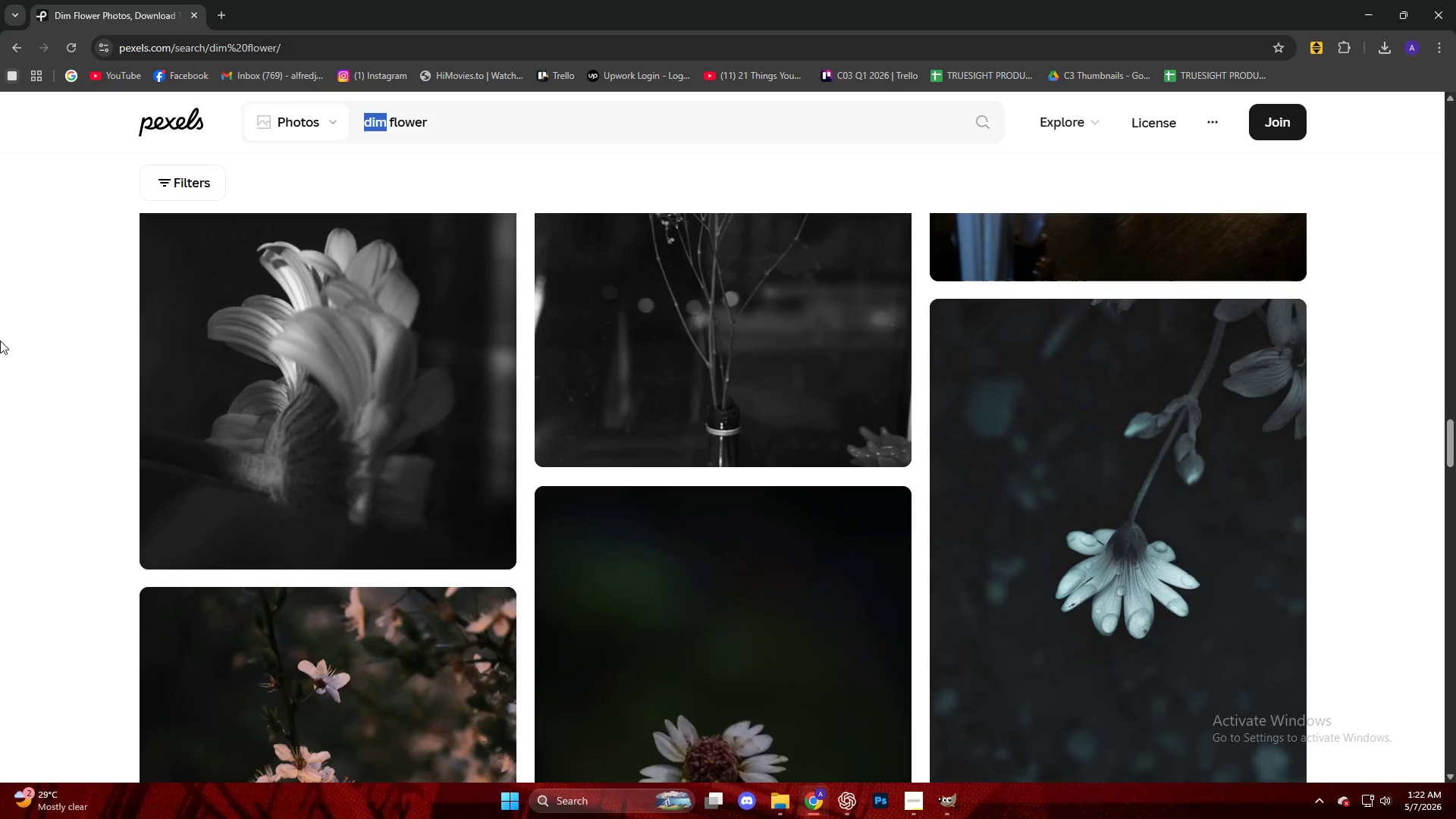 
scroll: coordinate [0, 340], scroll_direction: up, amount: 5.0
 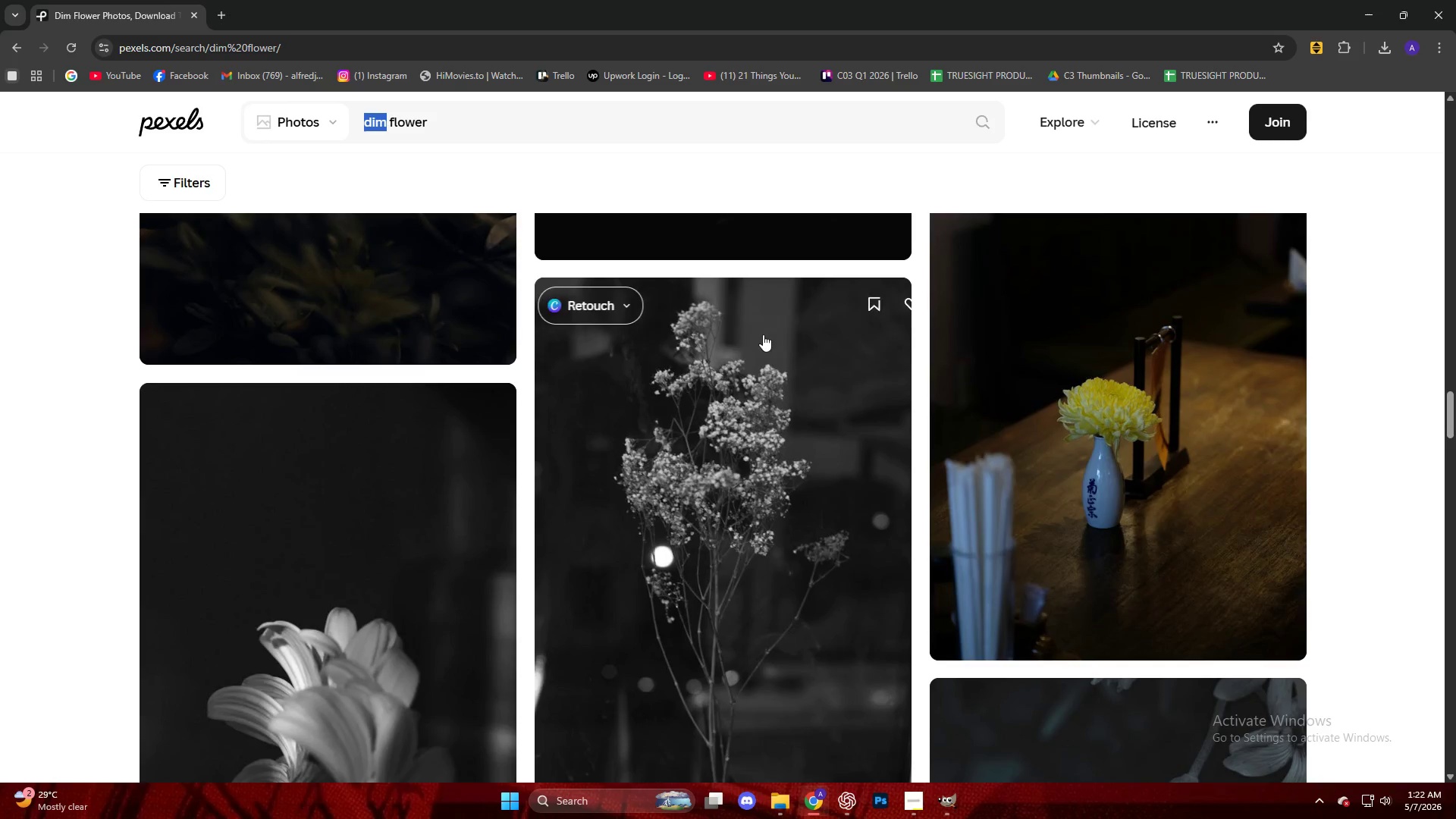 
left_click([1096, 366])
 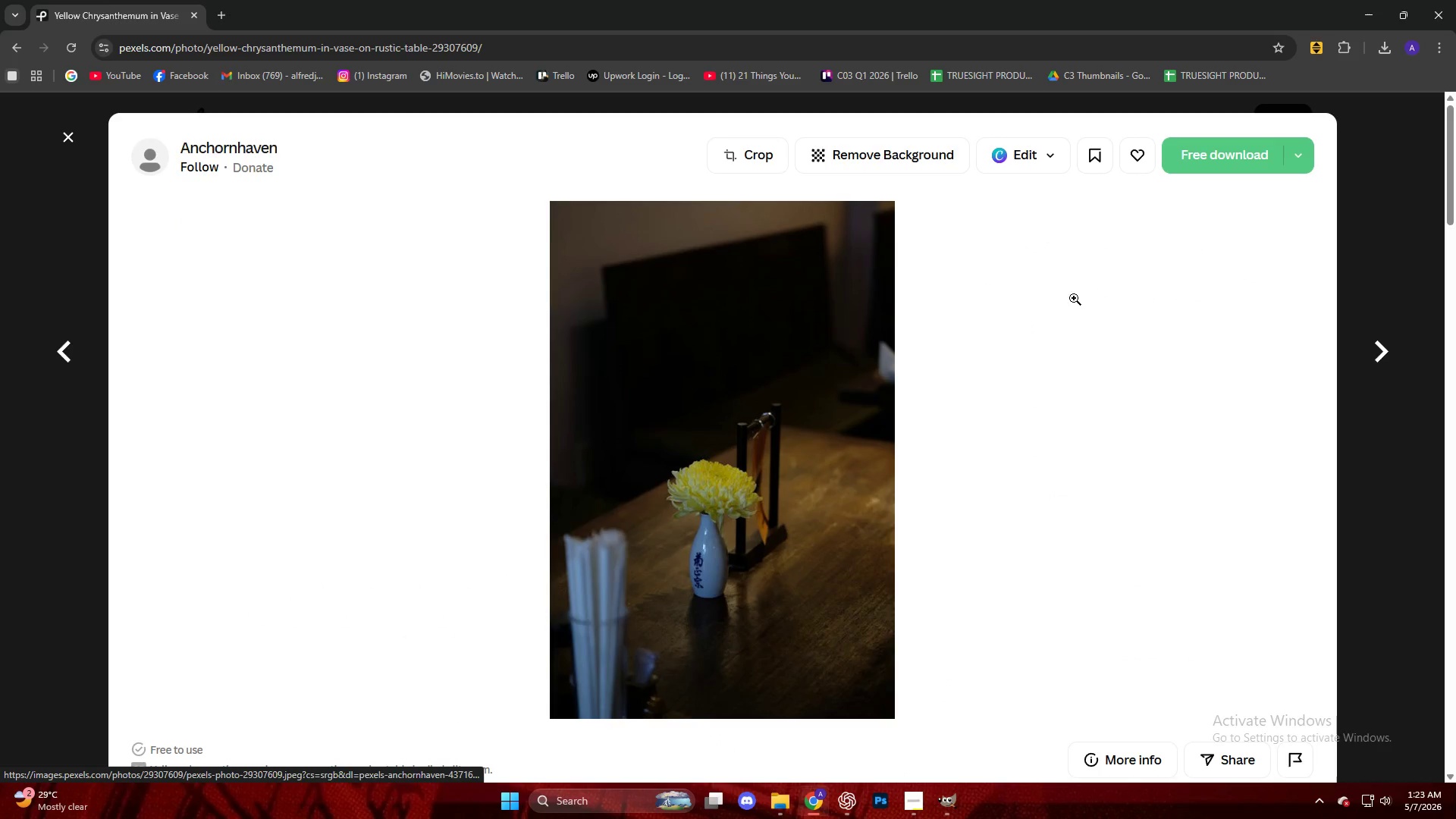 
left_click([1188, 157])
 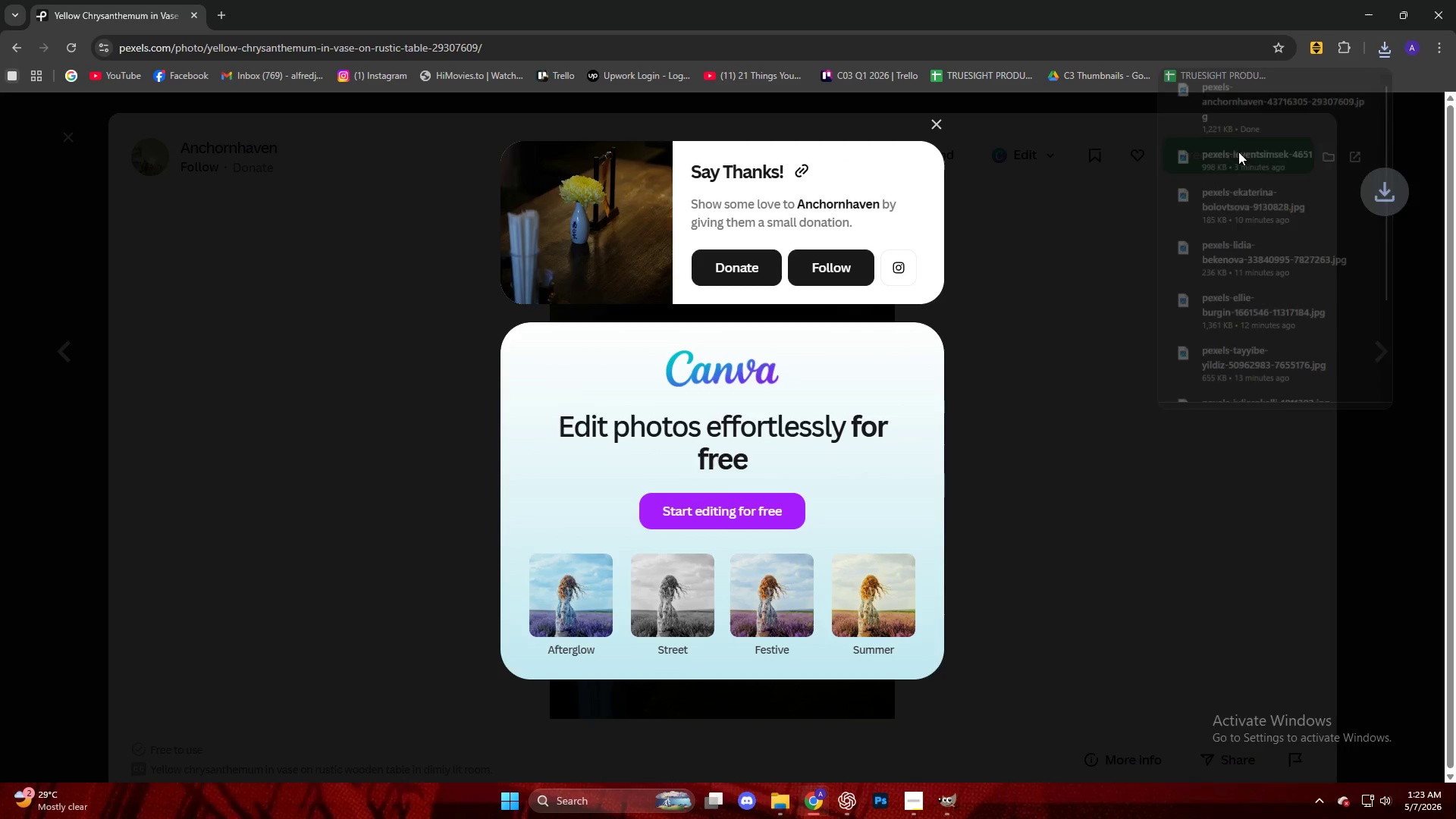 
left_click_drag(start_coordinate=[1245, 102], to_coordinate=[881, 442])
 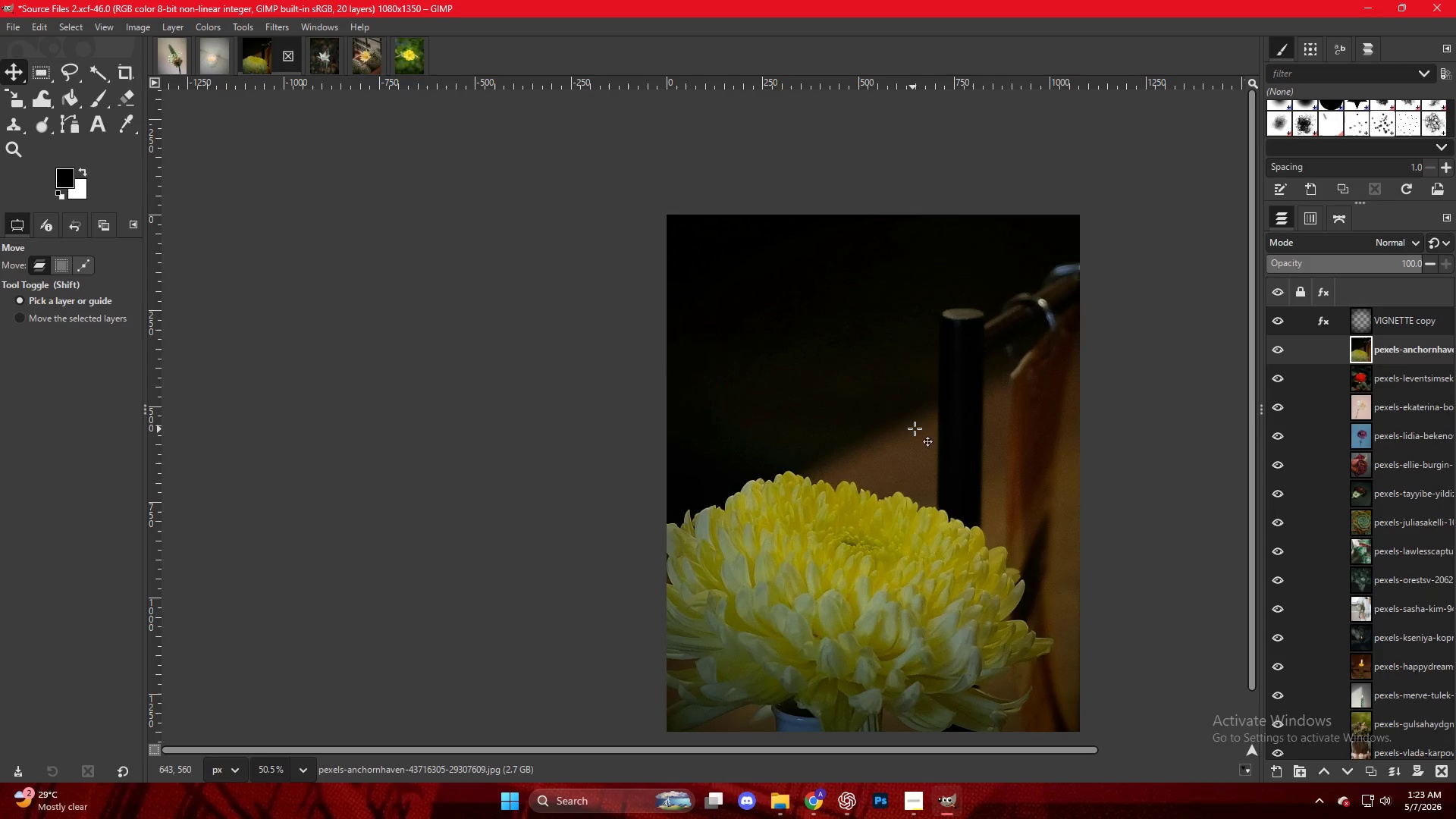 
key(Control+ControlLeft)
 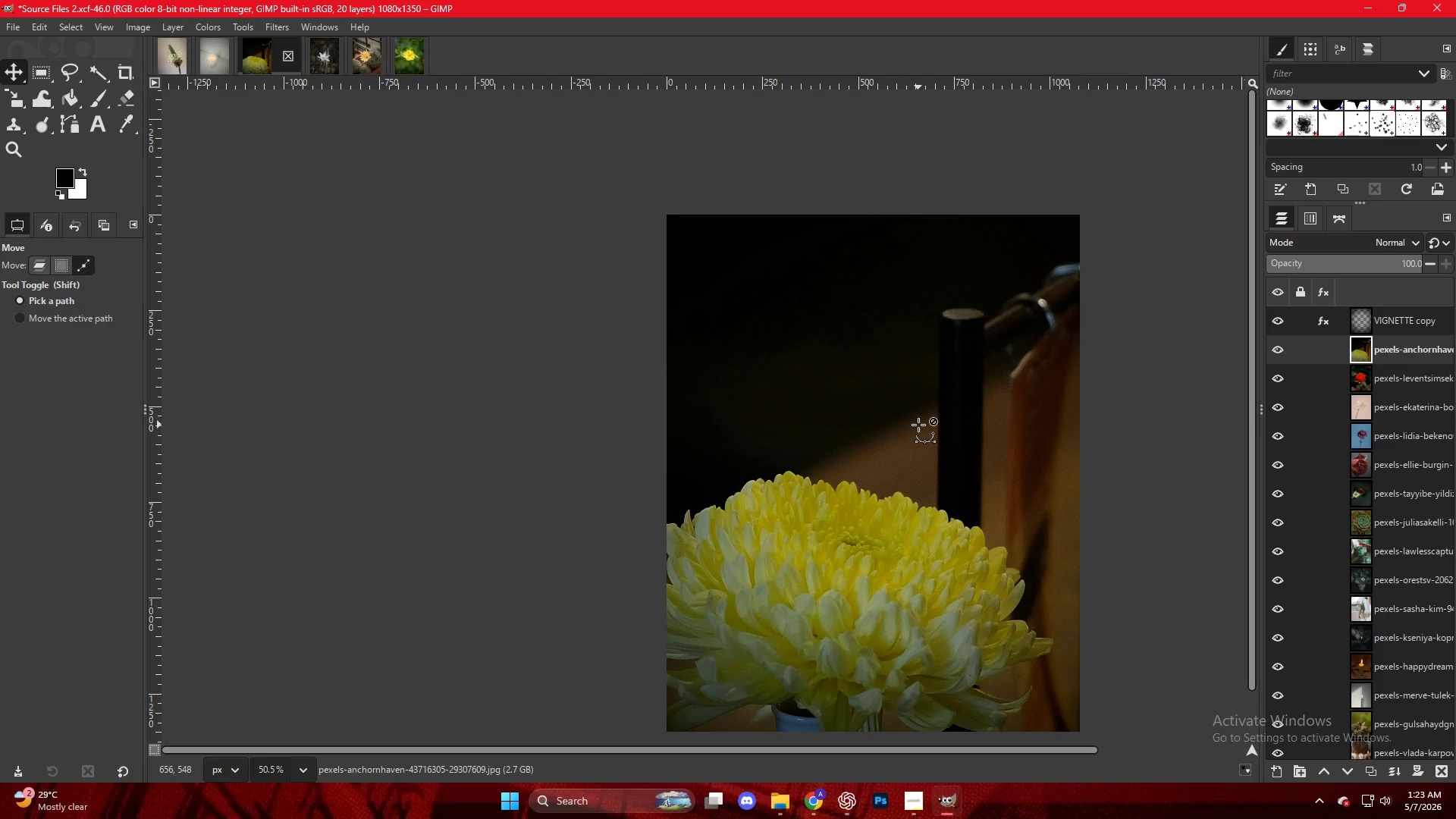 
key(Control+ControlLeft)
 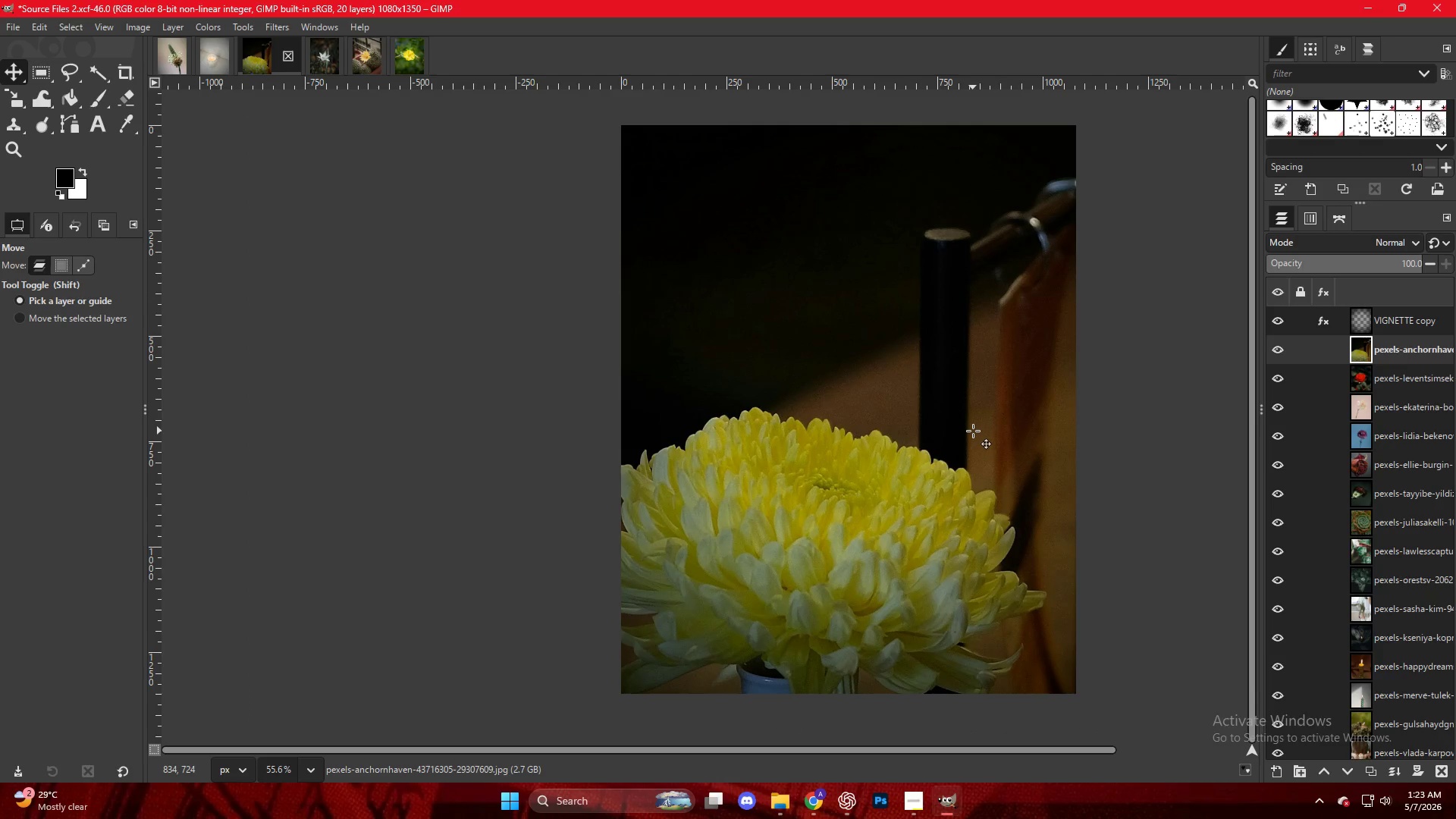 
scroll: coordinate [977, 440], scroll_direction: down, amount: 3.0
 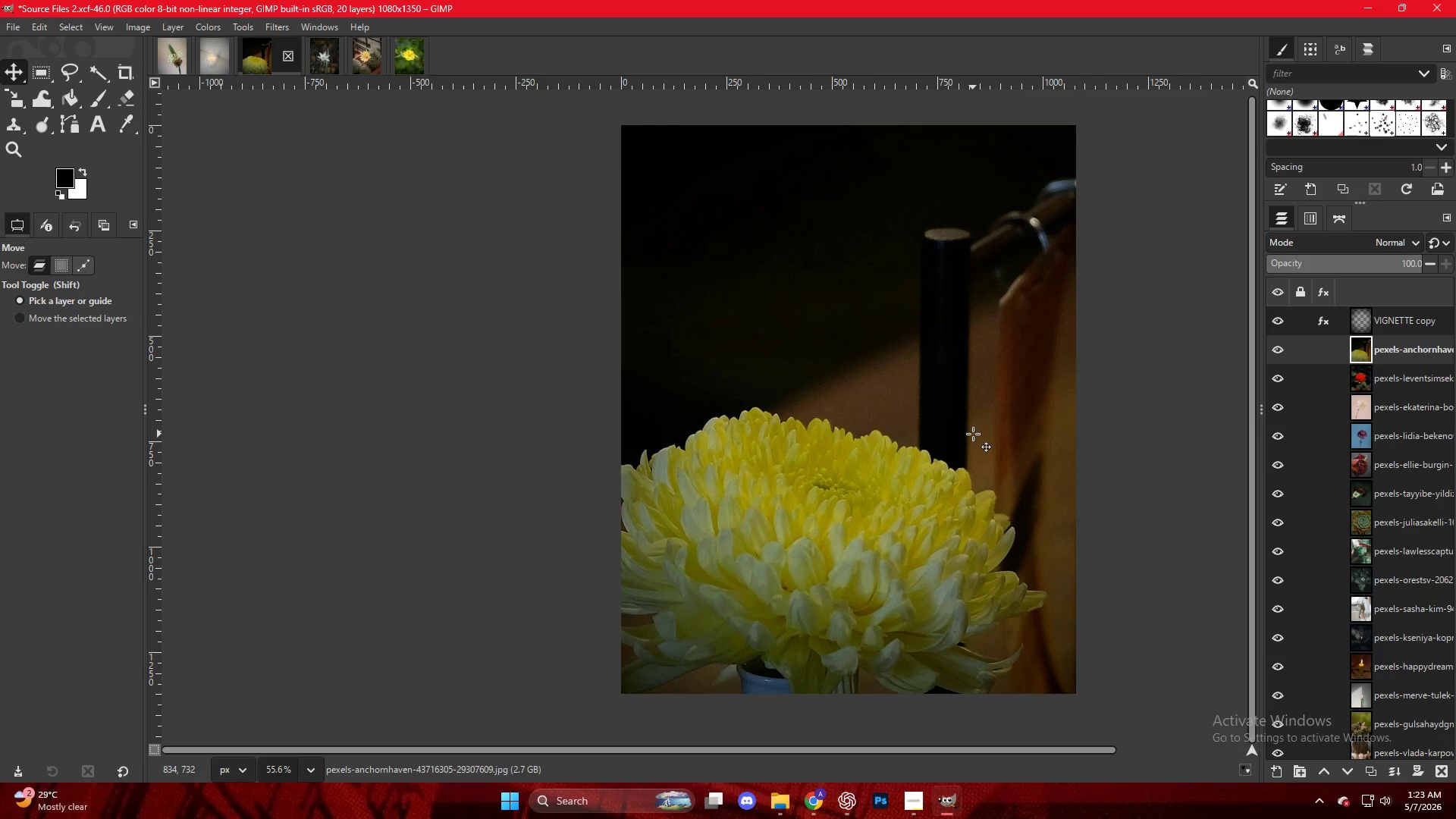 
key(Shift+ShiftLeft)
 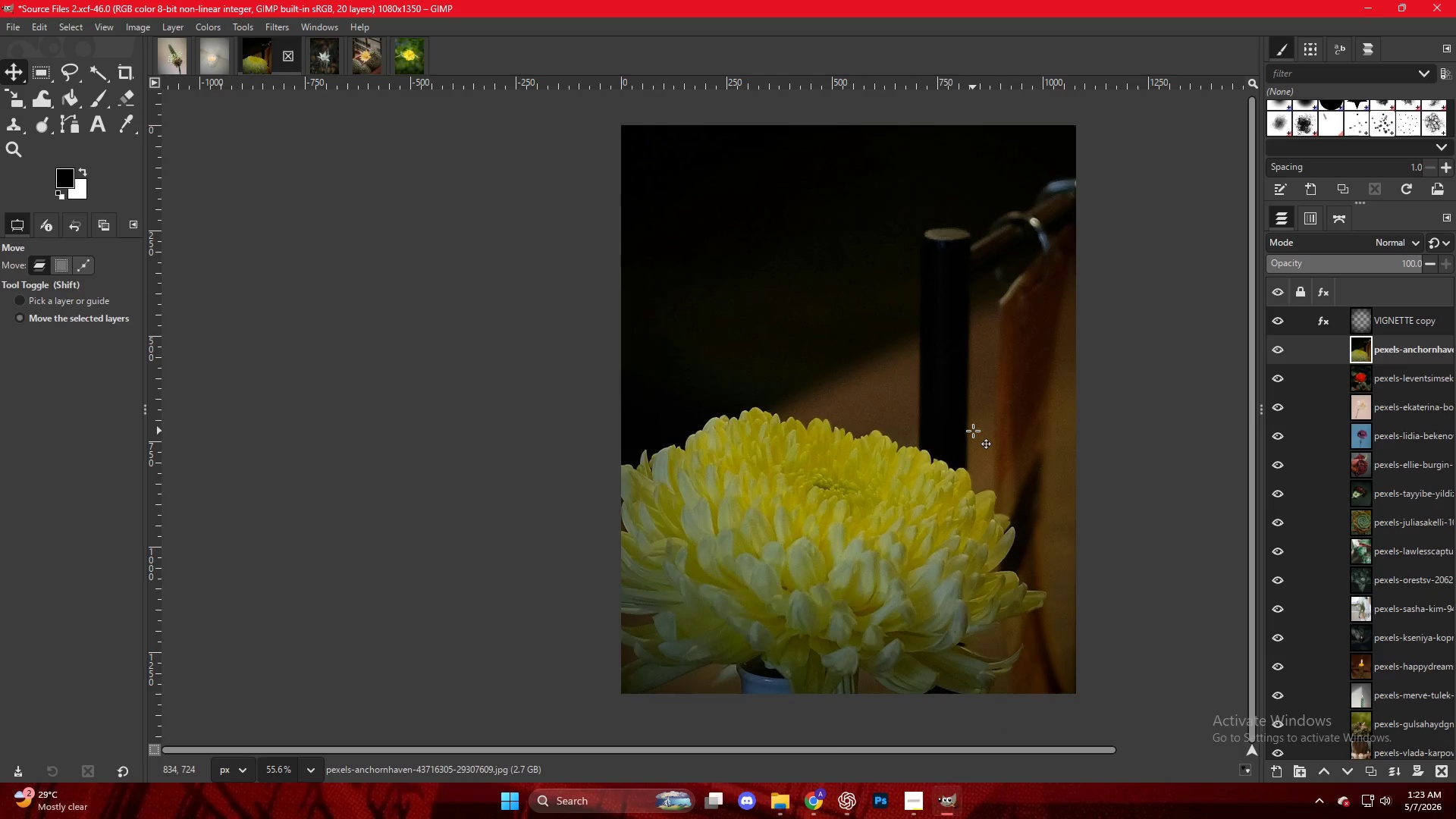 
key(Shift+S)
 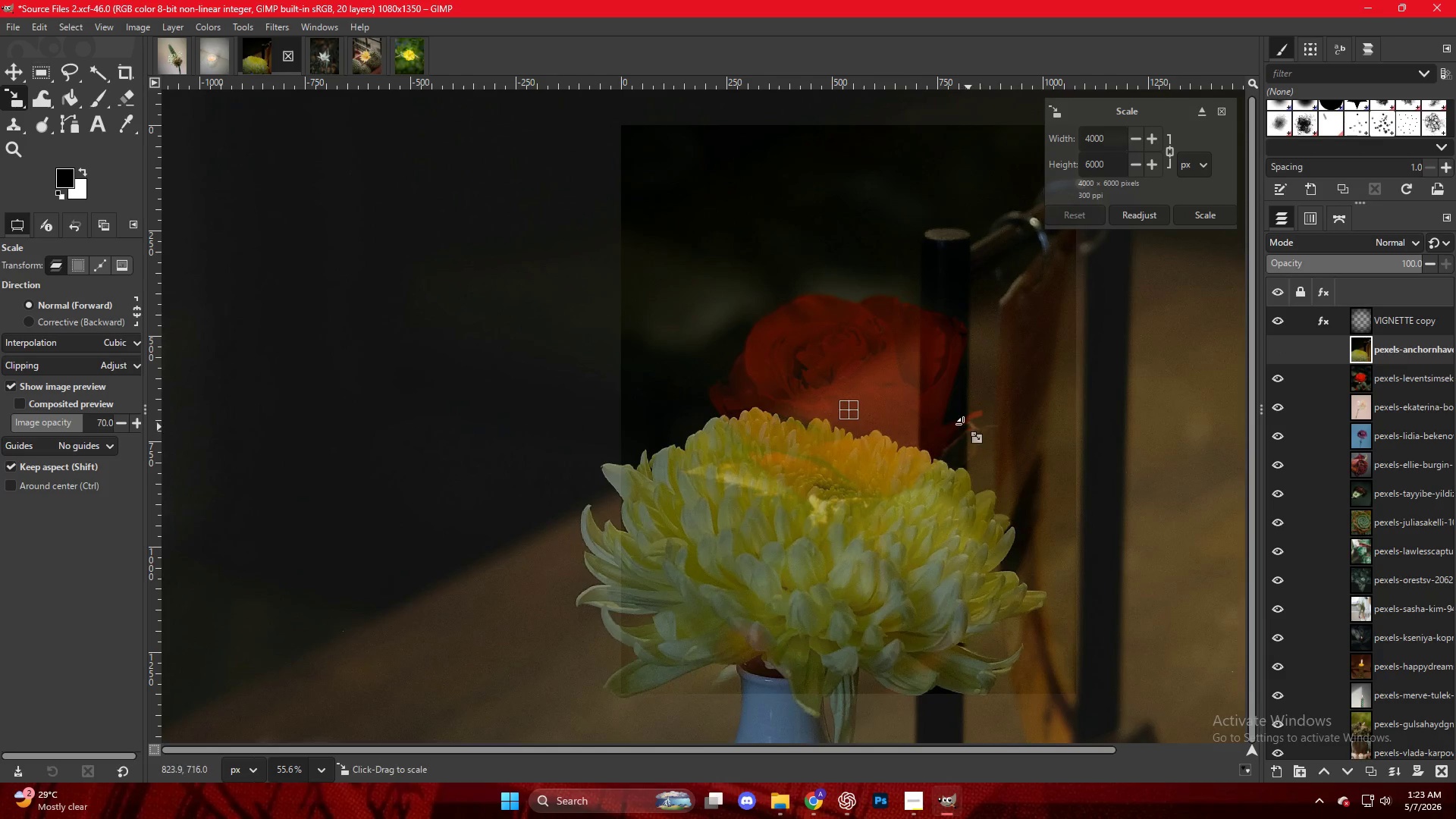 
key(Control+ControlLeft)
 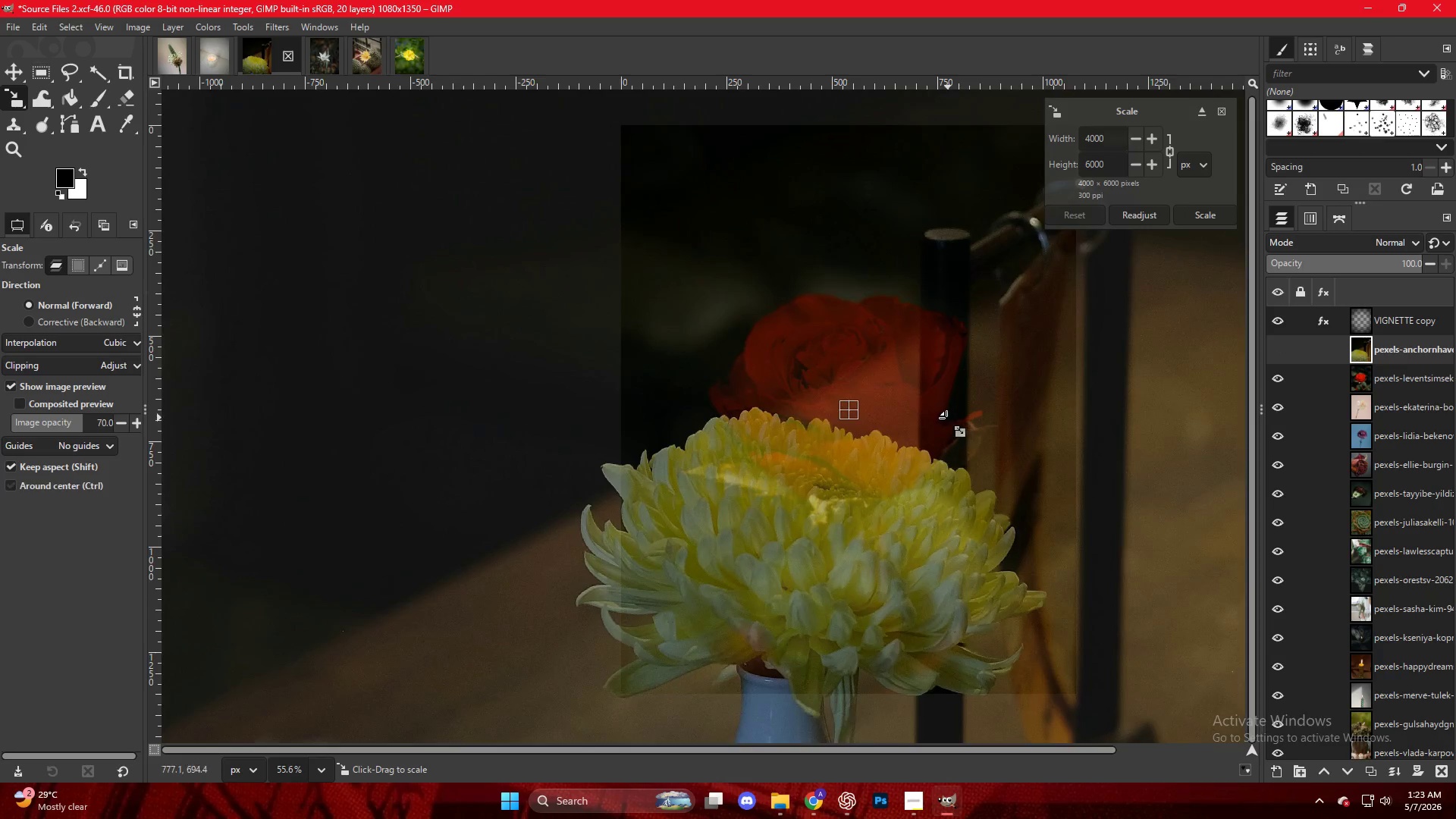 
scroll: coordinate [943, 419], scroll_direction: down, amount: 5.0
 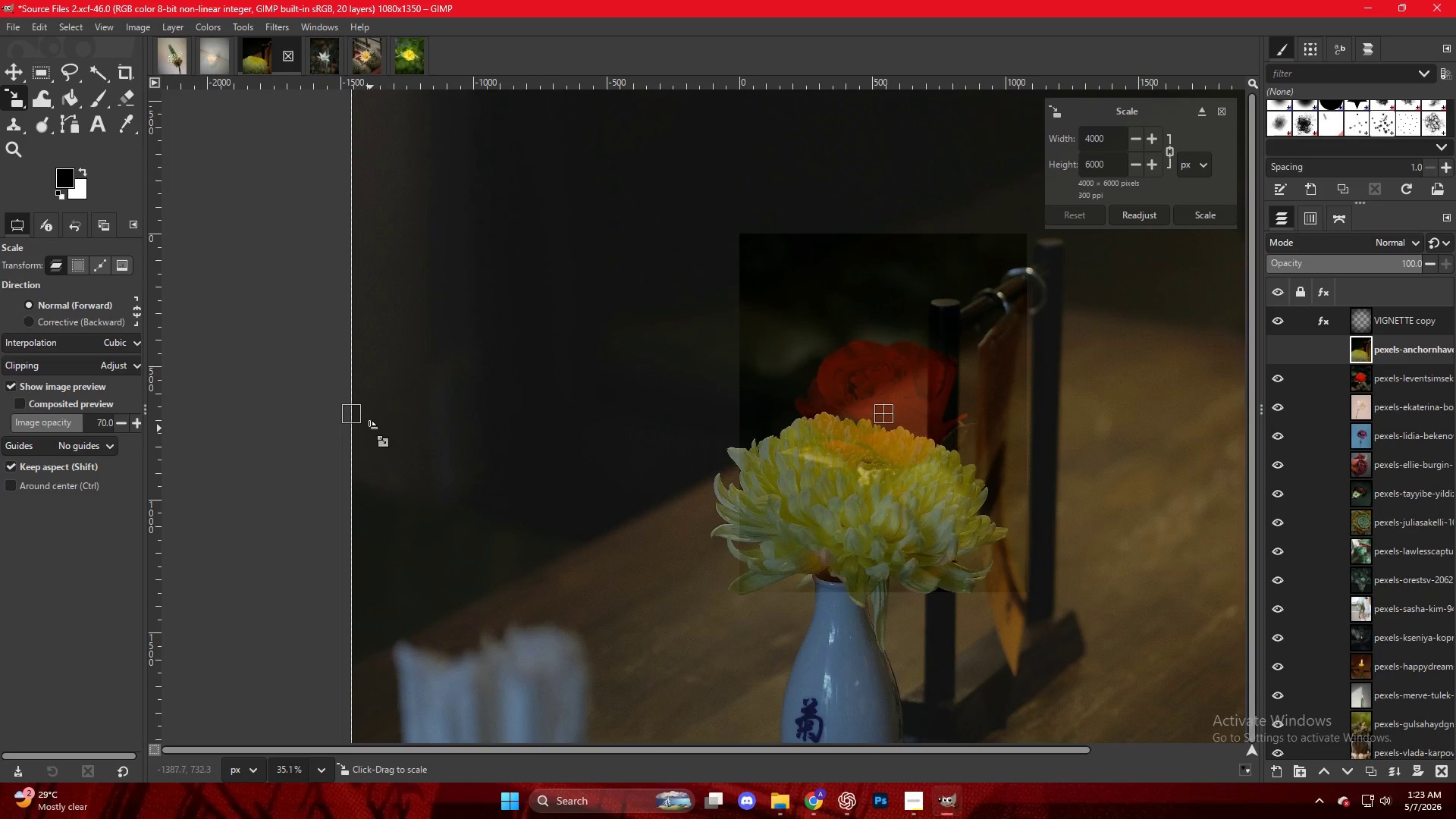 
left_click_drag(start_coordinate=[352, 419], to_coordinate=[736, 415])
 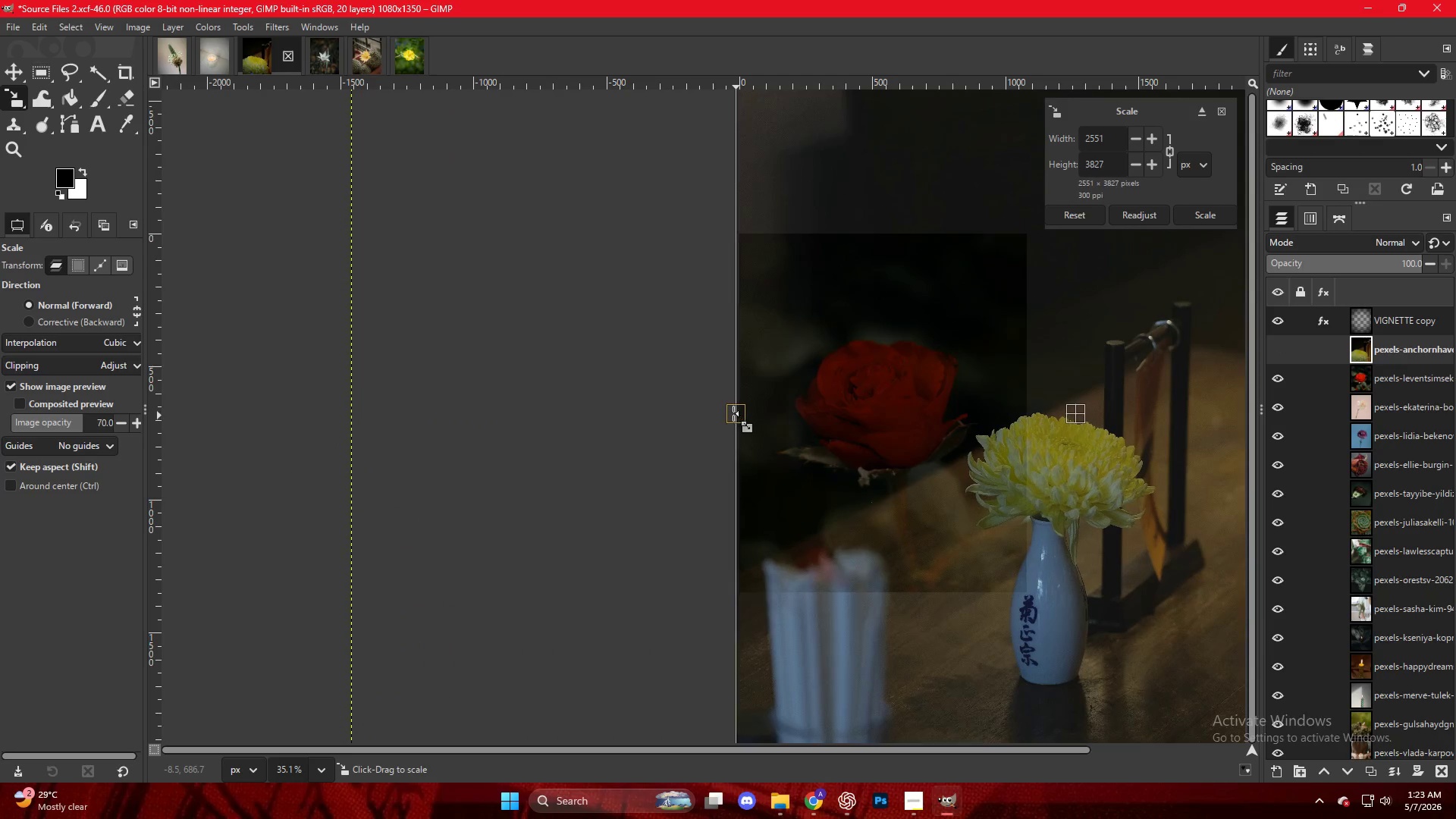 
key(Control+ControlLeft)
 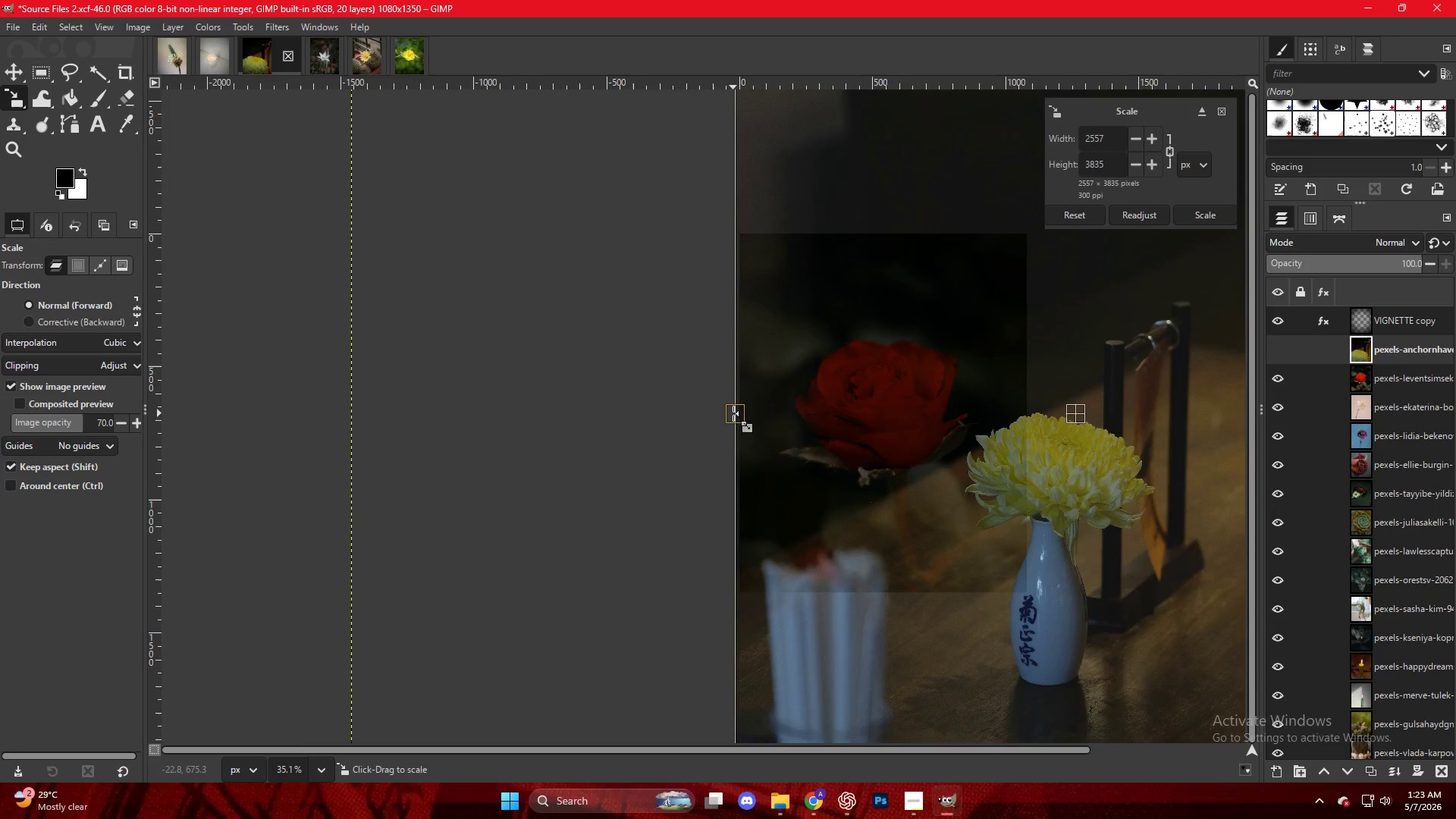 
scroll: coordinate [739, 416], scroll_direction: down, amount: 5.0
 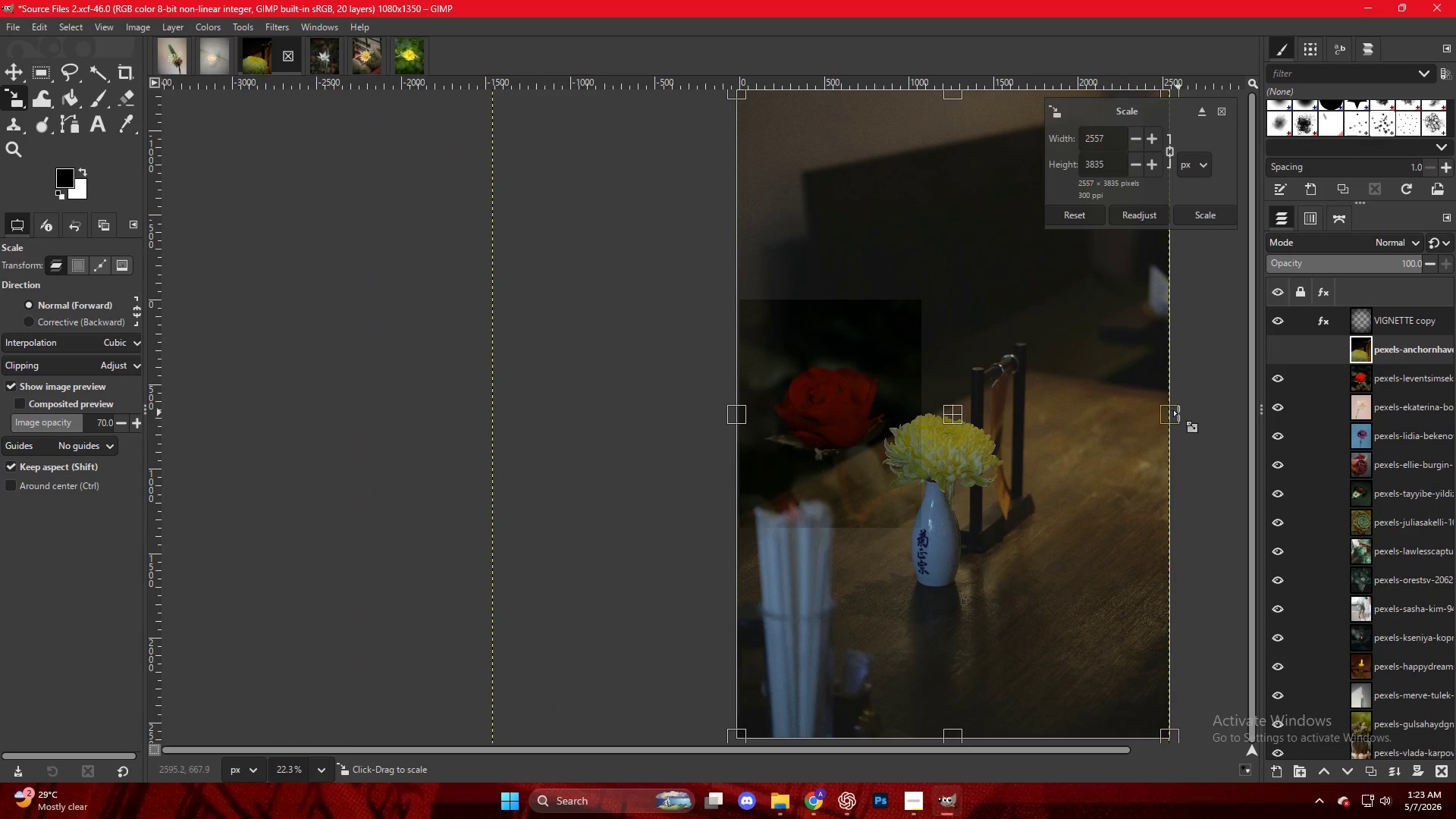 
left_click_drag(start_coordinate=[1173, 420], to_coordinate=[925, 397])
 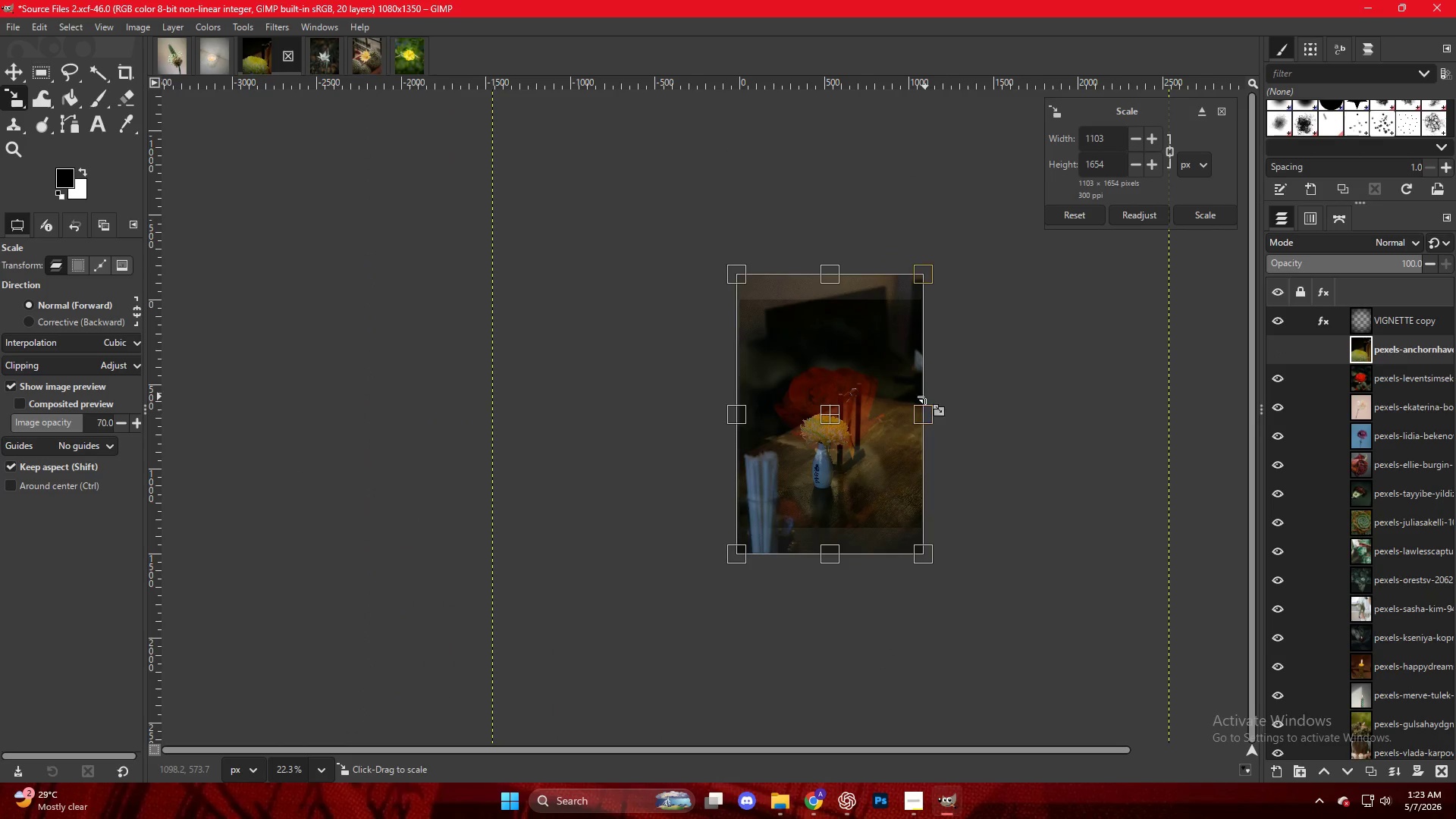 
hold_key(key=ControlLeft, duration=0.44)
scroll: coordinate [887, 397], scroll_direction: up, amount: 7.0
 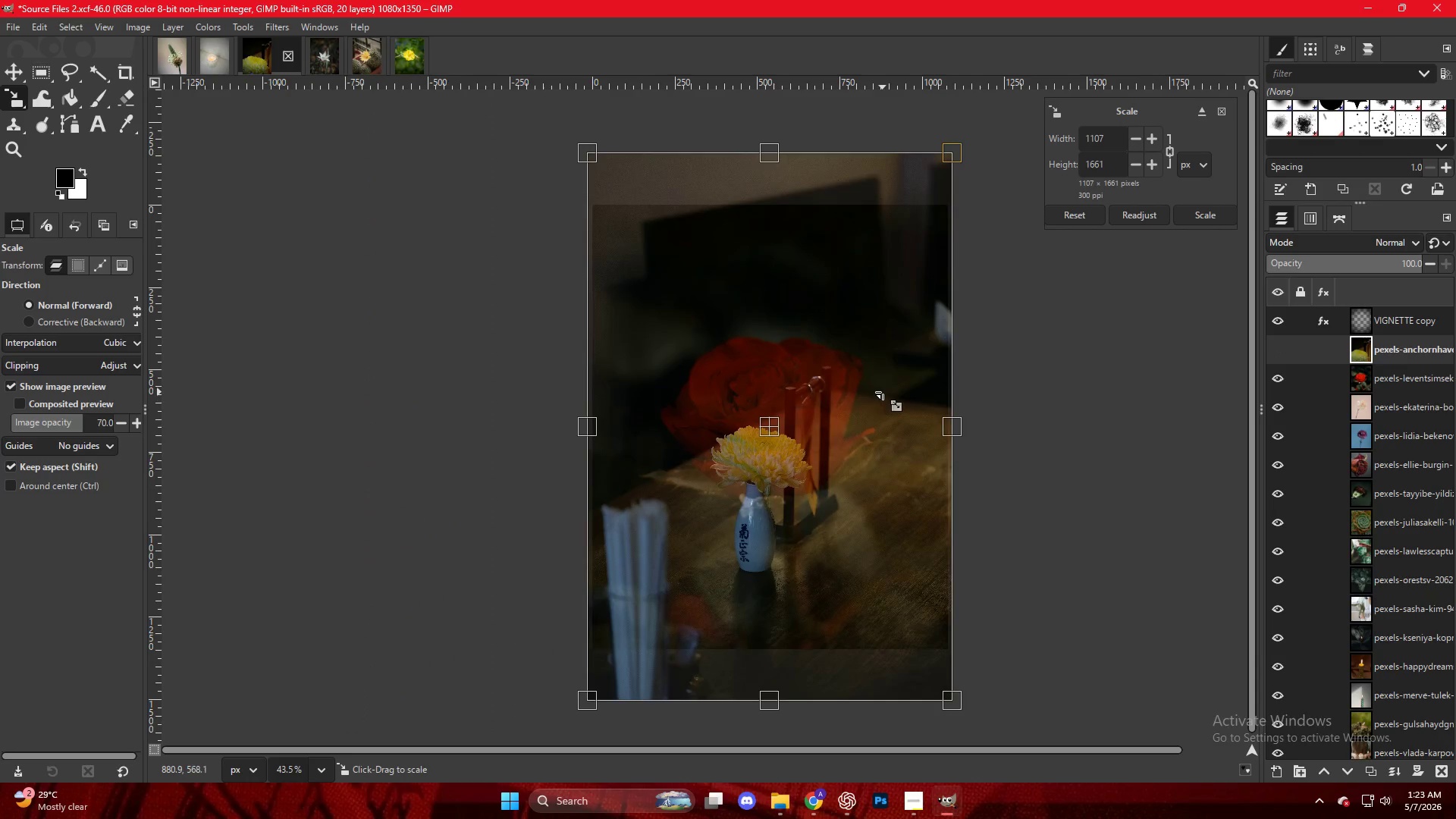 
key(NumpadEnter)
 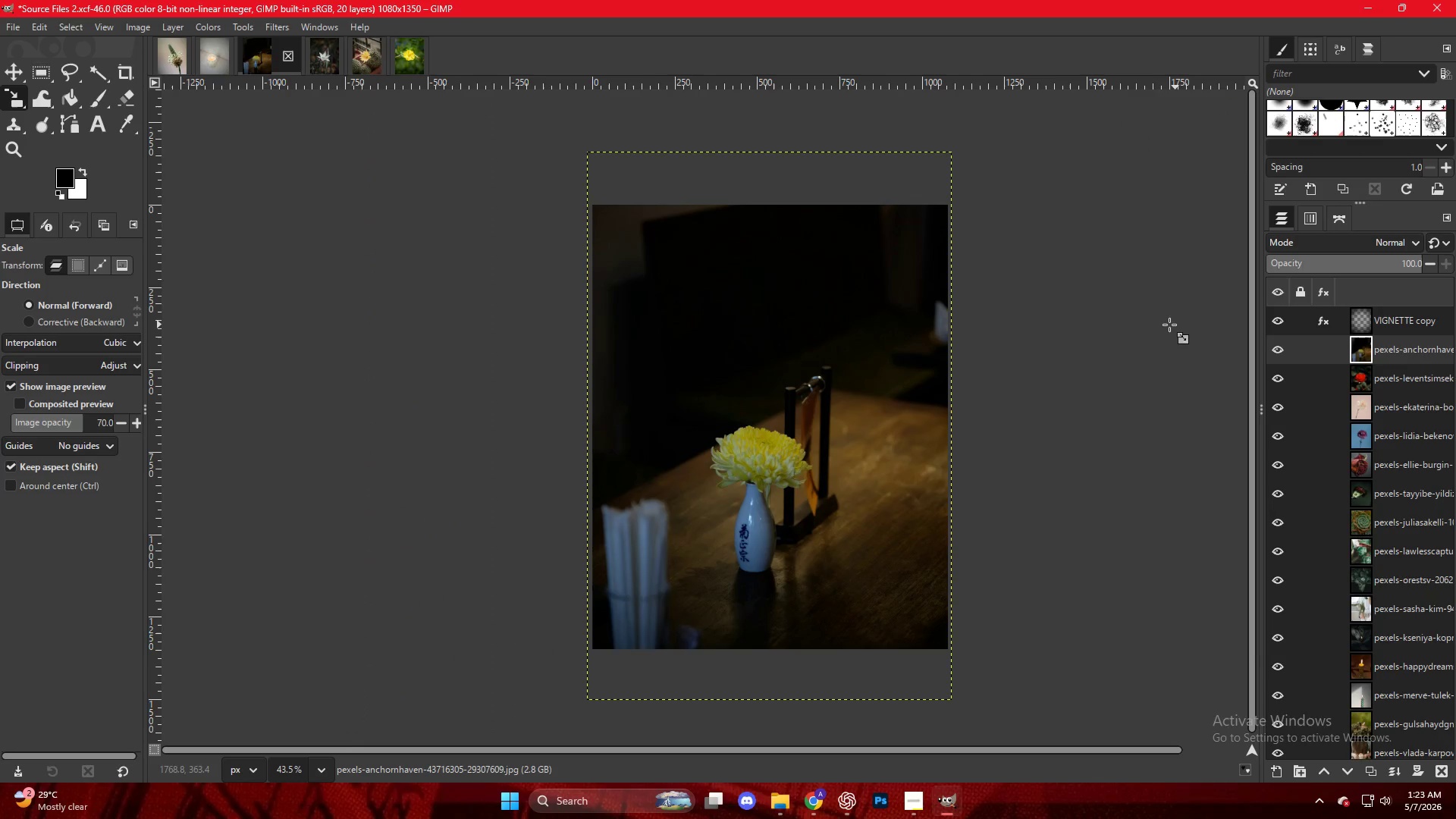 
key(Control+ControlLeft)
 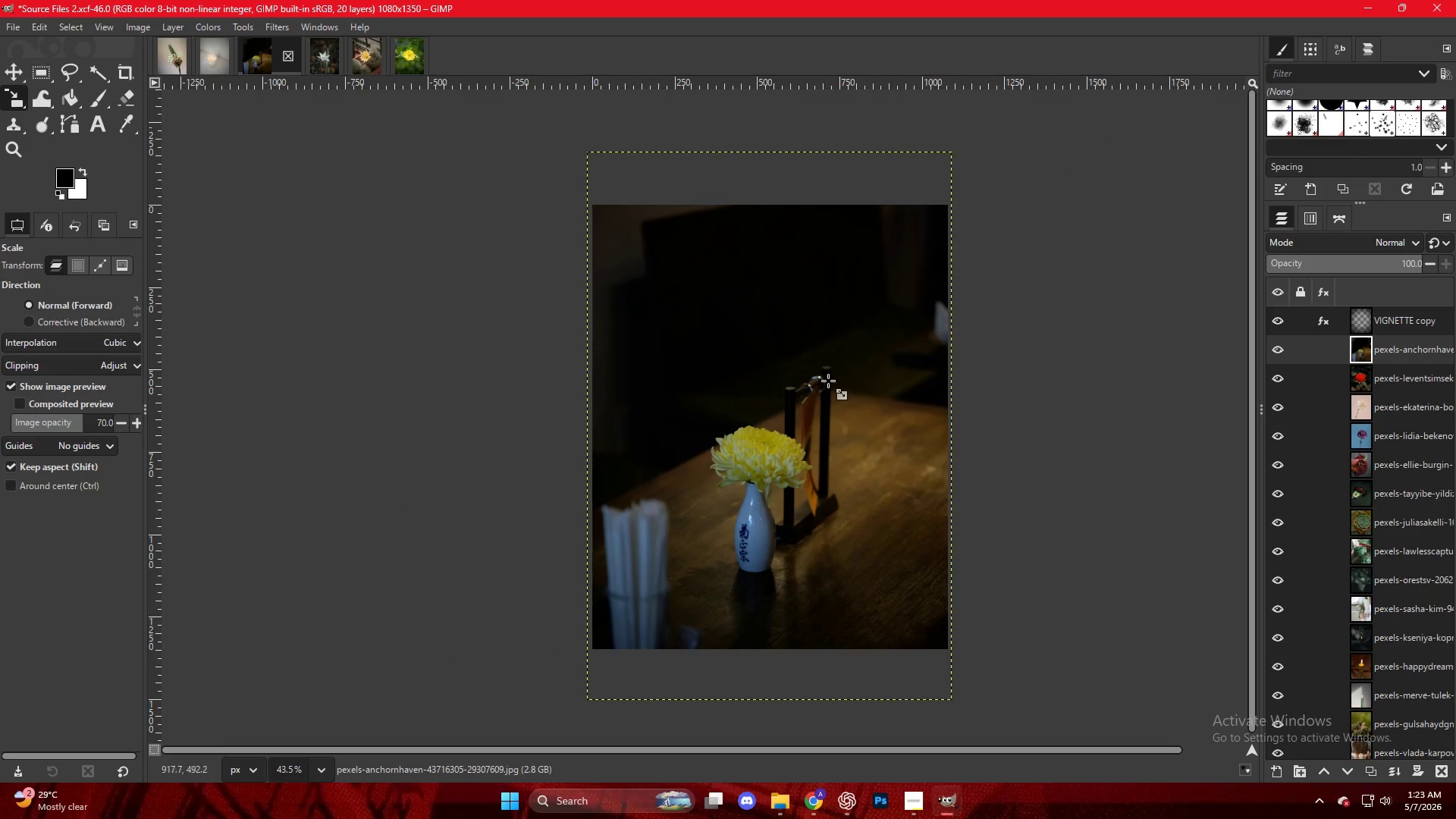 
scroll: coordinate [807, 388], scroll_direction: up, amount: 4.0
 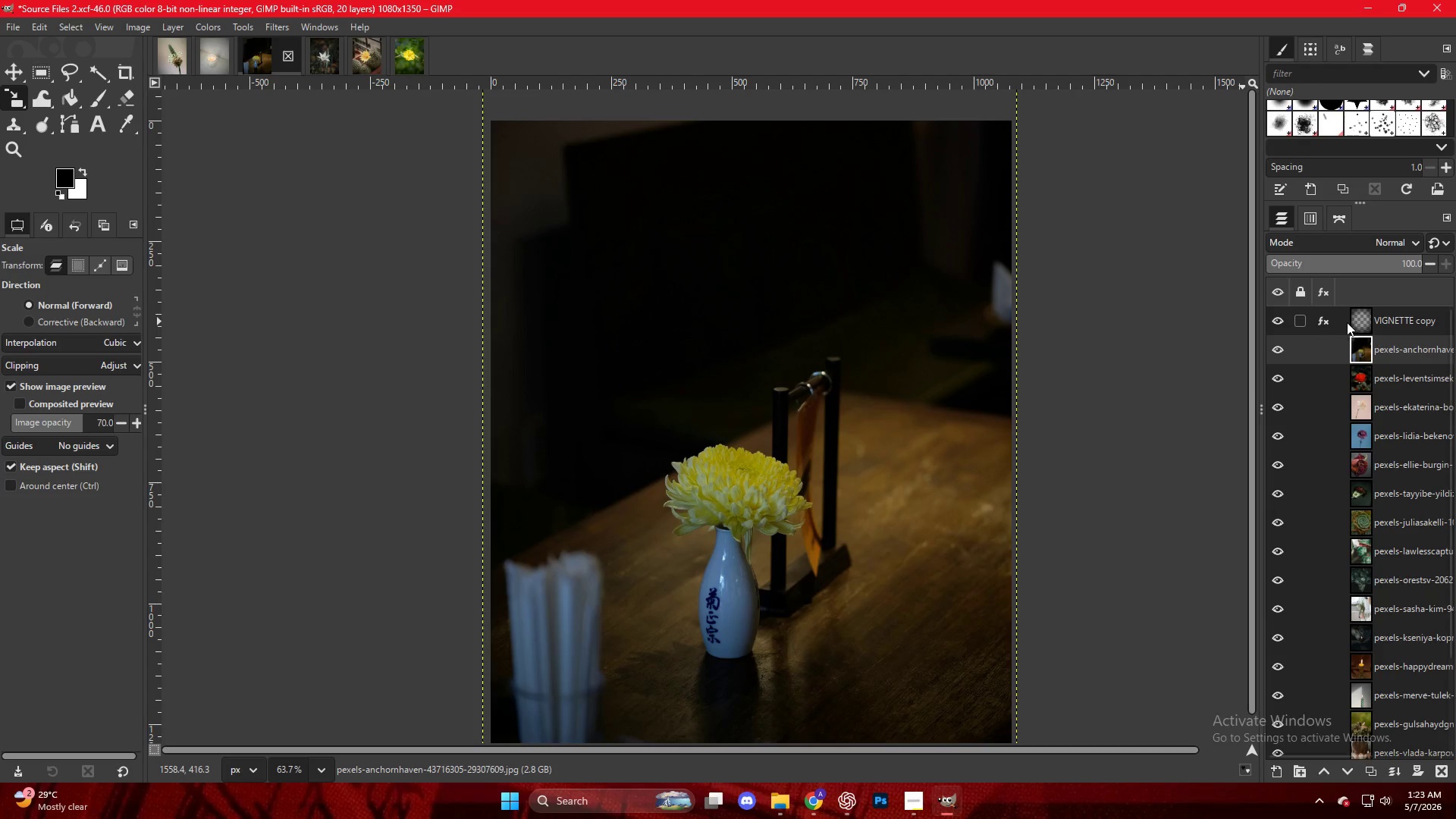 
left_click([1326, 319])
 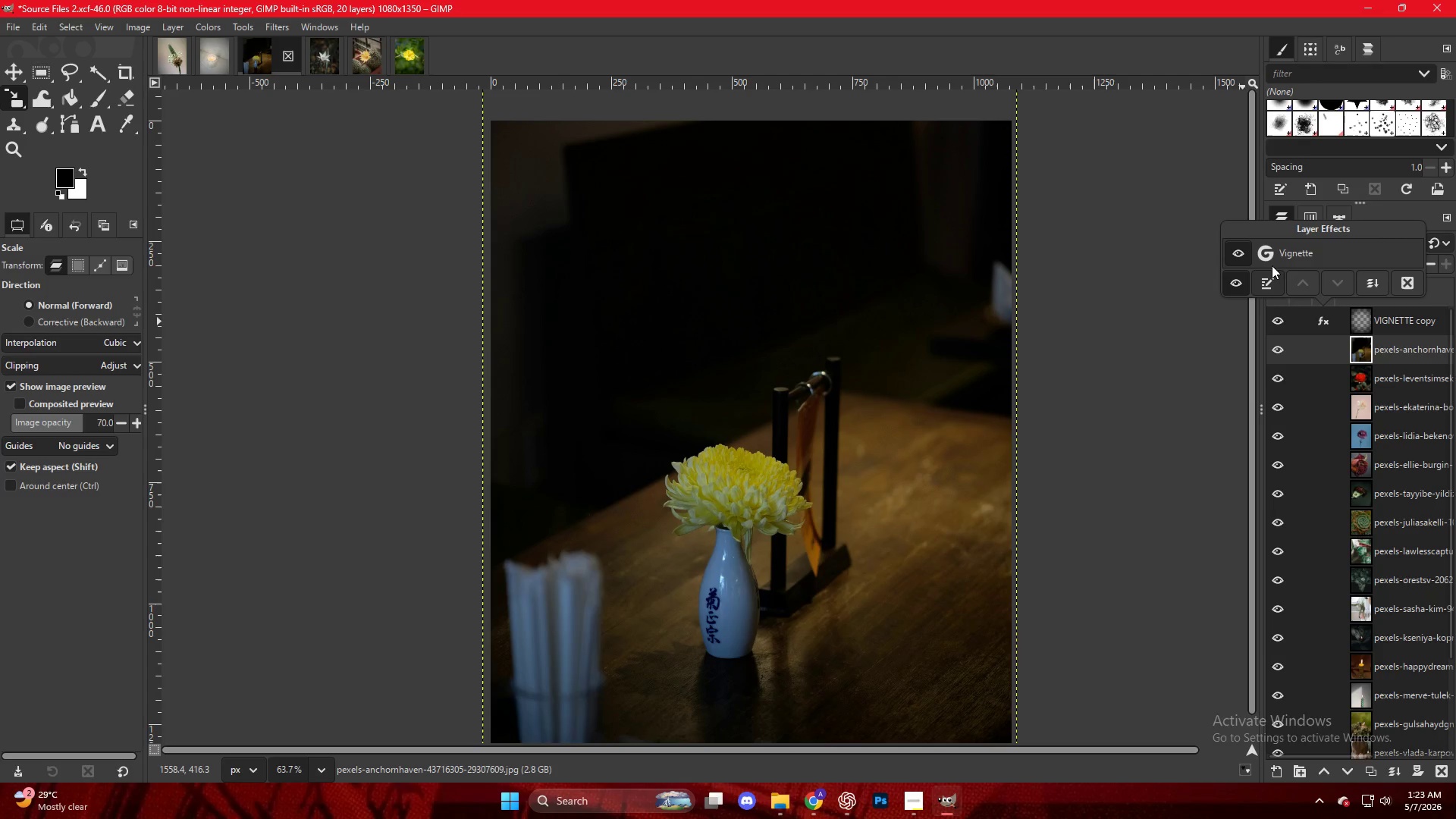 
double_click([1278, 255])
 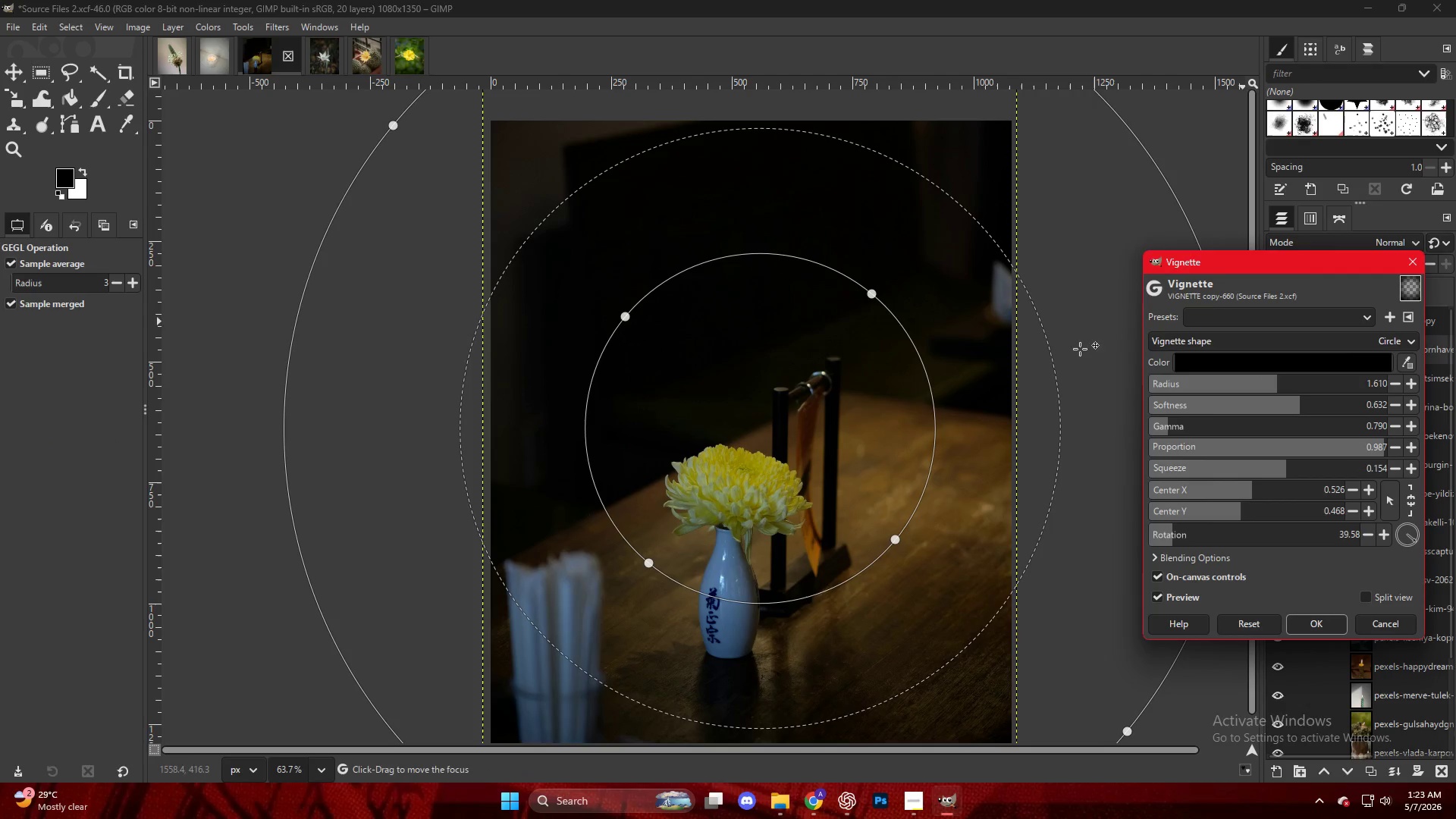 
left_click_drag(start_coordinate=[782, 428], to_coordinate=[777, 483])
 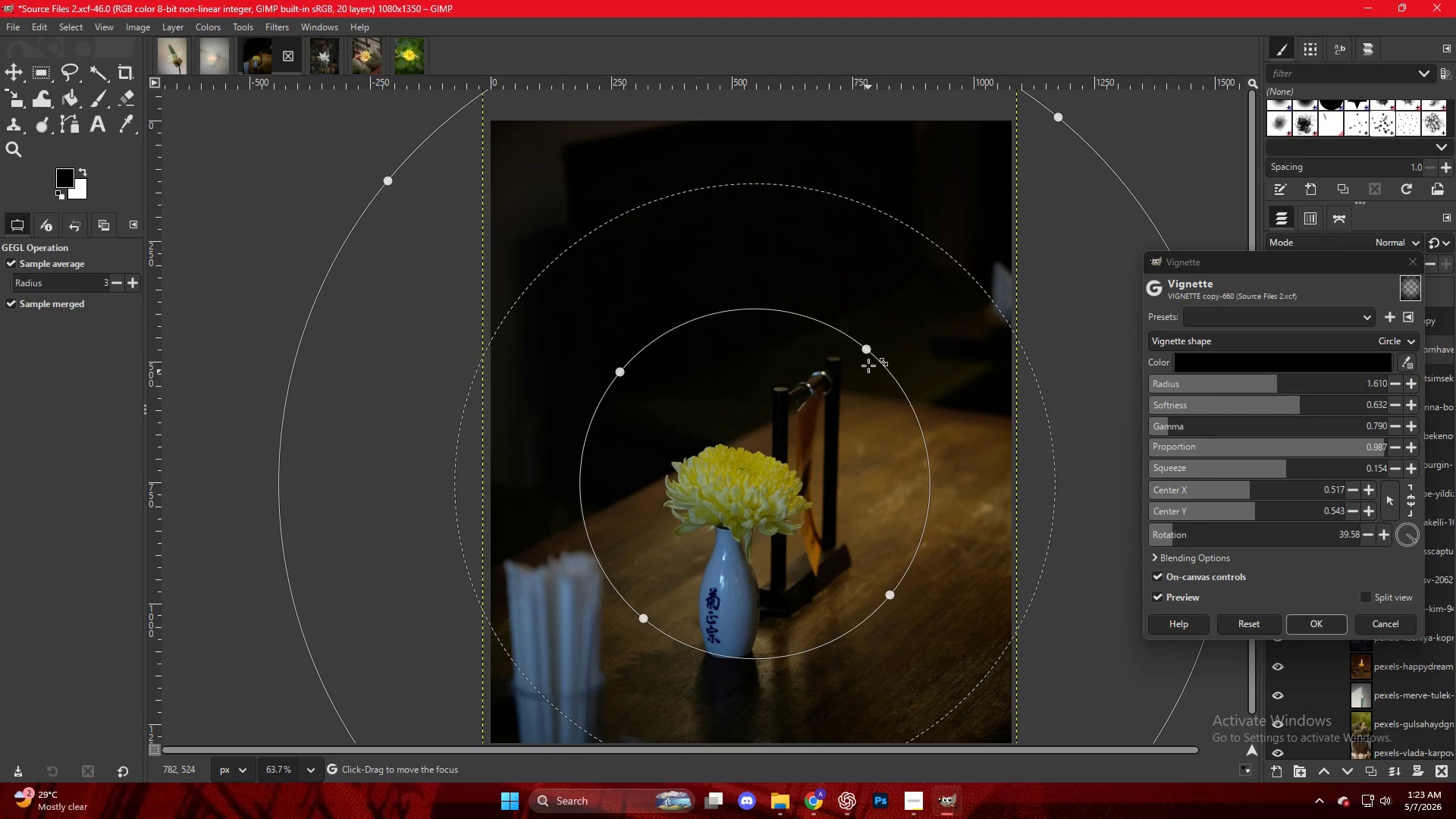 
left_click_drag(start_coordinate=[869, 359], to_coordinate=[814, 413])
 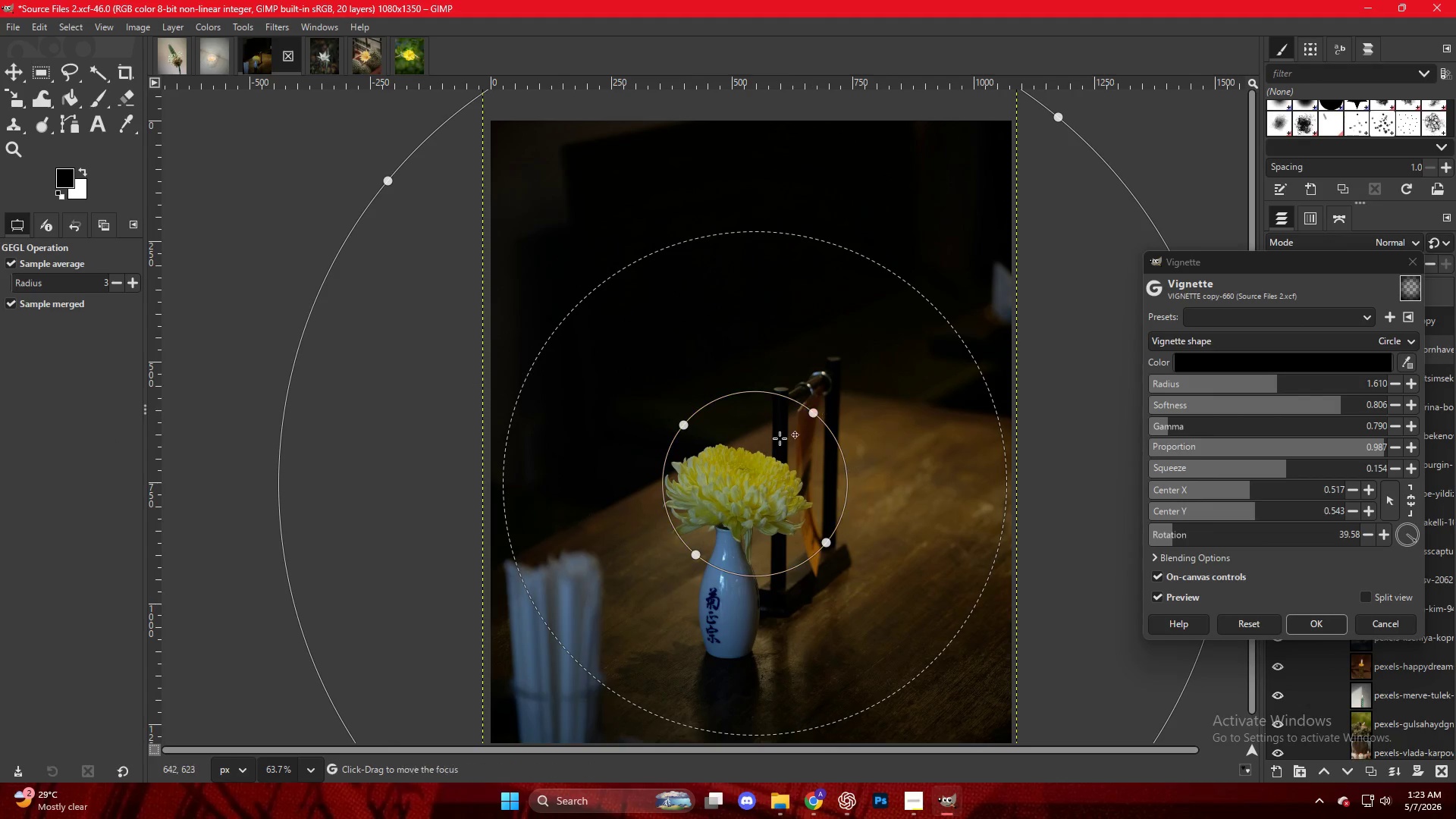 
left_click_drag(start_coordinate=[777, 441], to_coordinate=[769, 448])
 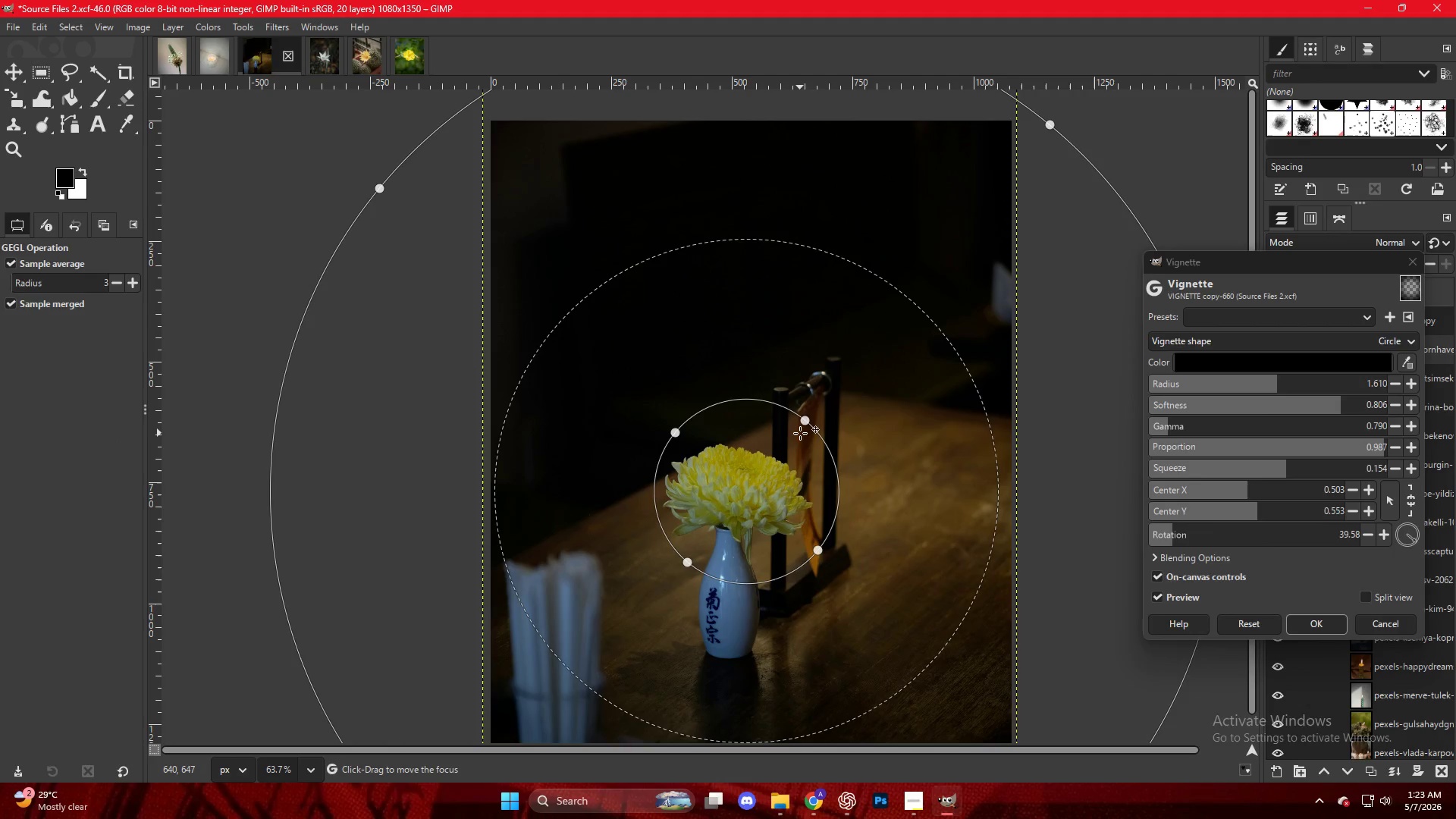 
key(NumpadEnter)
 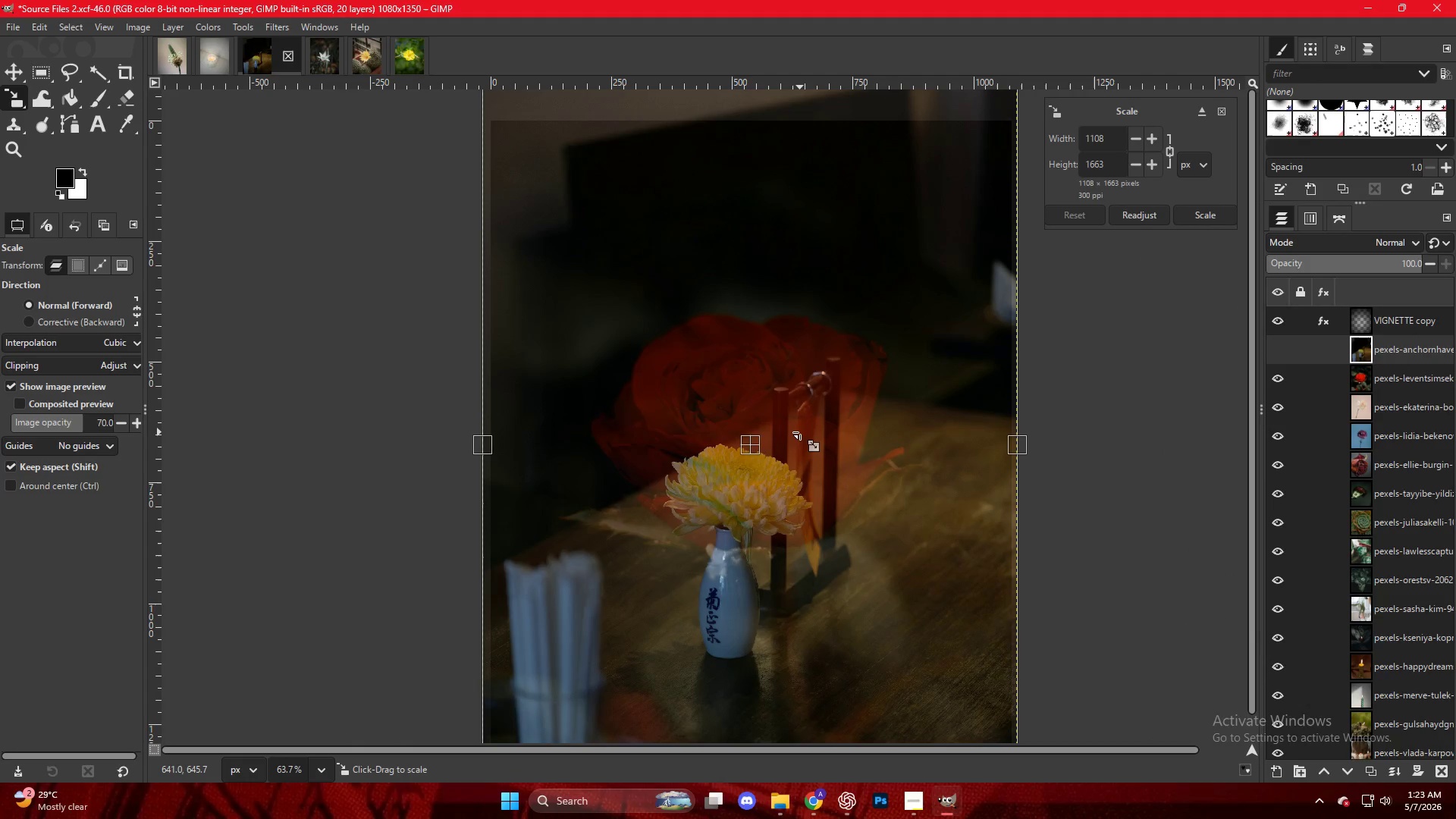 
key(NumpadEnter)
 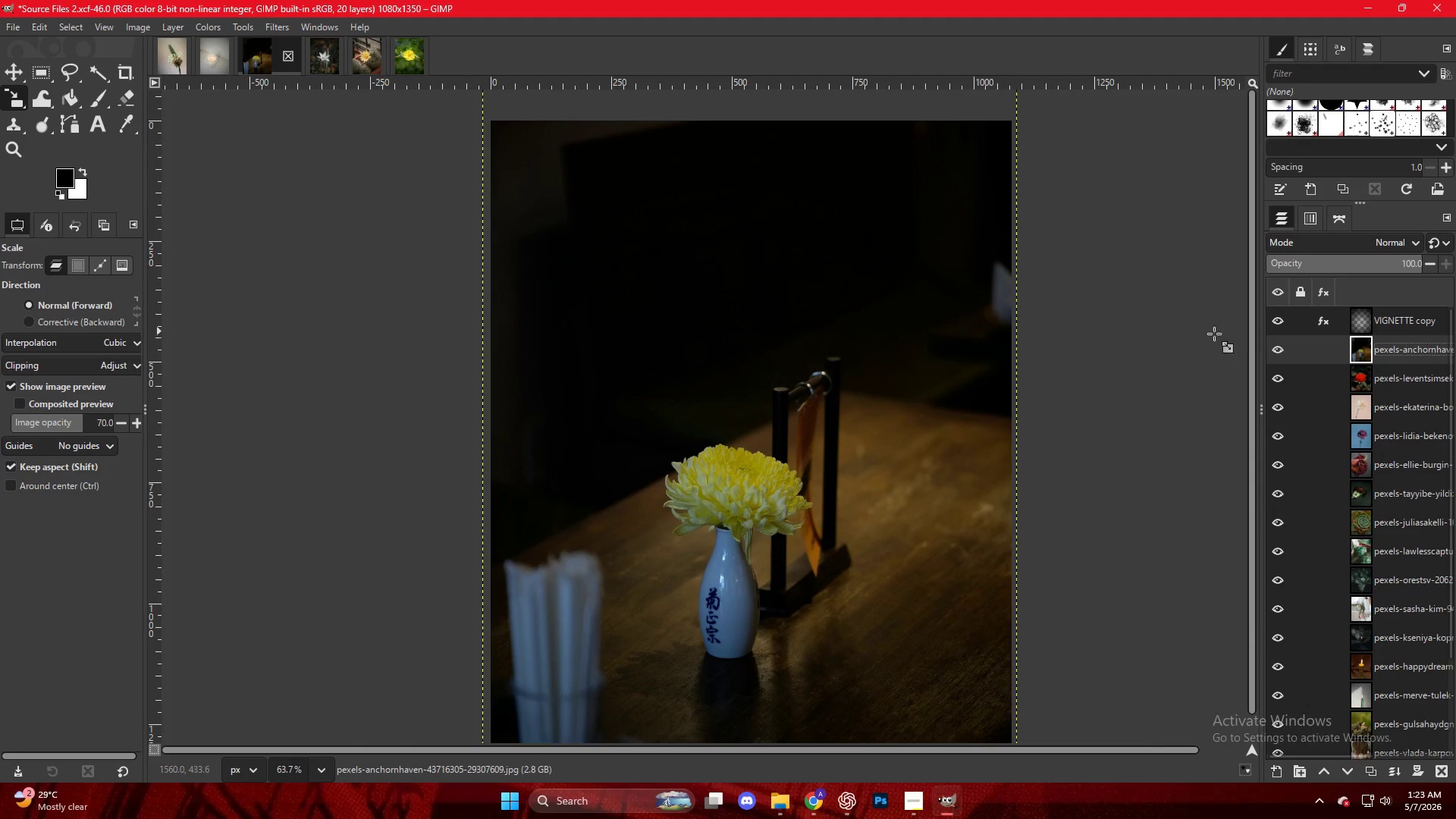 
key(Control+Shift+E)
 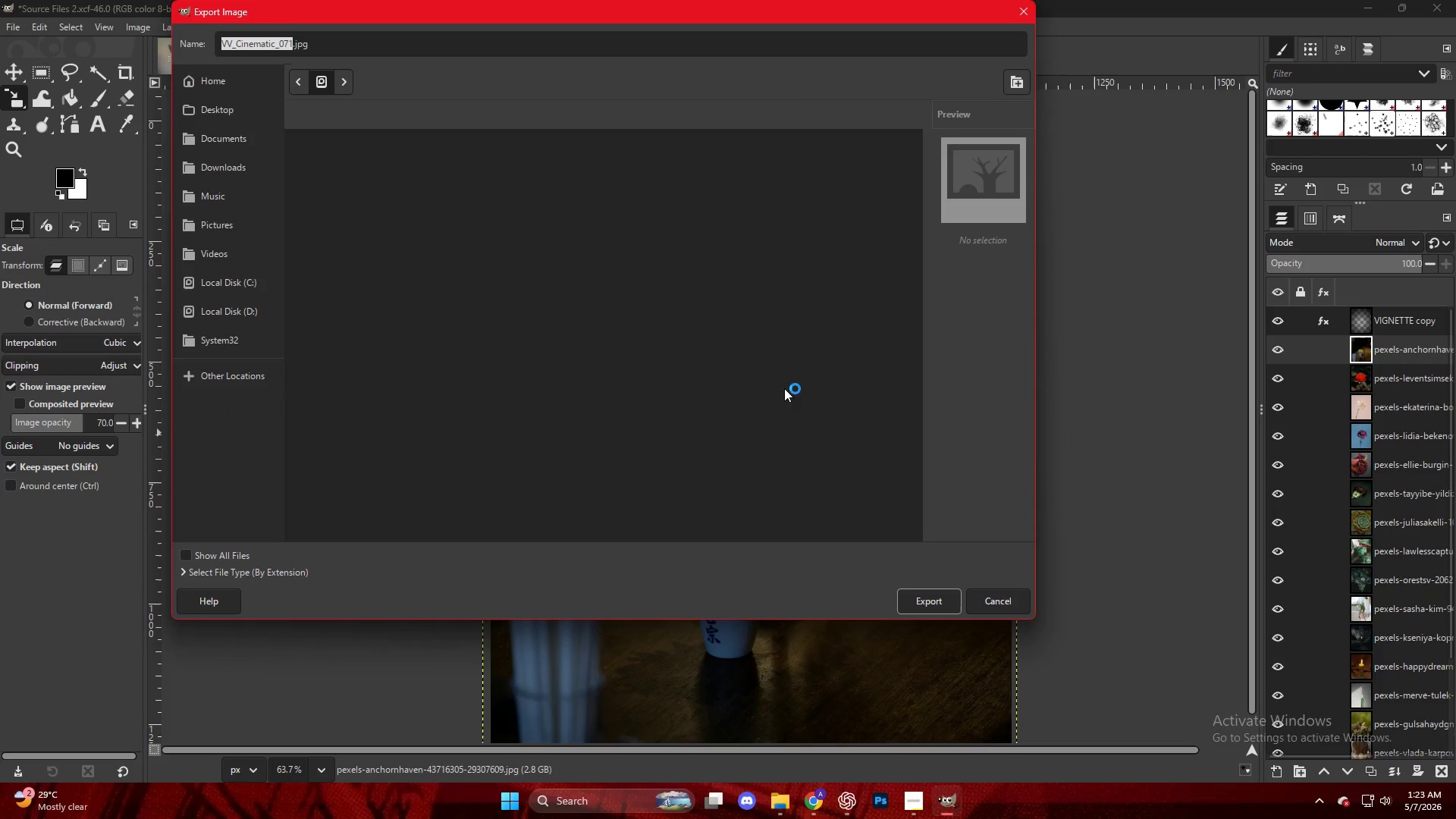 
scroll: coordinate [388, 506], scroll_direction: down, amount: 27.0
 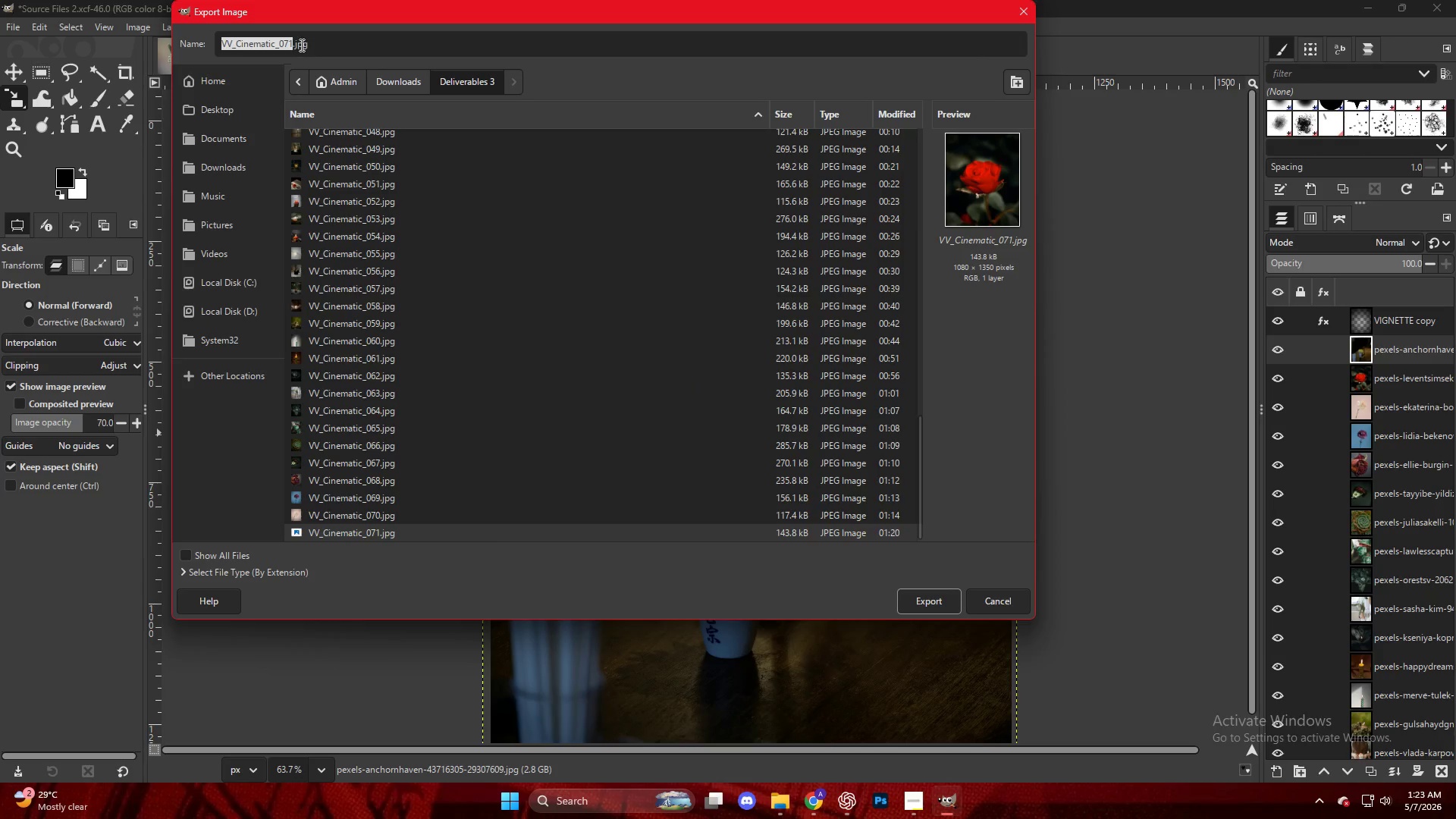 
left_click([292, 43])
 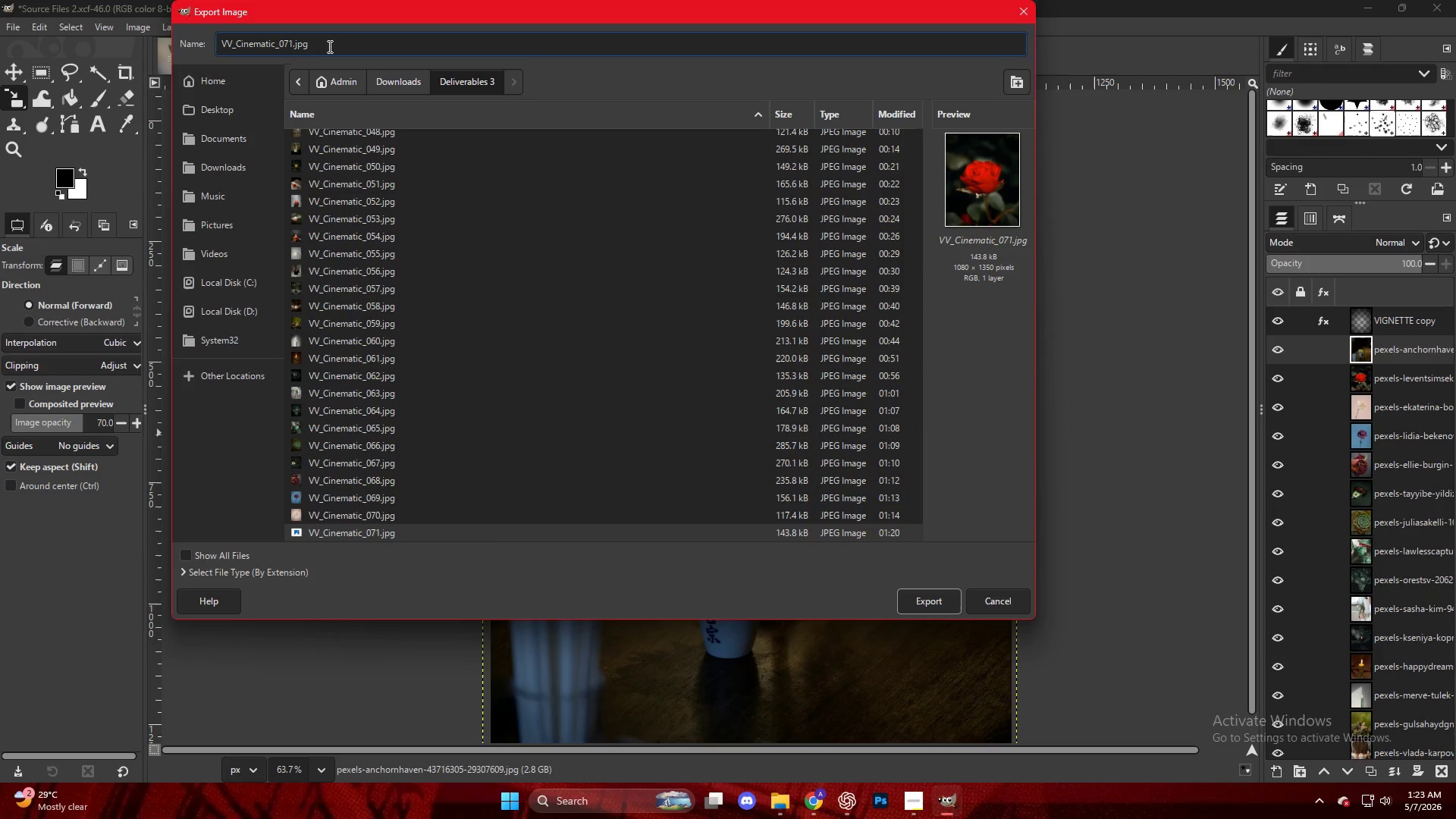 
key(Backspace)
 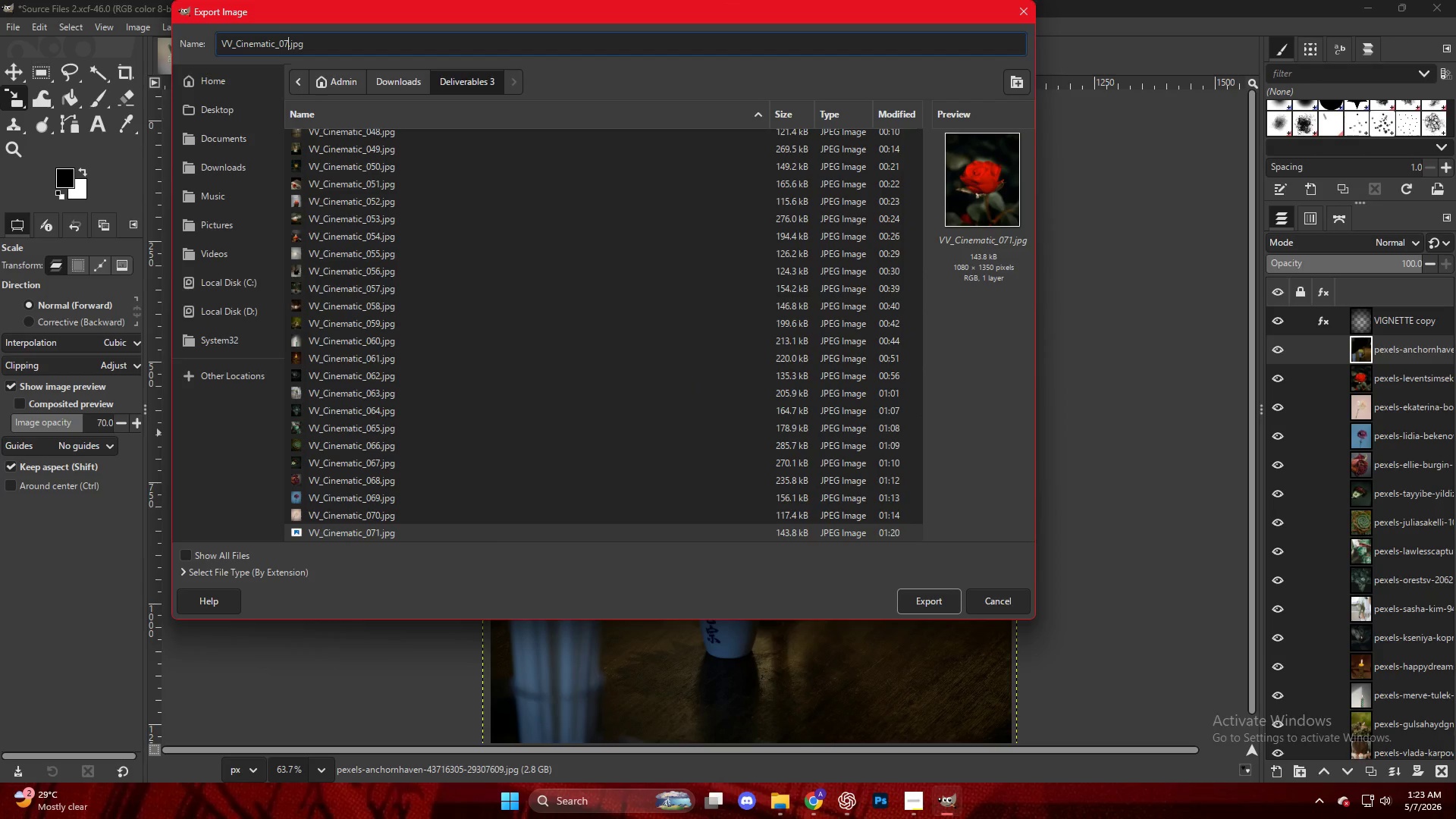 
key(2)
 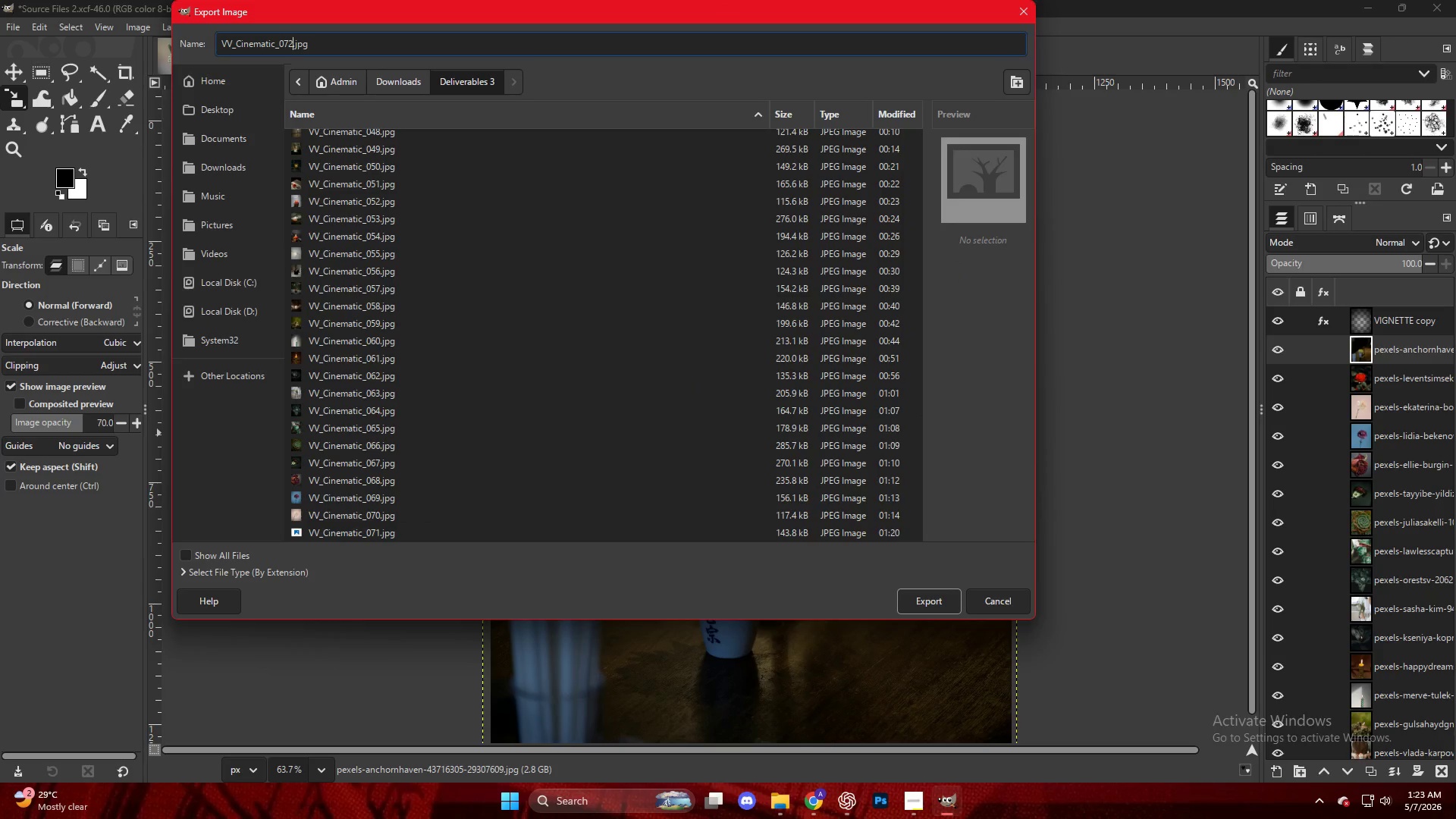 
key(Enter)
 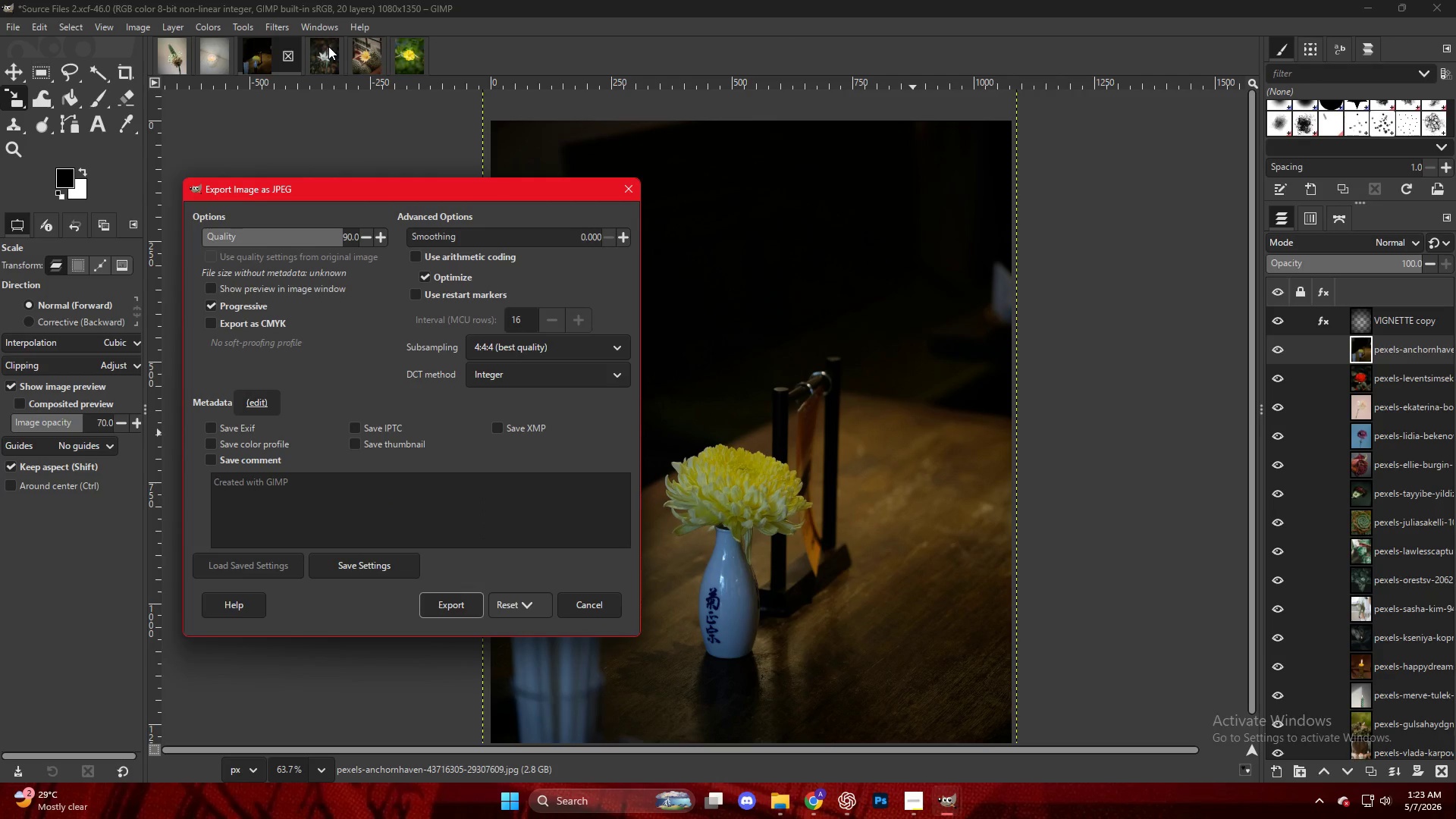 
key(Enter)
 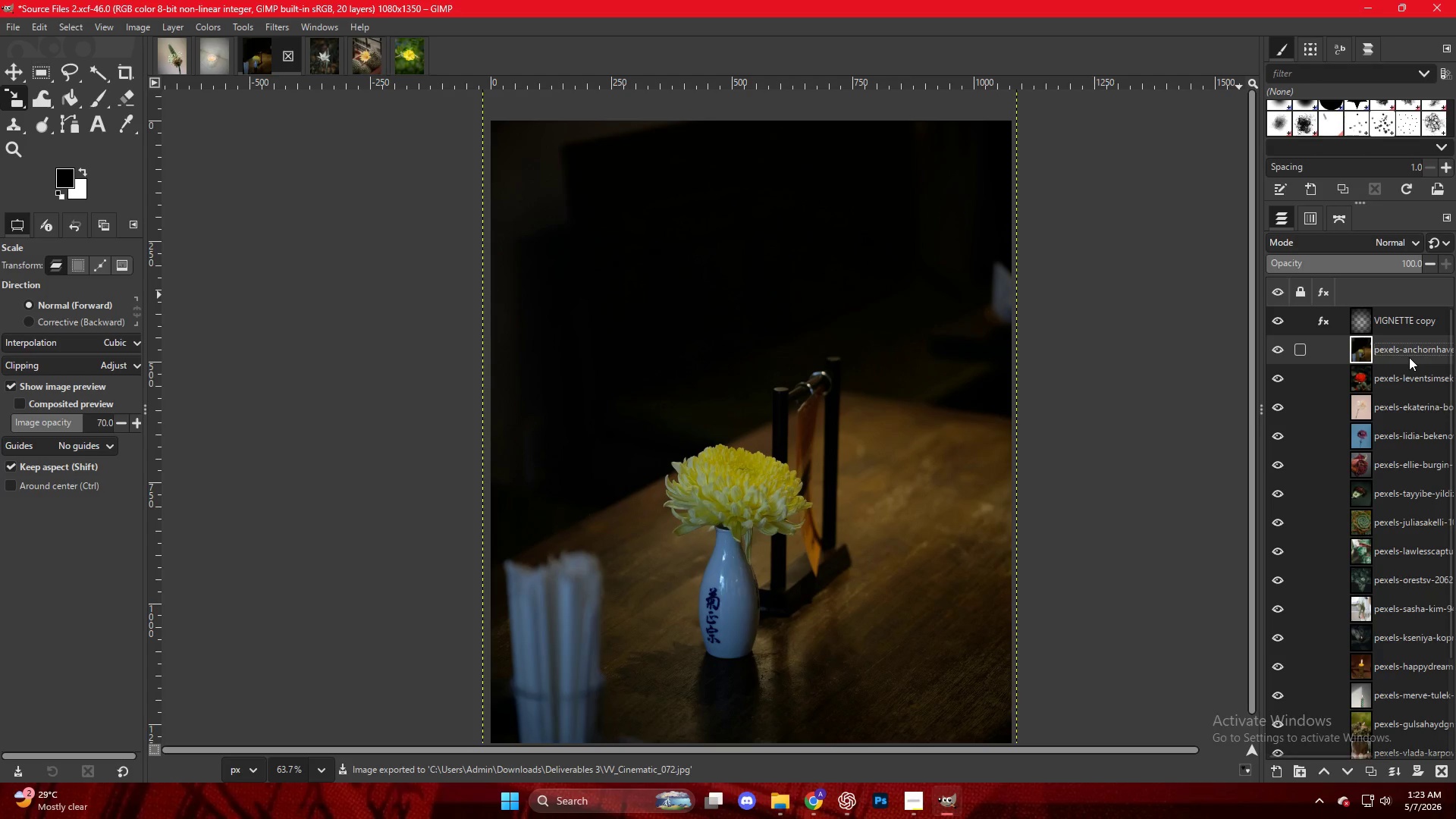 
left_click([317, 65])
 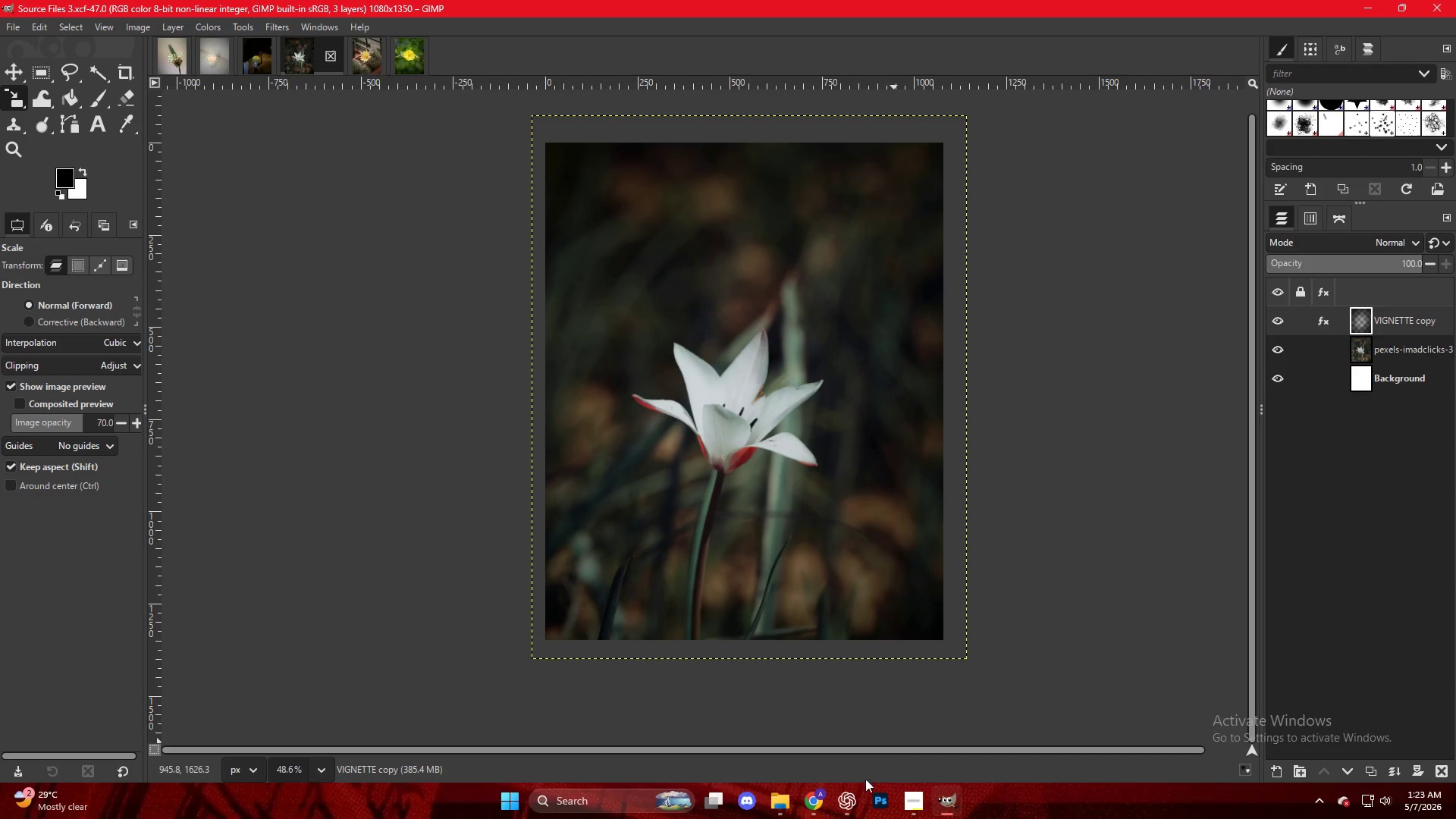 
left_click([816, 800])
 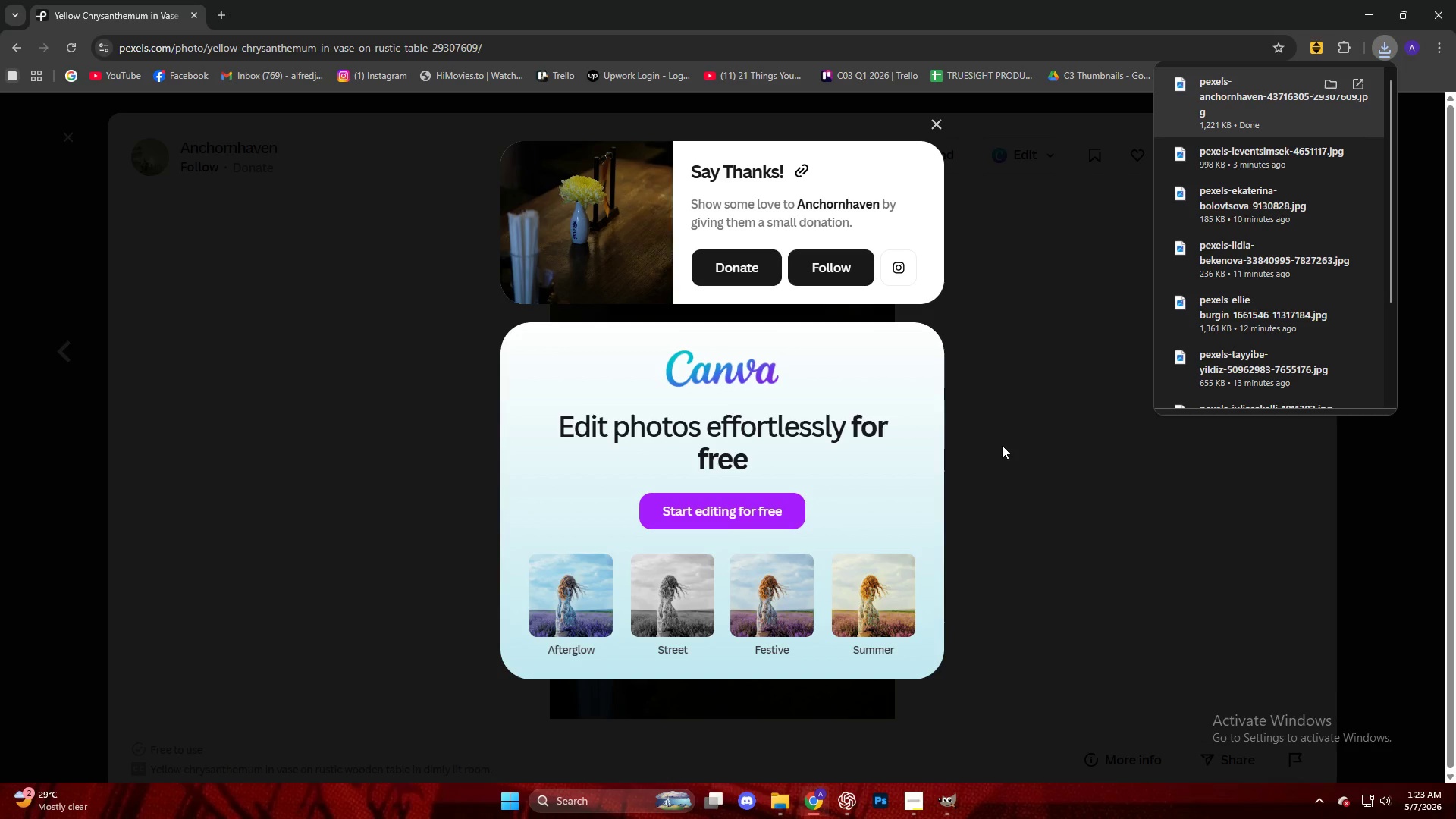 
left_click([1107, 459])
 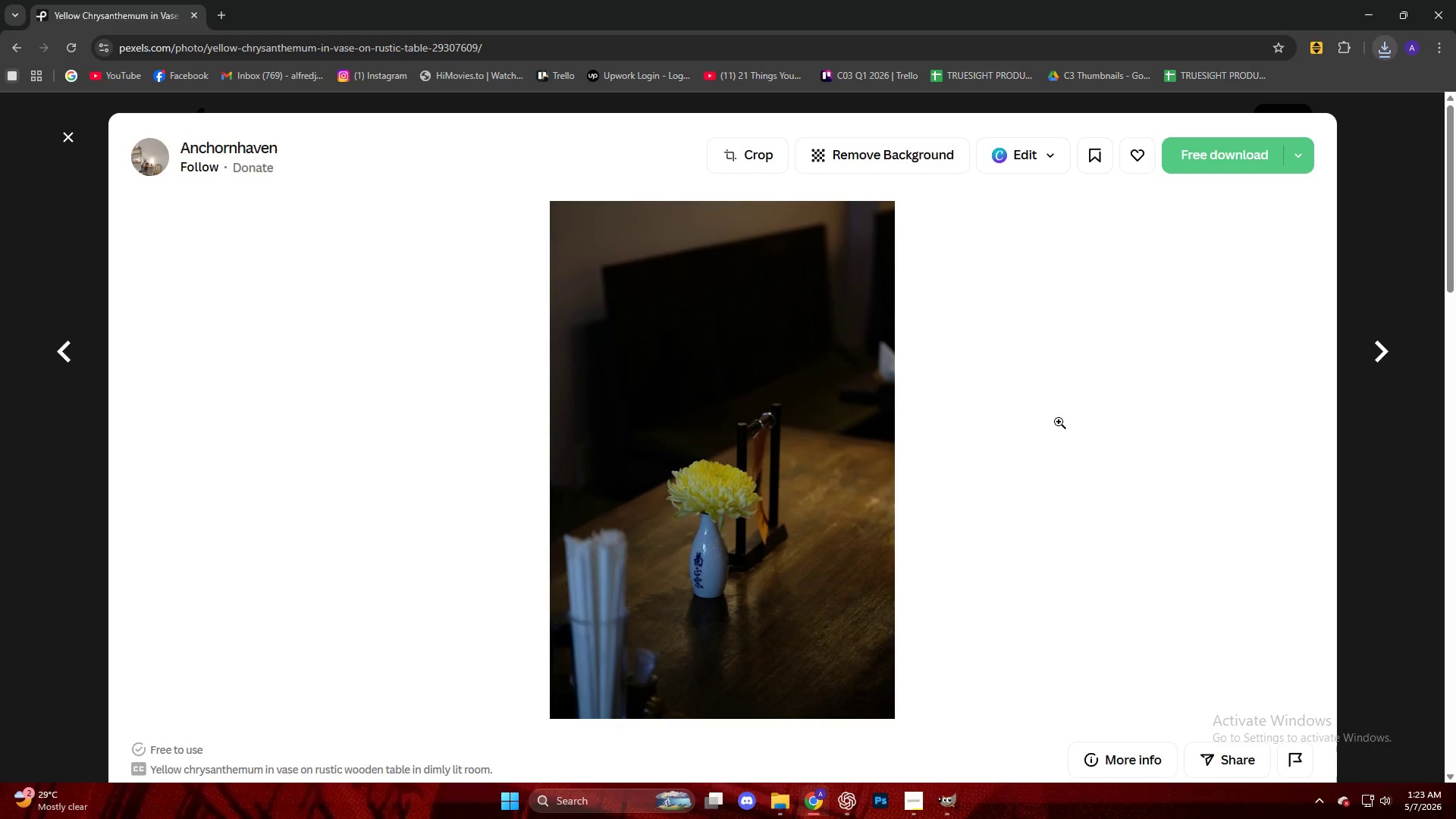 
scroll: coordinate [1058, 414], scroll_direction: down, amount: 16.0
 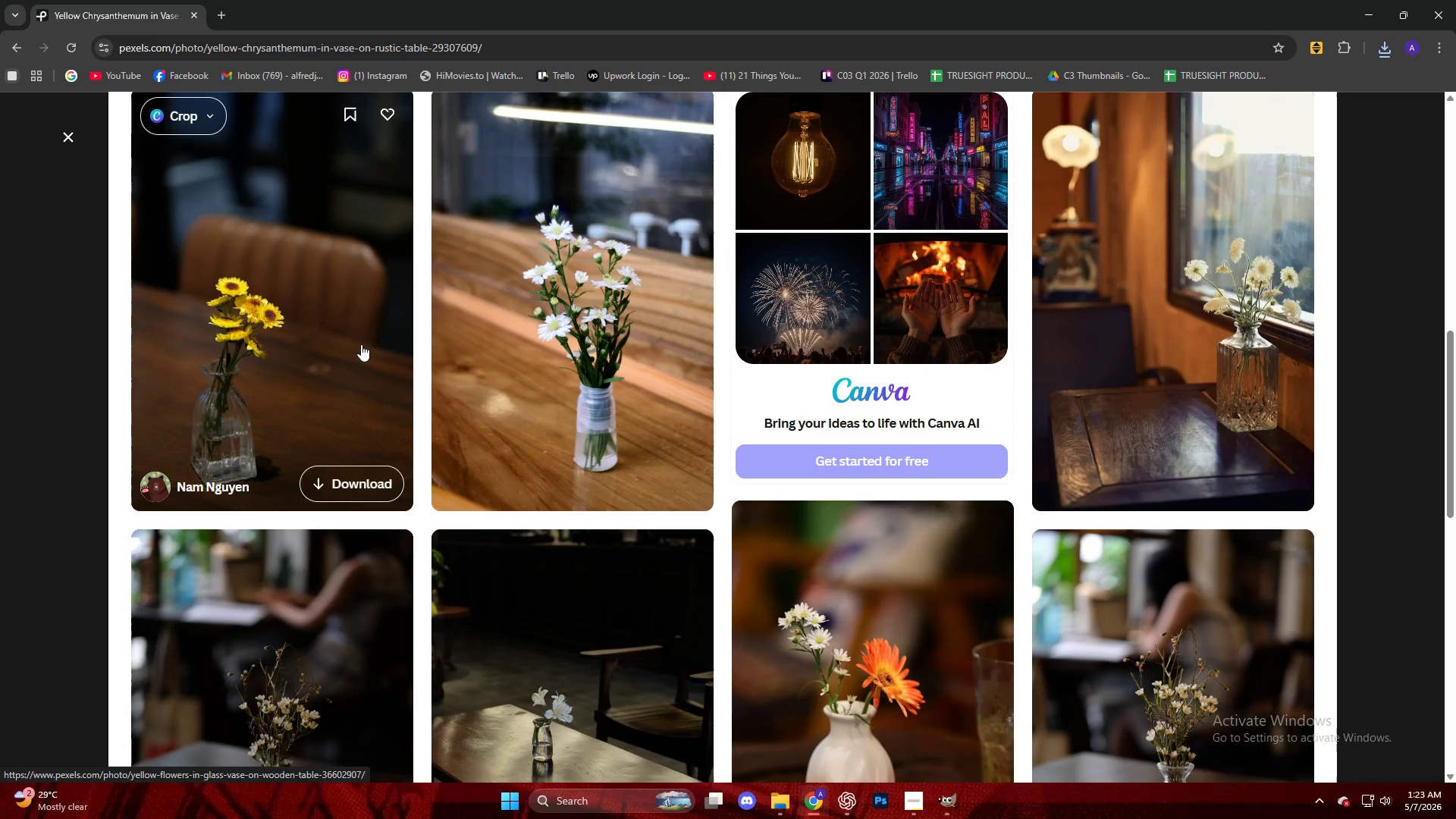 
left_click([361, 343])
 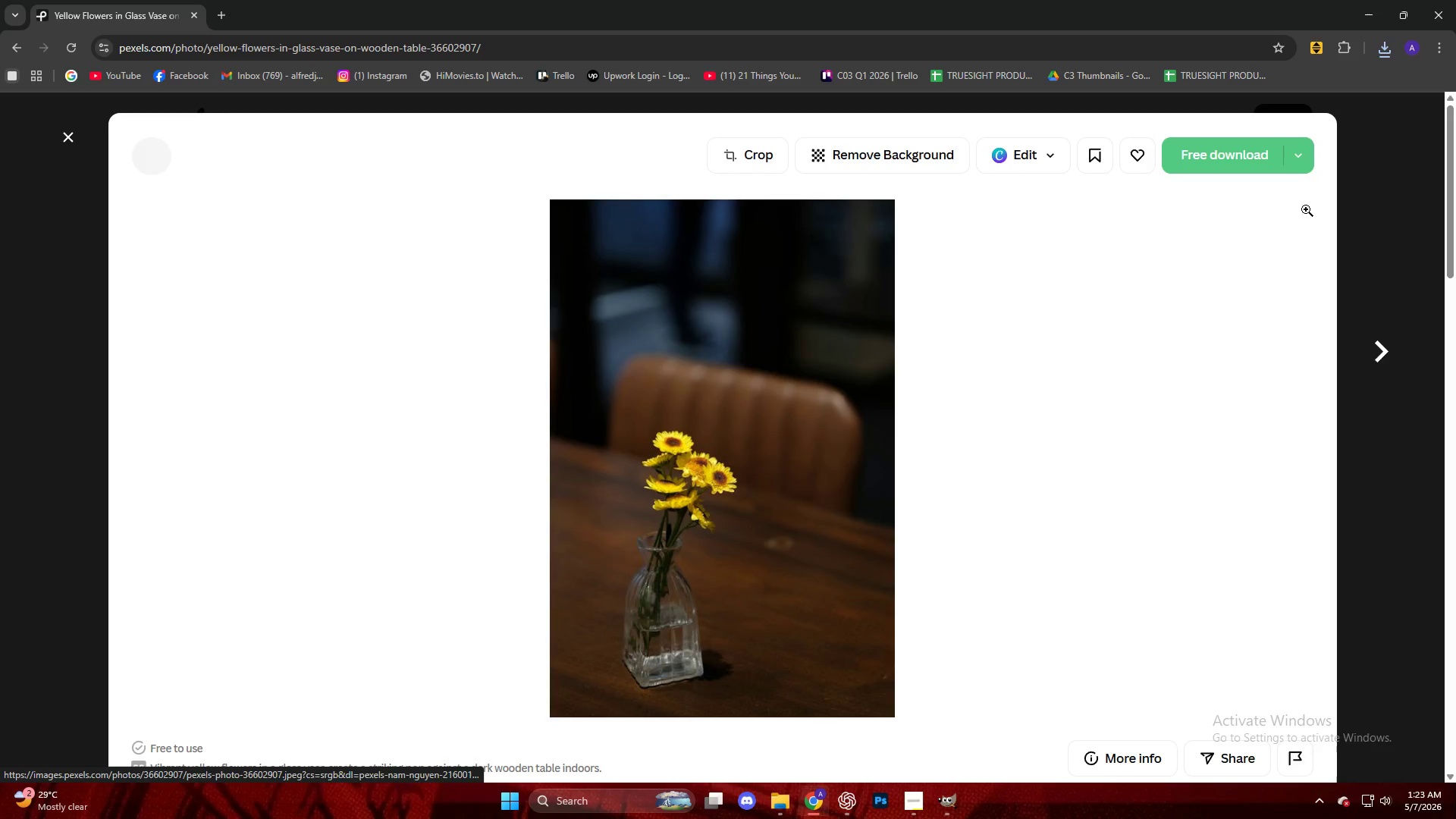 
scroll: coordinate [978, 379], scroll_direction: down, amount: 10.0
 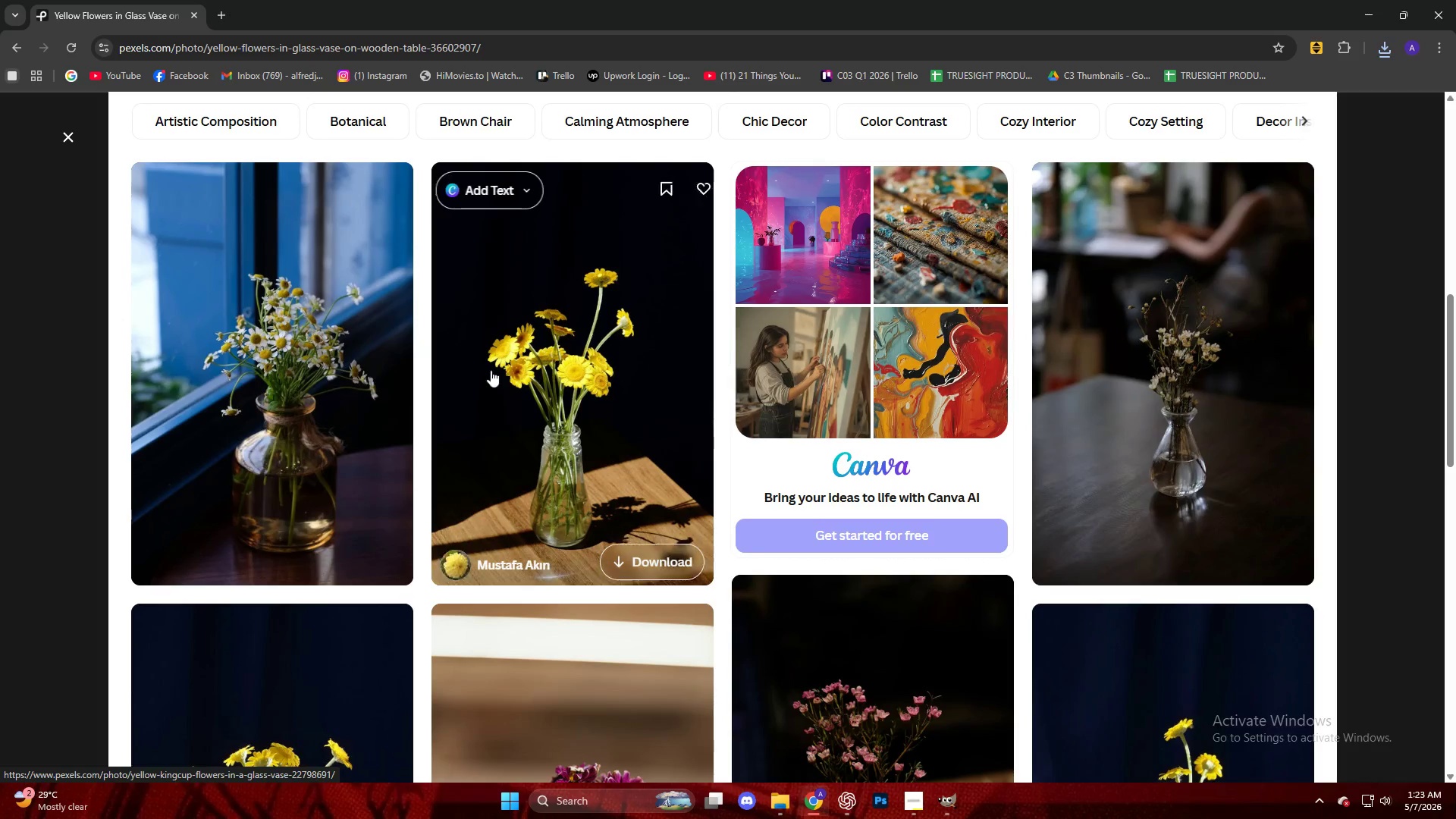 
left_click([256, 343])
 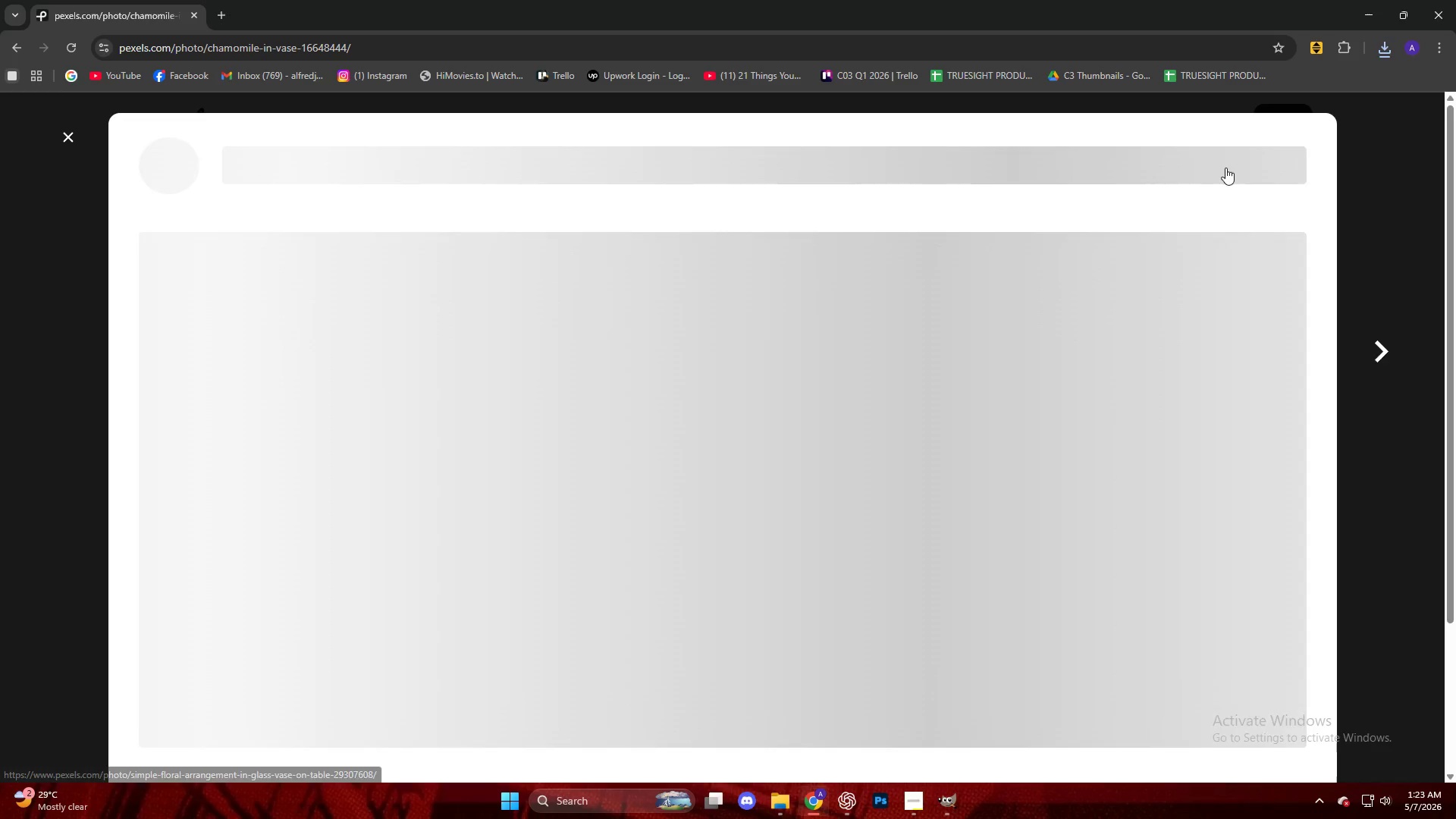 
left_click([1200, 149])
 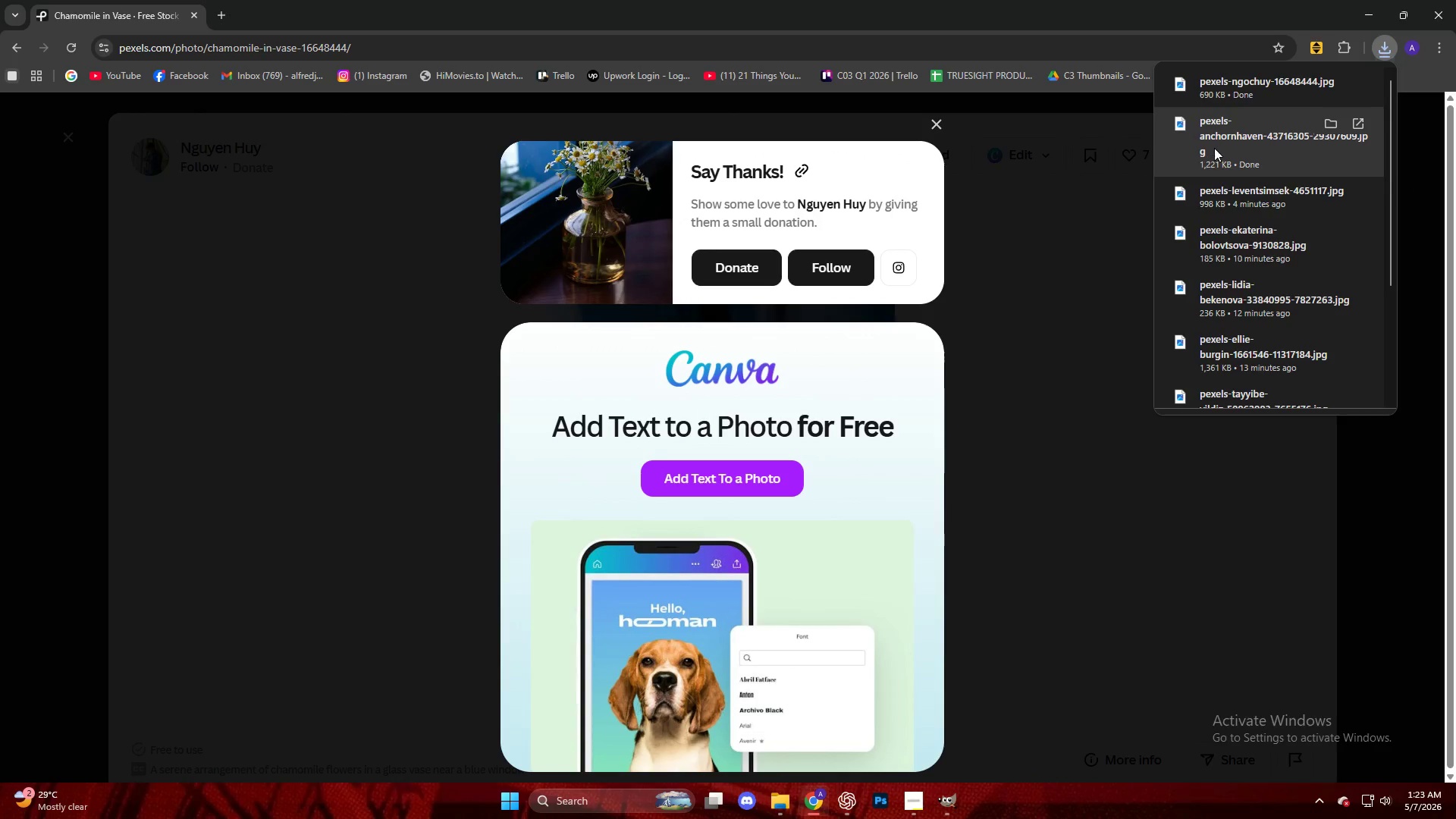 
left_click_drag(start_coordinate=[1244, 99], to_coordinate=[780, 386])
 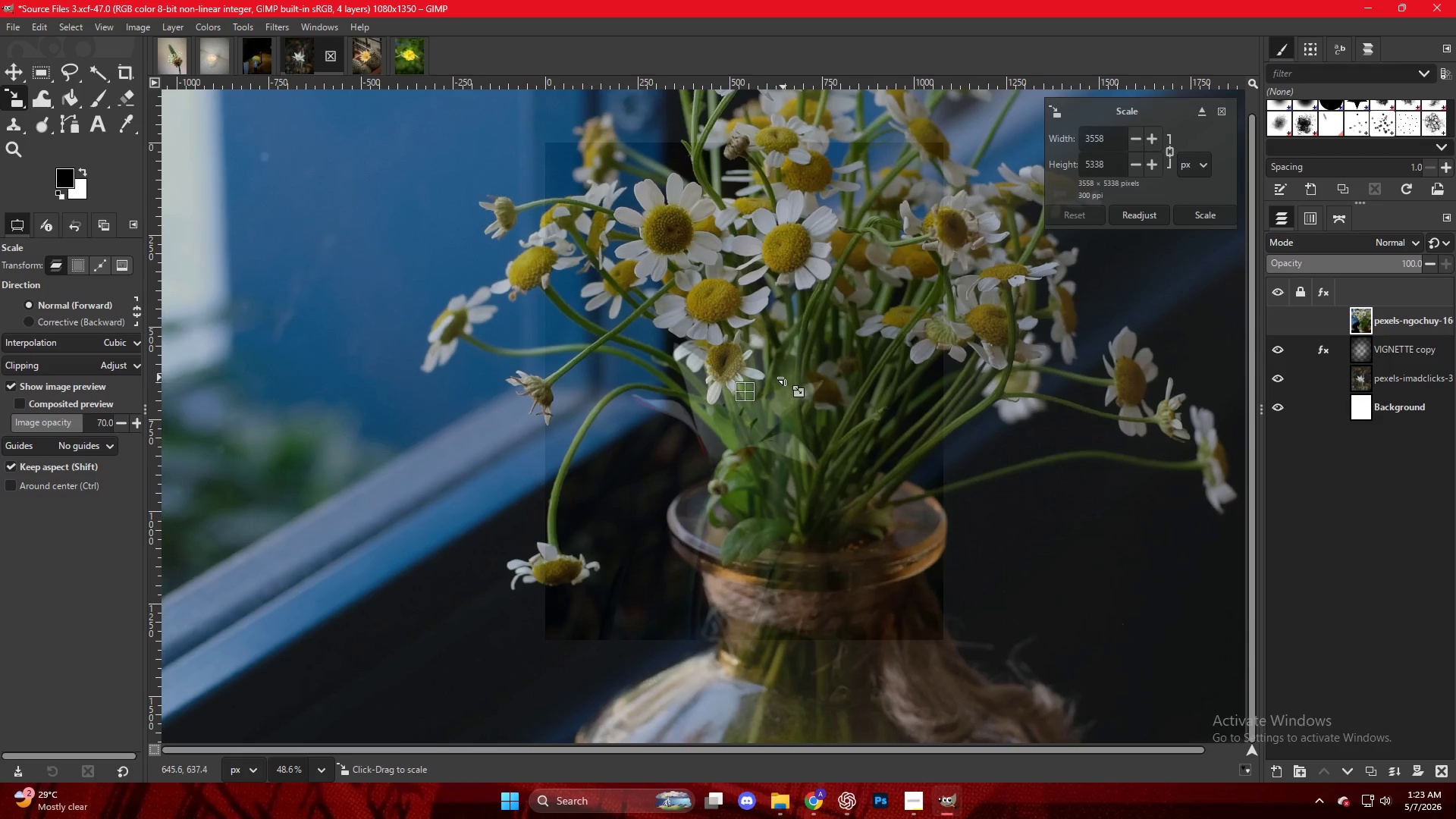 
hold_key(key=ControlLeft, duration=0.39)
scroll: coordinate [807, 377], scroll_direction: down, amount: 13.0
 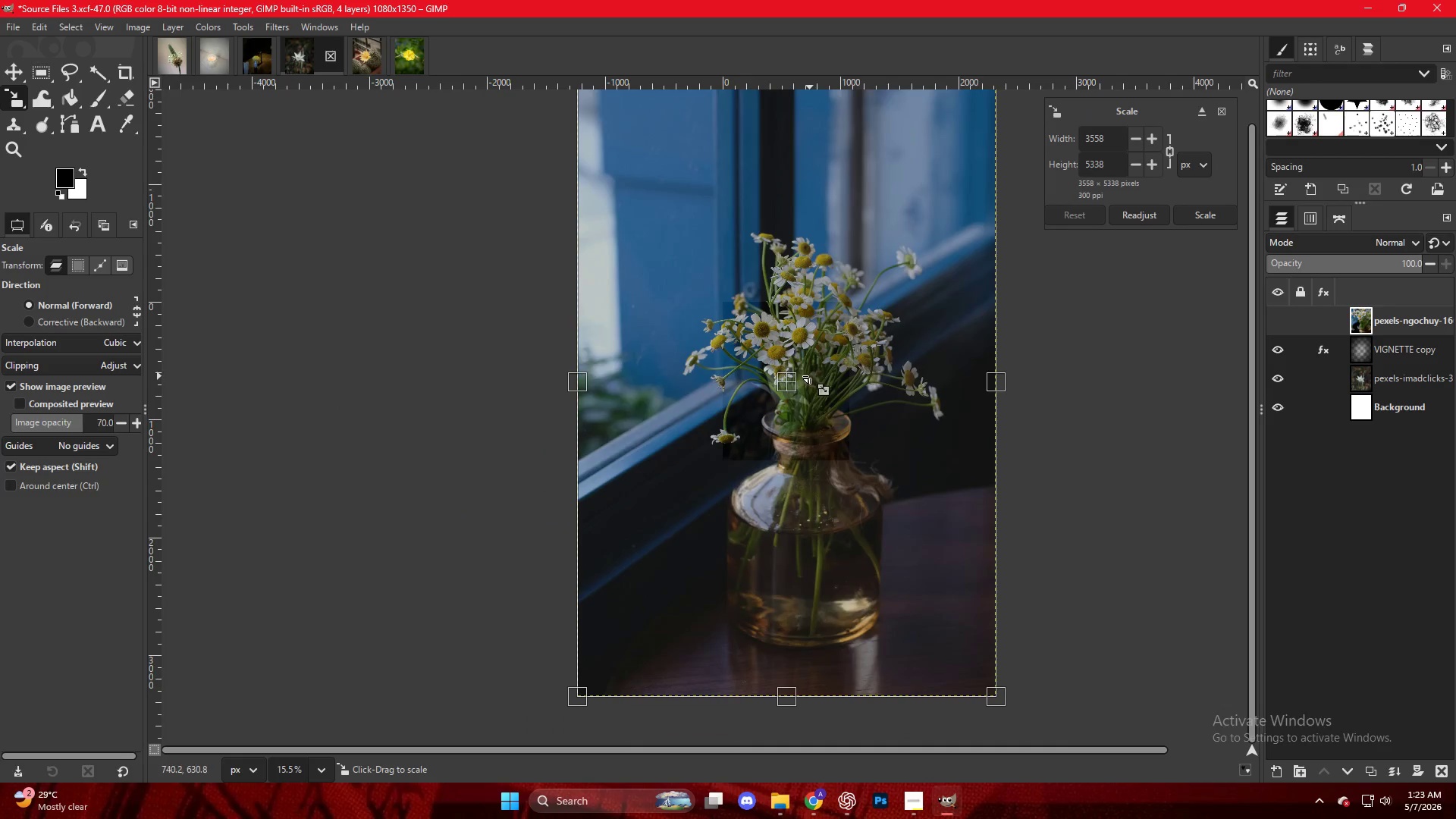 
key(Shift+S)
 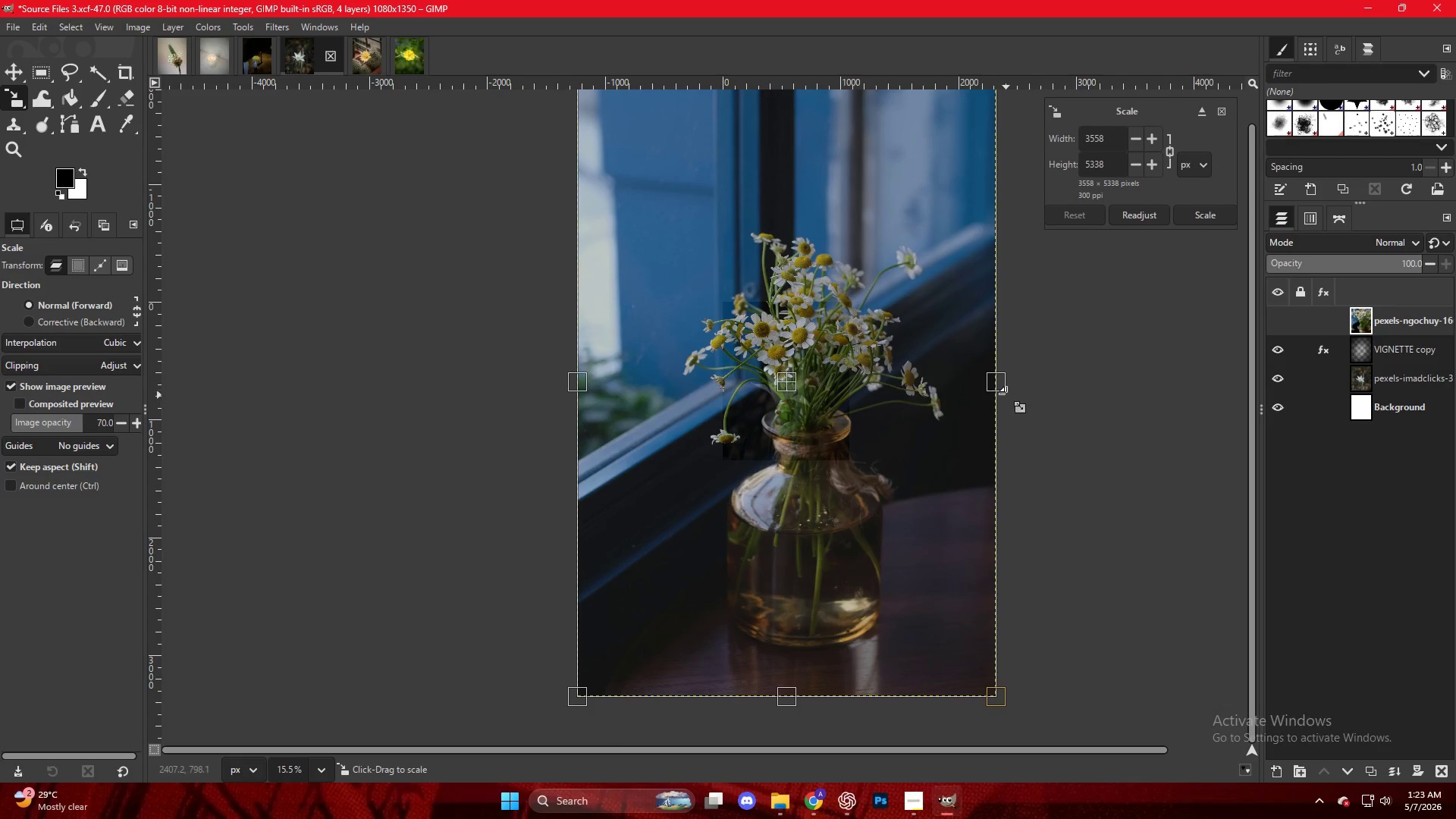 
left_click_drag(start_coordinate=[1006, 387], to_coordinate=[980, 406])
 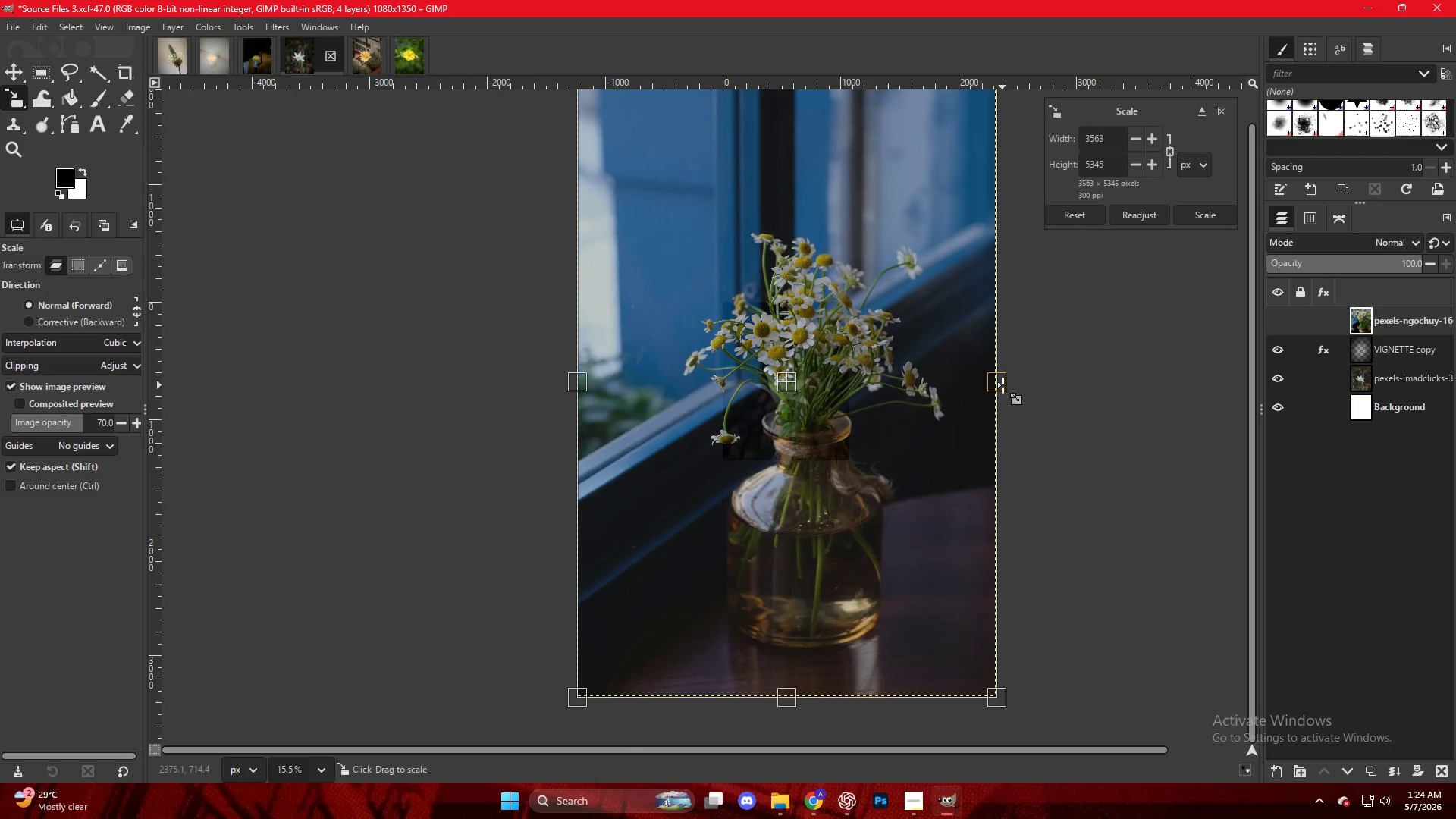 
left_click_drag(start_coordinate=[1002, 384], to_coordinate=[857, 383])
 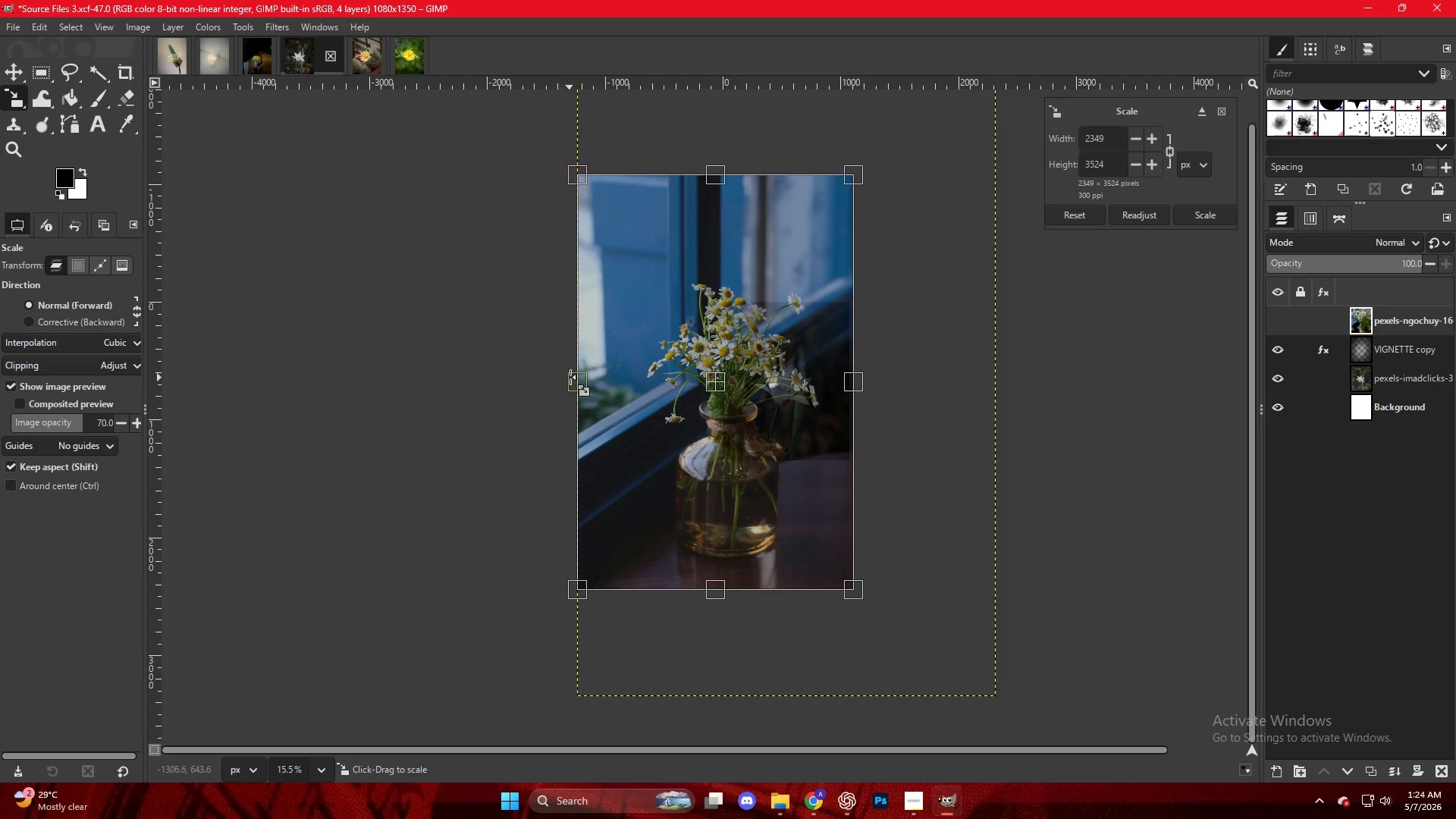 
left_click_drag(start_coordinate=[579, 378], to_coordinate=[721, 391])
 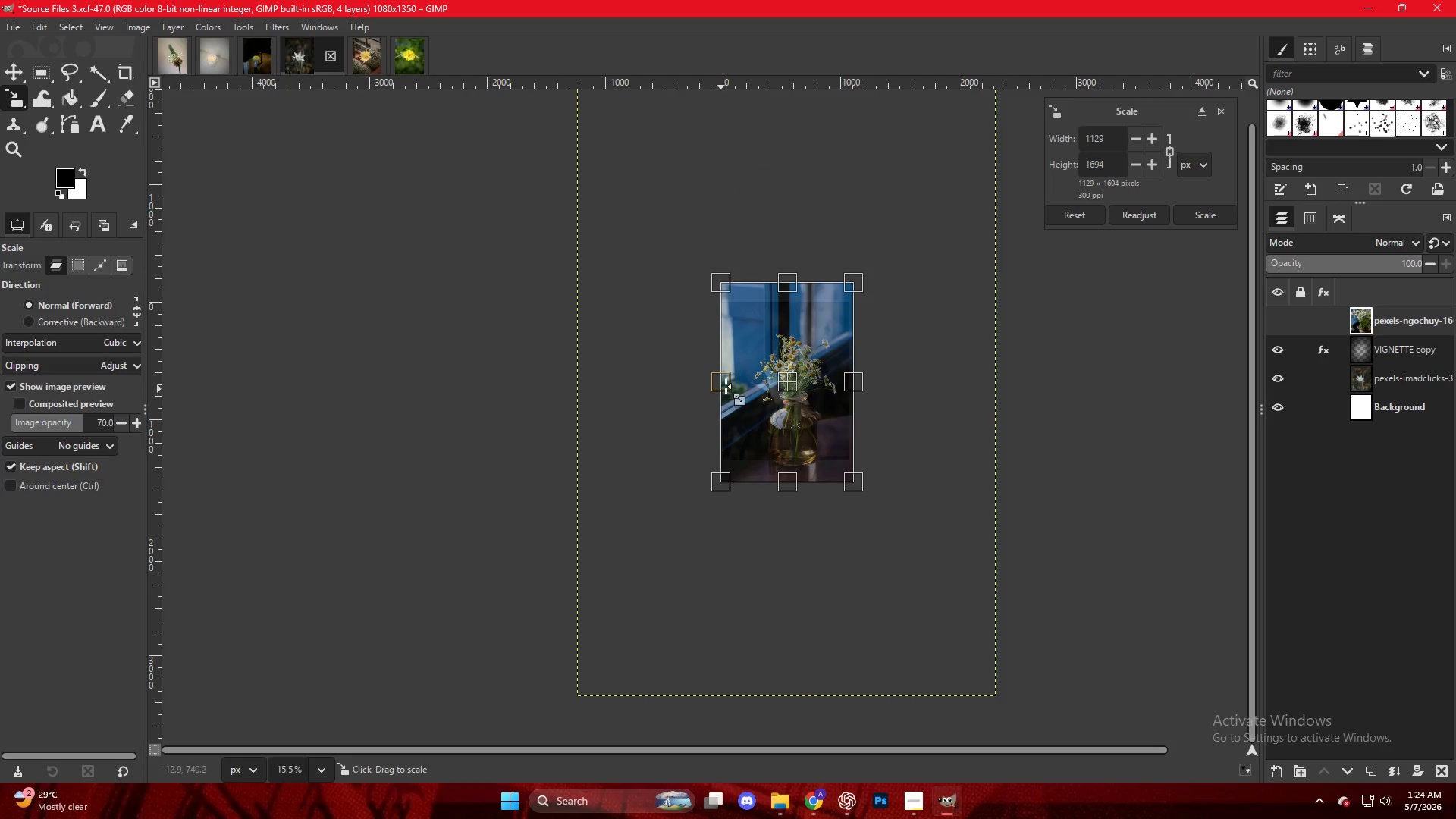 
hold_key(key=ControlLeft, duration=0.64)
 